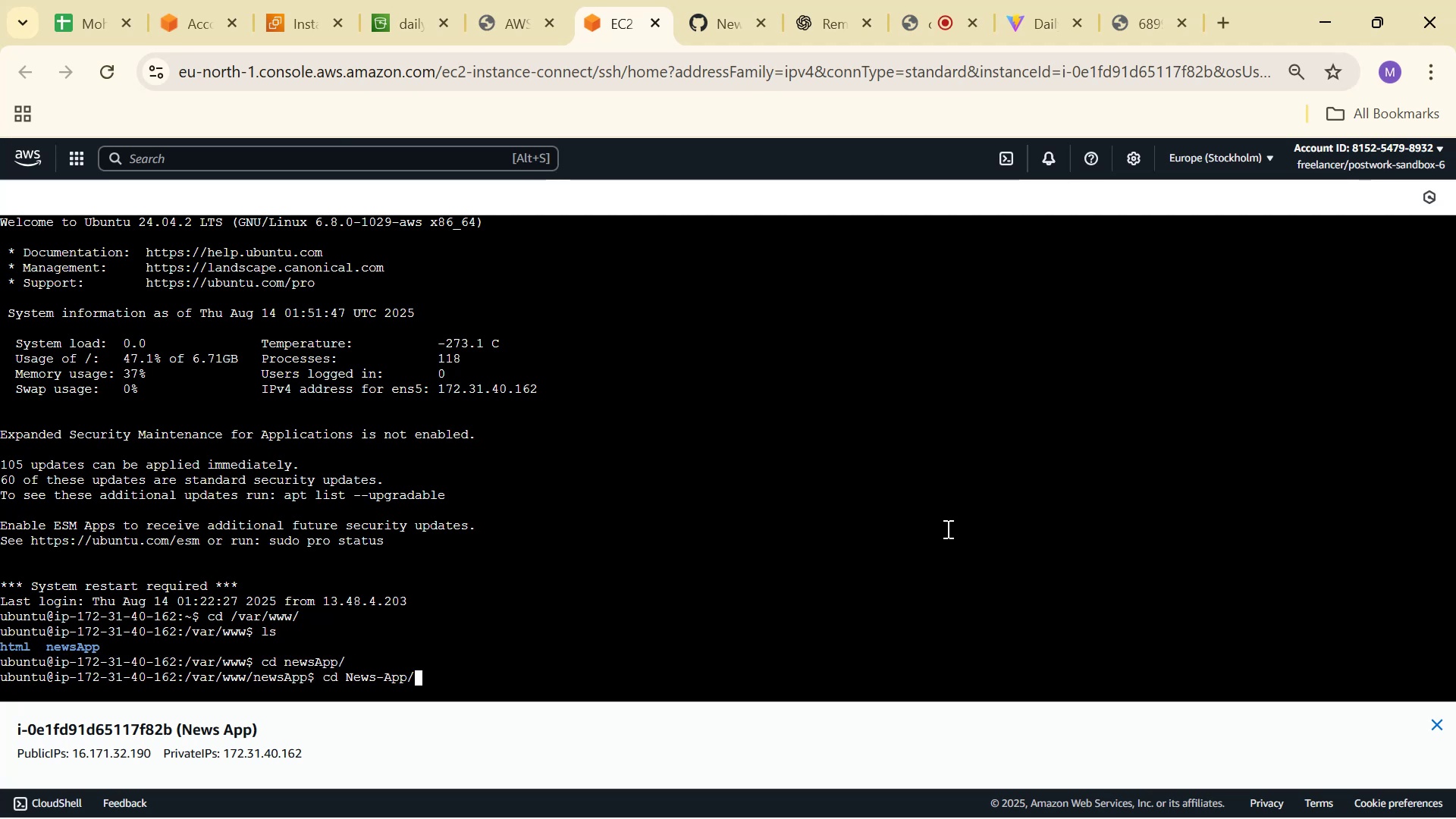 
key(Enter)
 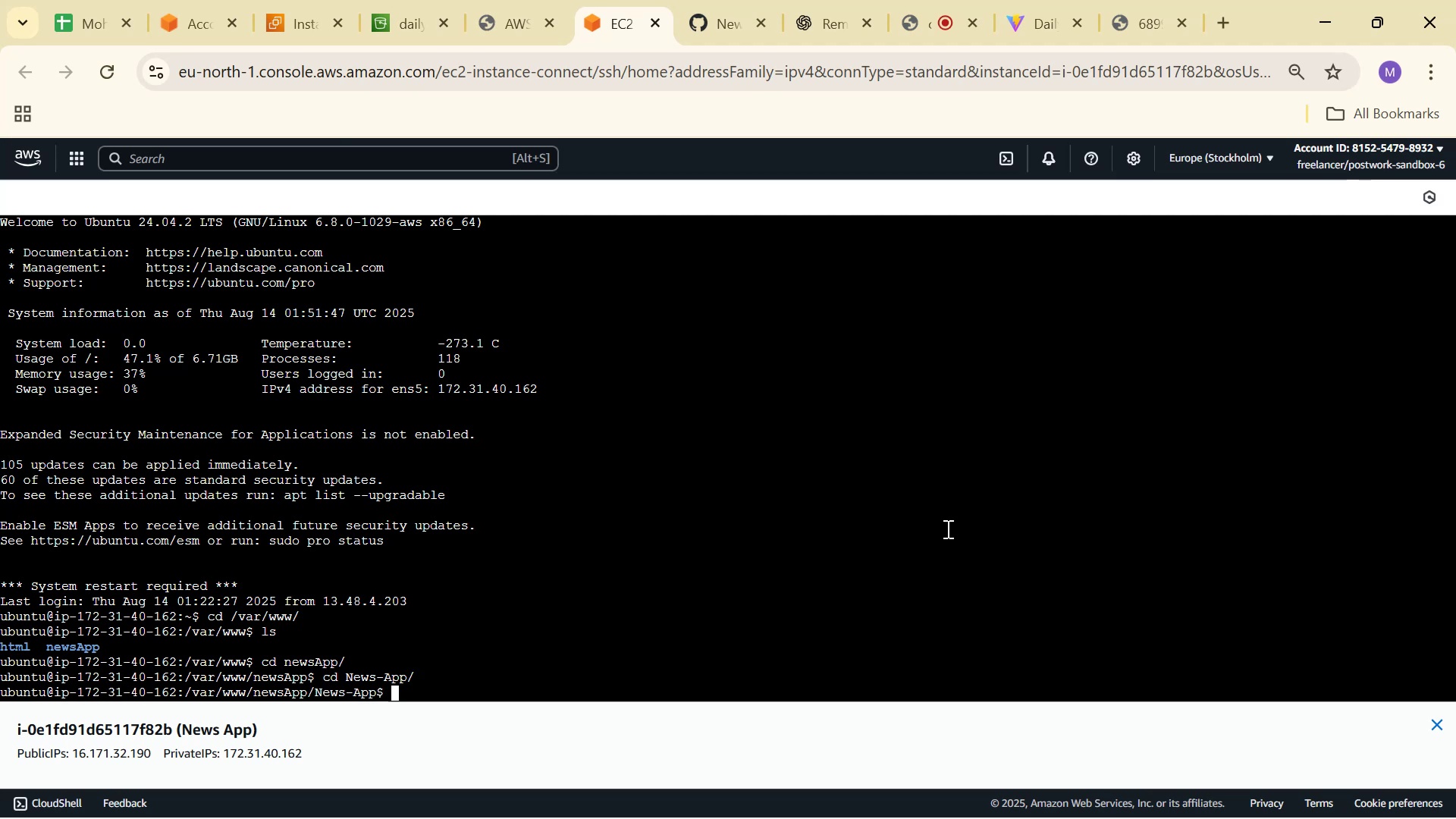 
type(cd )
key(Backspace)
key(Backspace)
key(Backspace)
key(Backspace)
type(git pucd fr)
key(Tab)
key(Backspace)
key(Backspace)
type(ne)
key(Tab)
 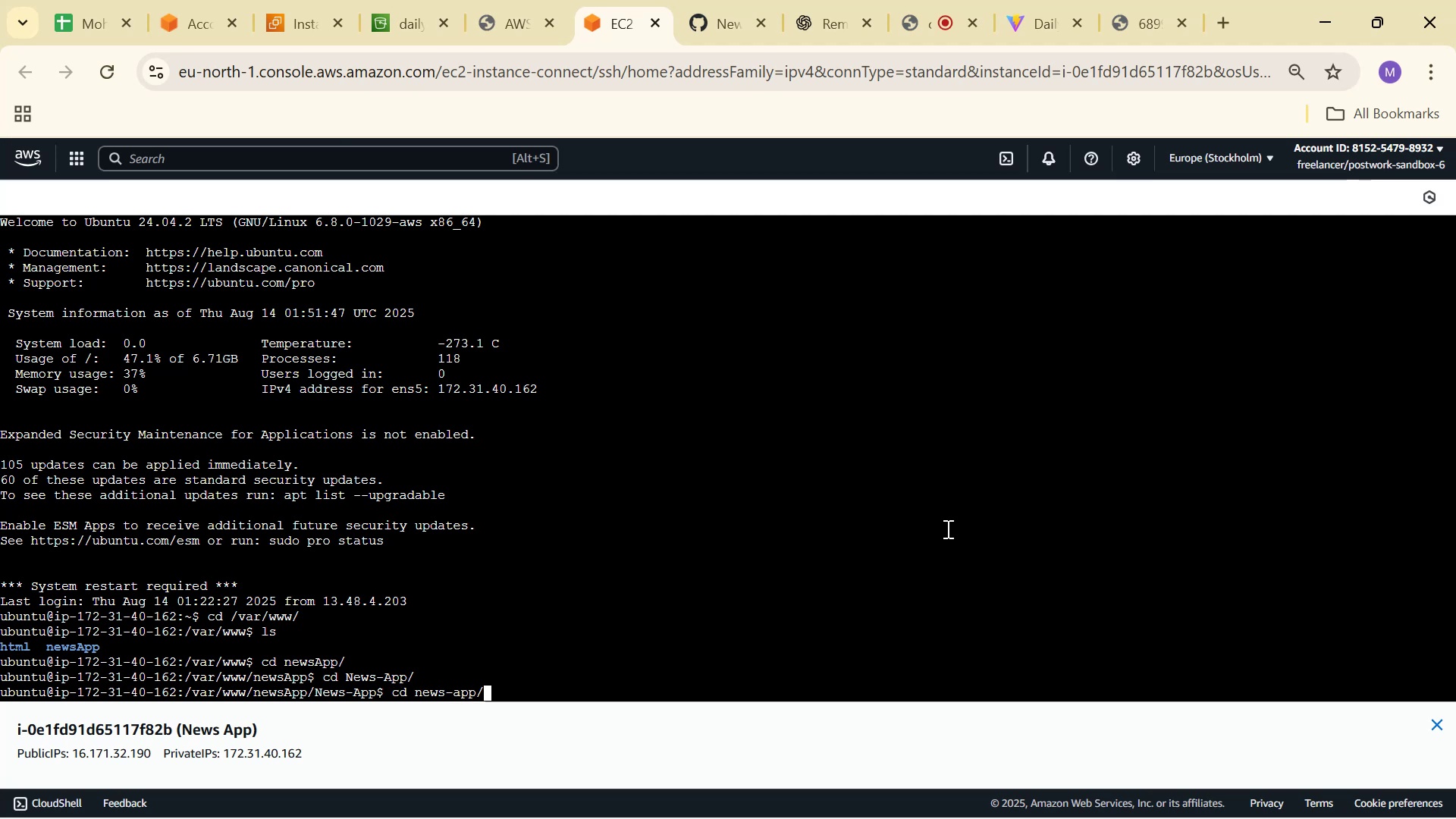 
key(Enter)
 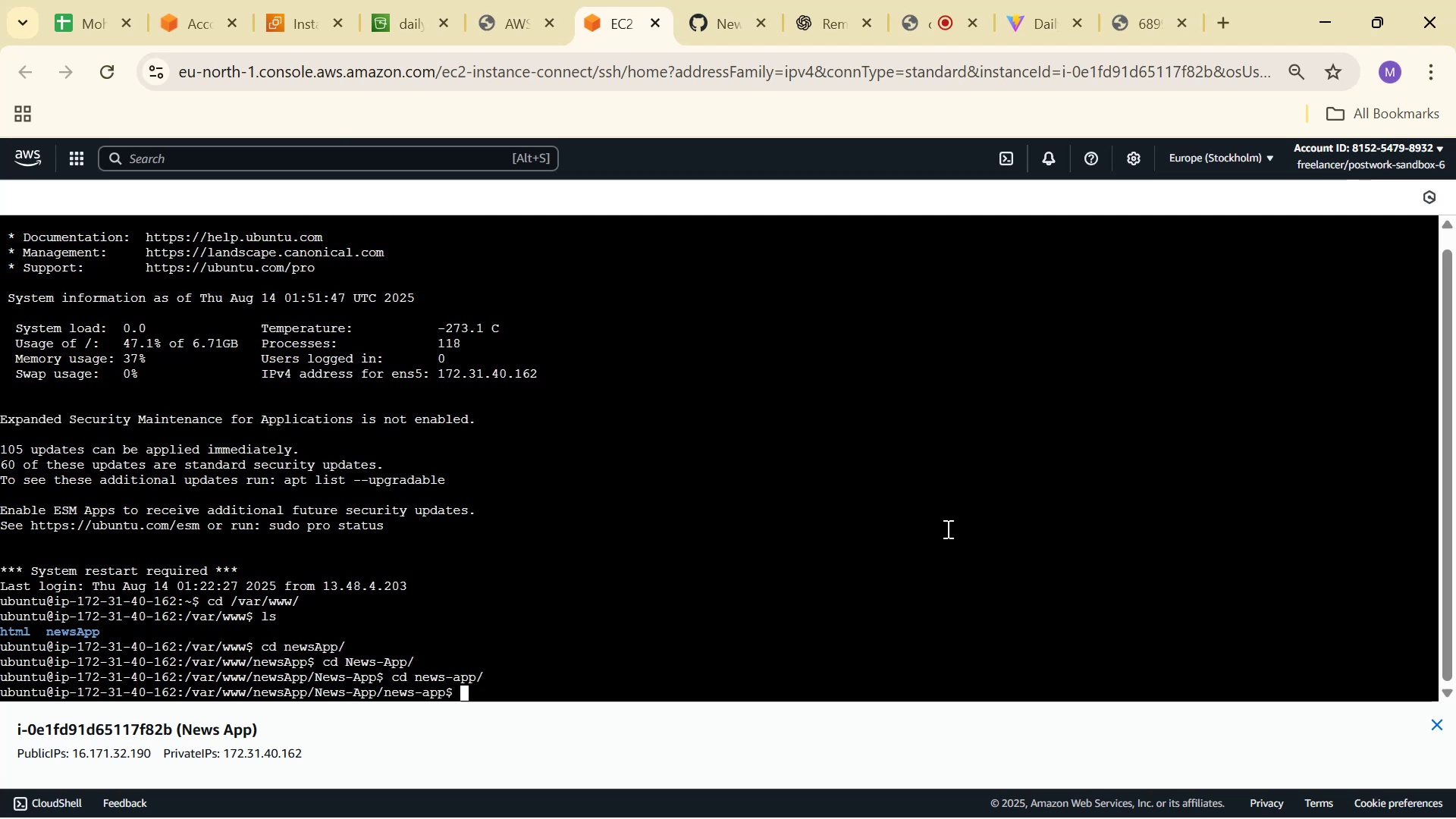 
type(ls)
 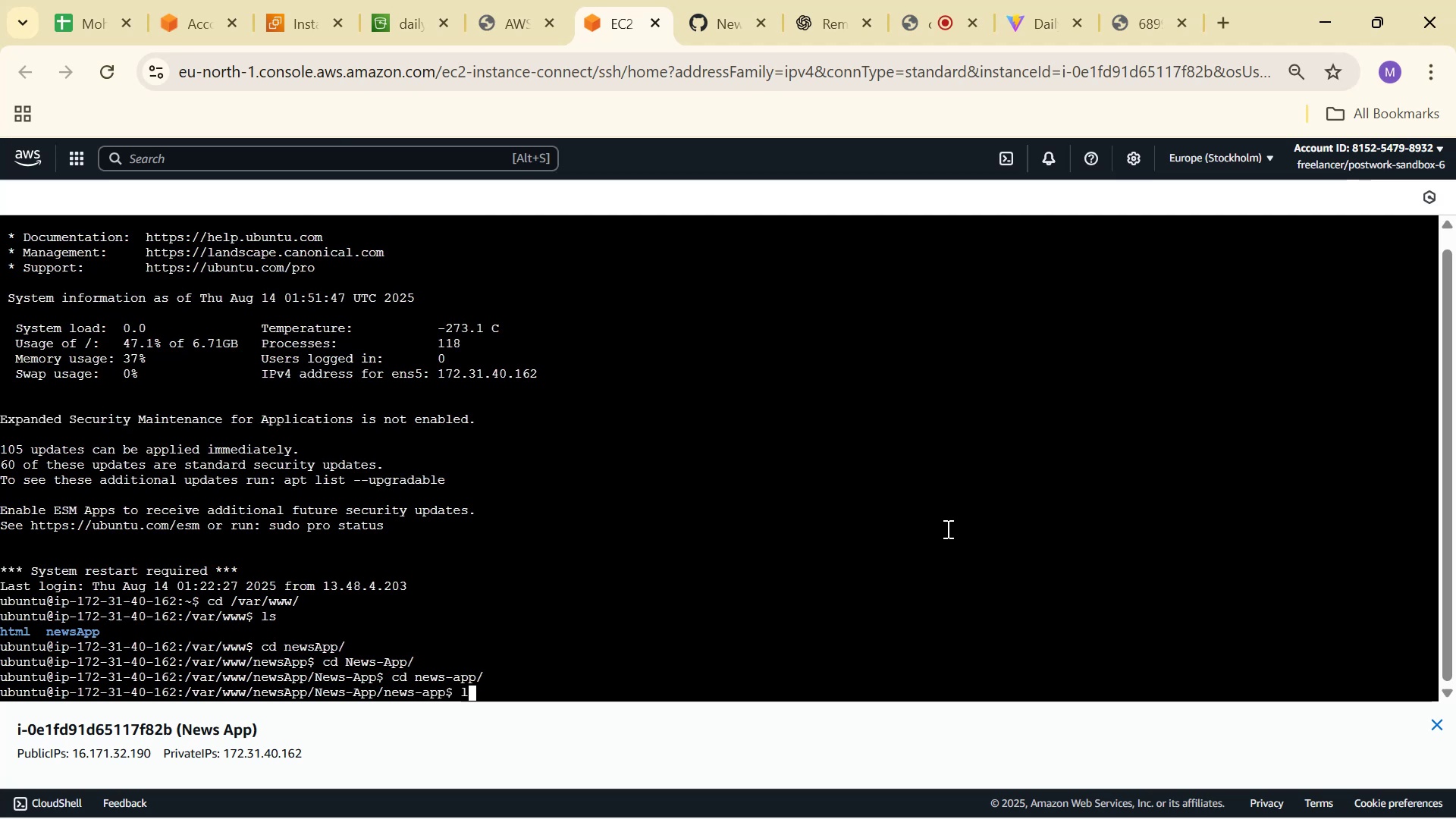 
key(Enter)
 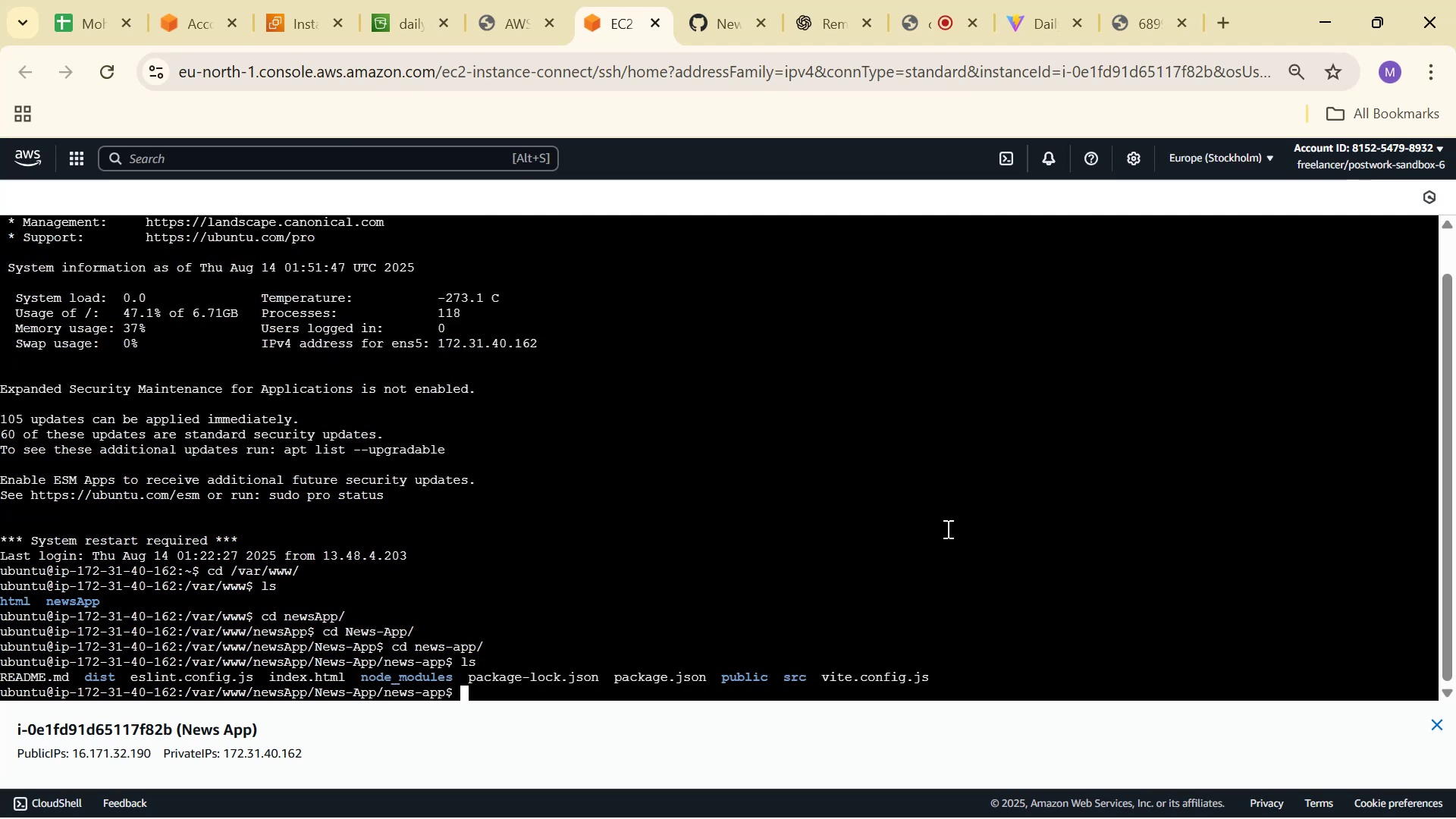 
type(cd )
 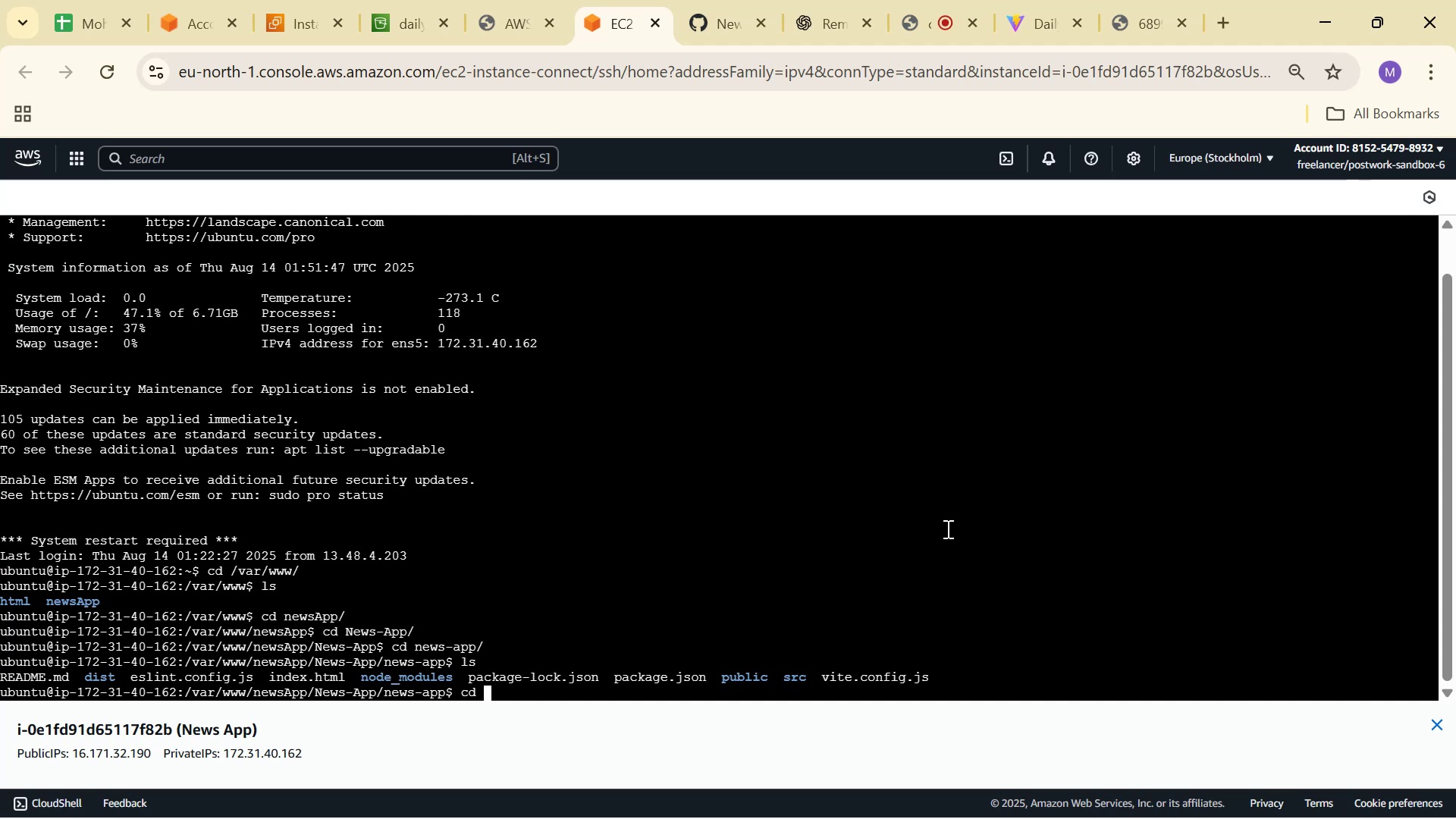 
type(sr)
key(Tab)
 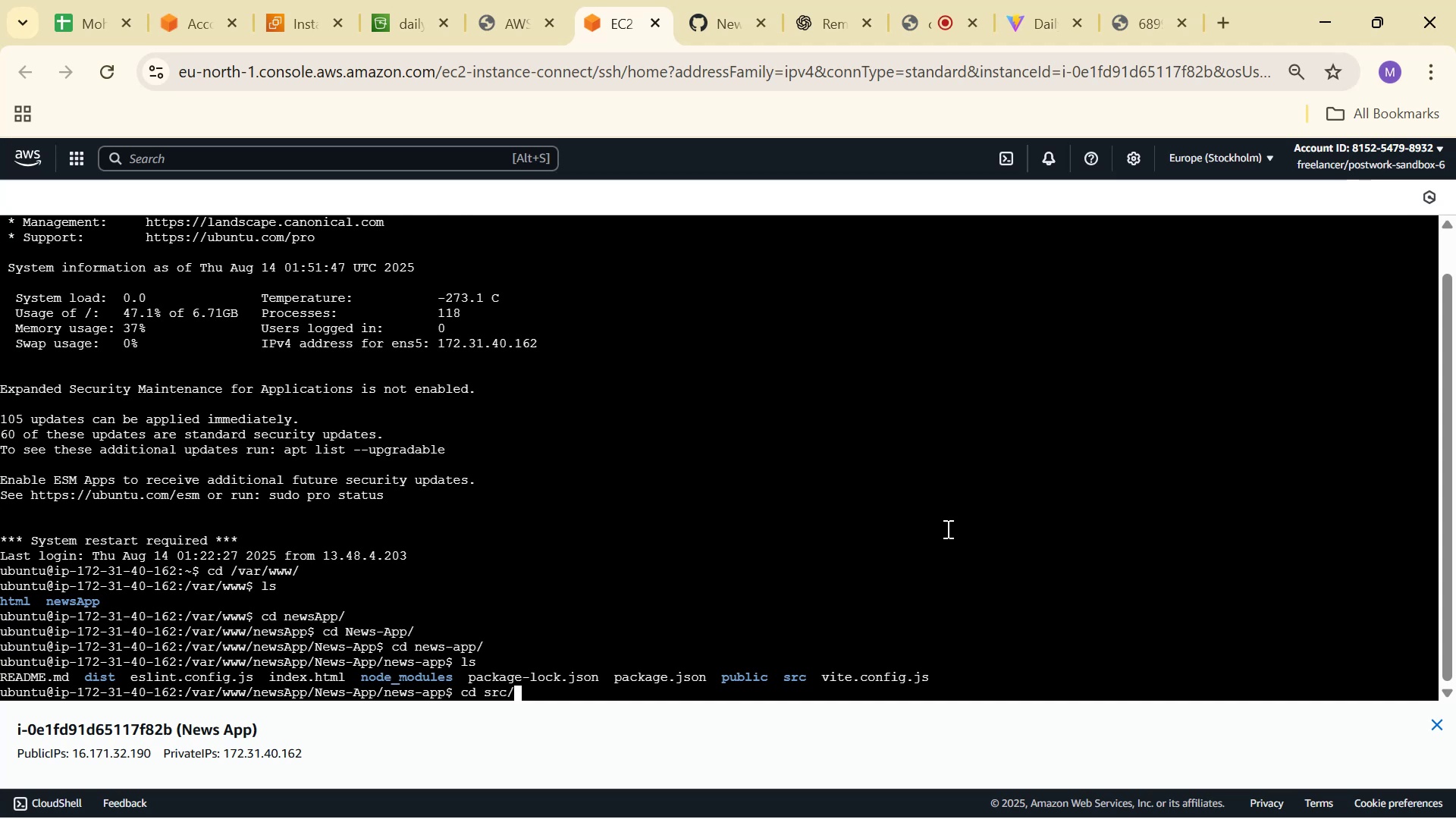 
key(Enter)
 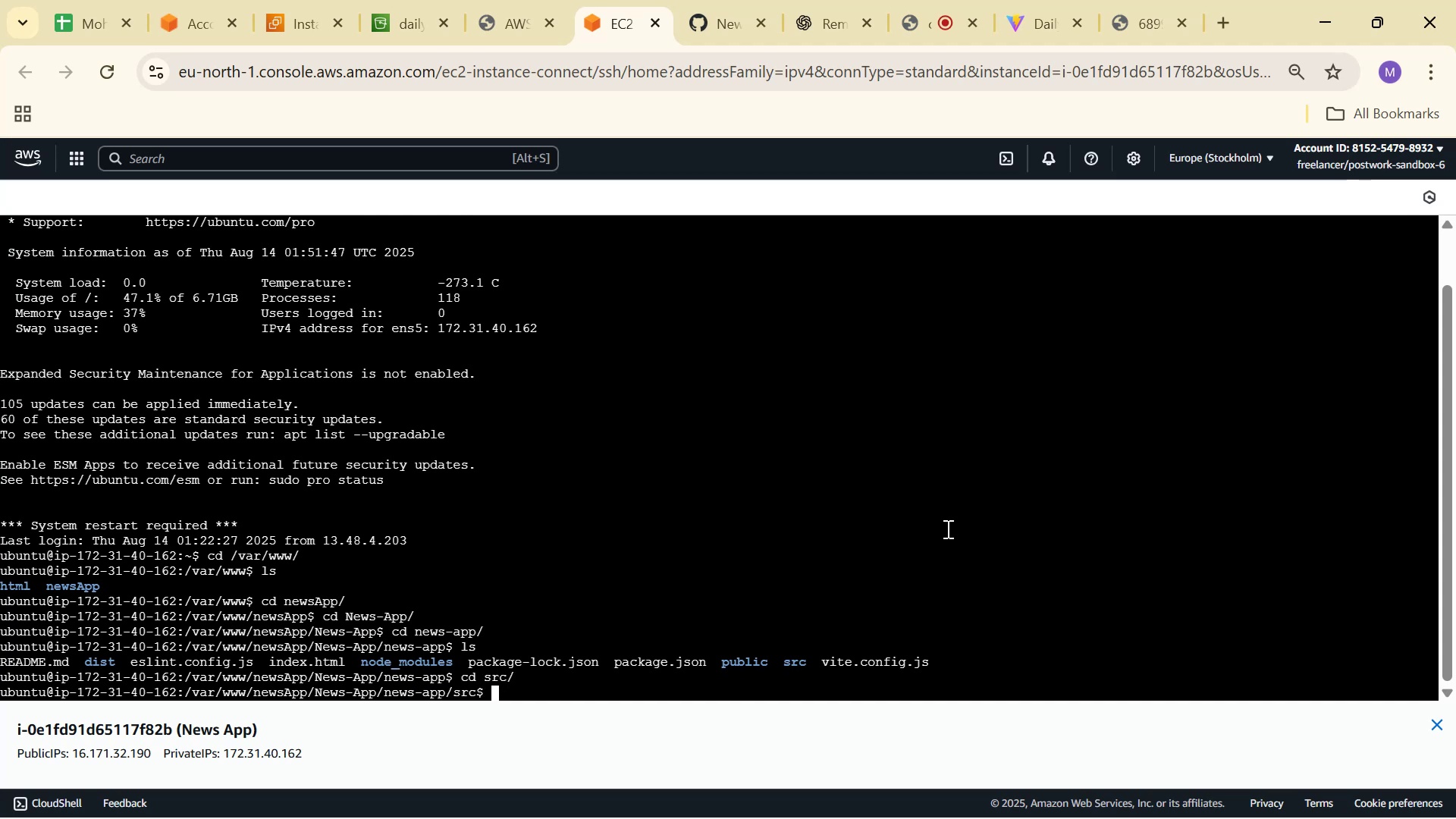 
type(ls)
 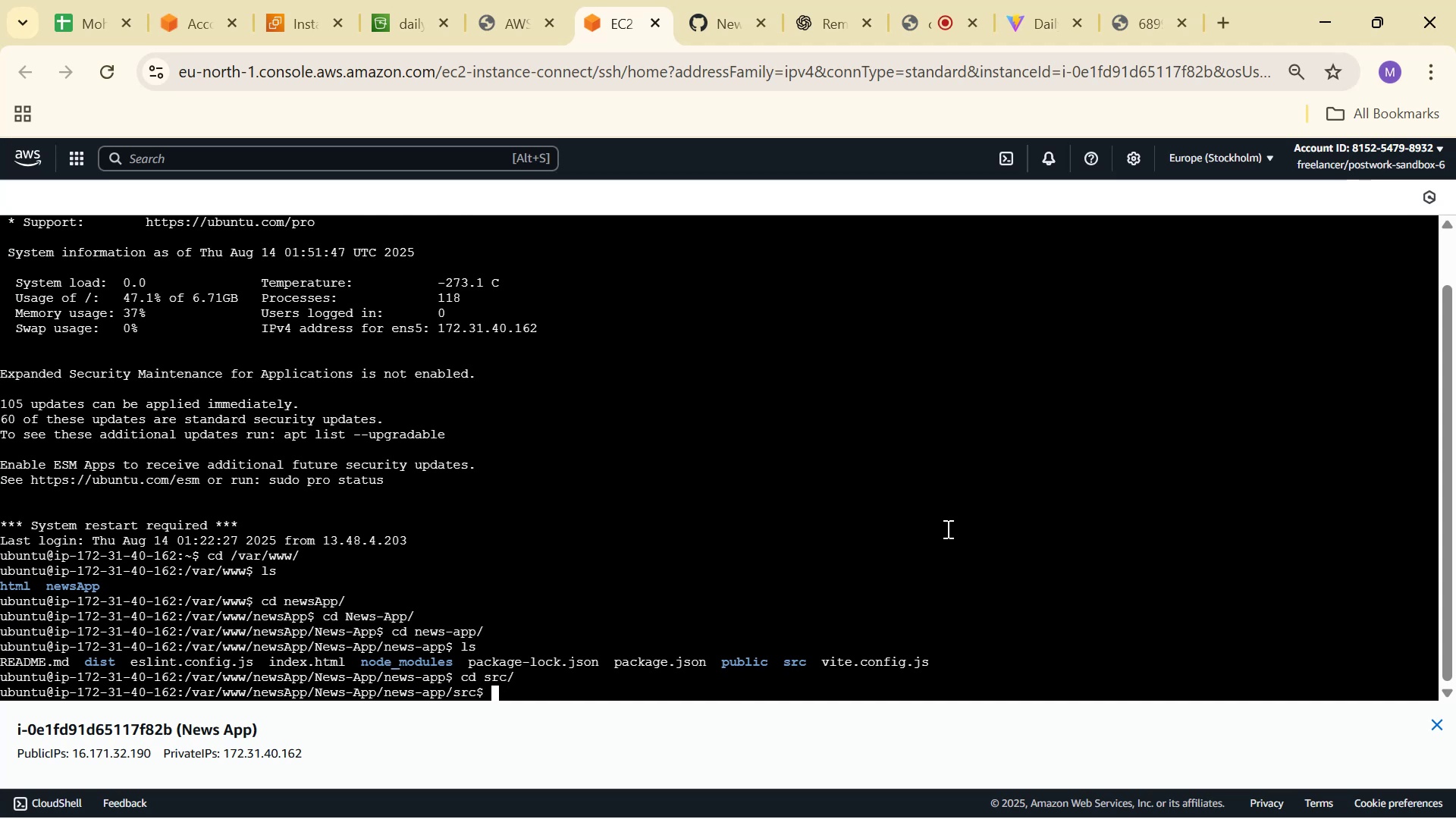 
key(Enter)
 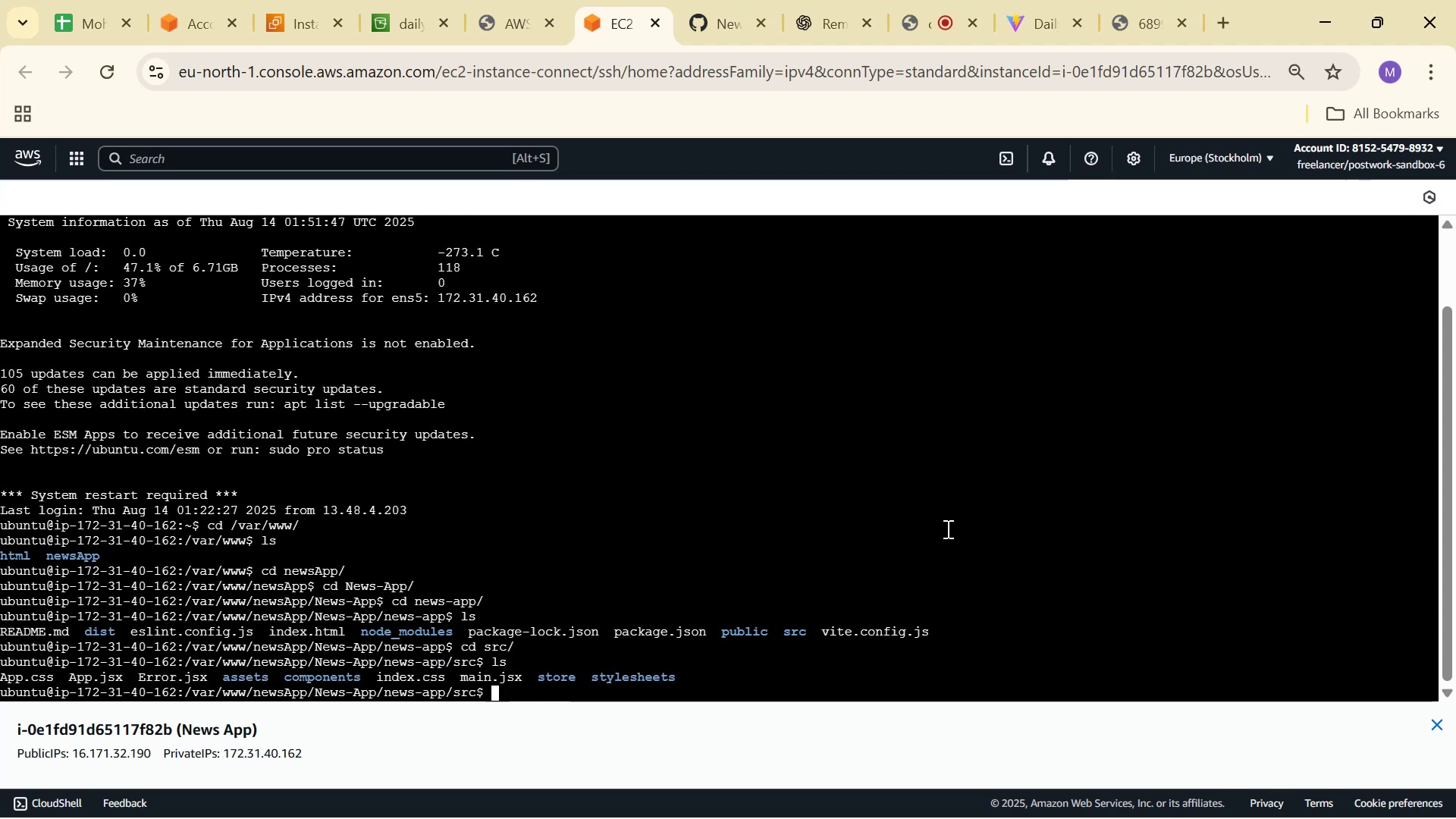 
type(cd st)
key(Tab)
key(Backspace)
type(tr)
key(Backspace)
type(or)
key(Tab)
 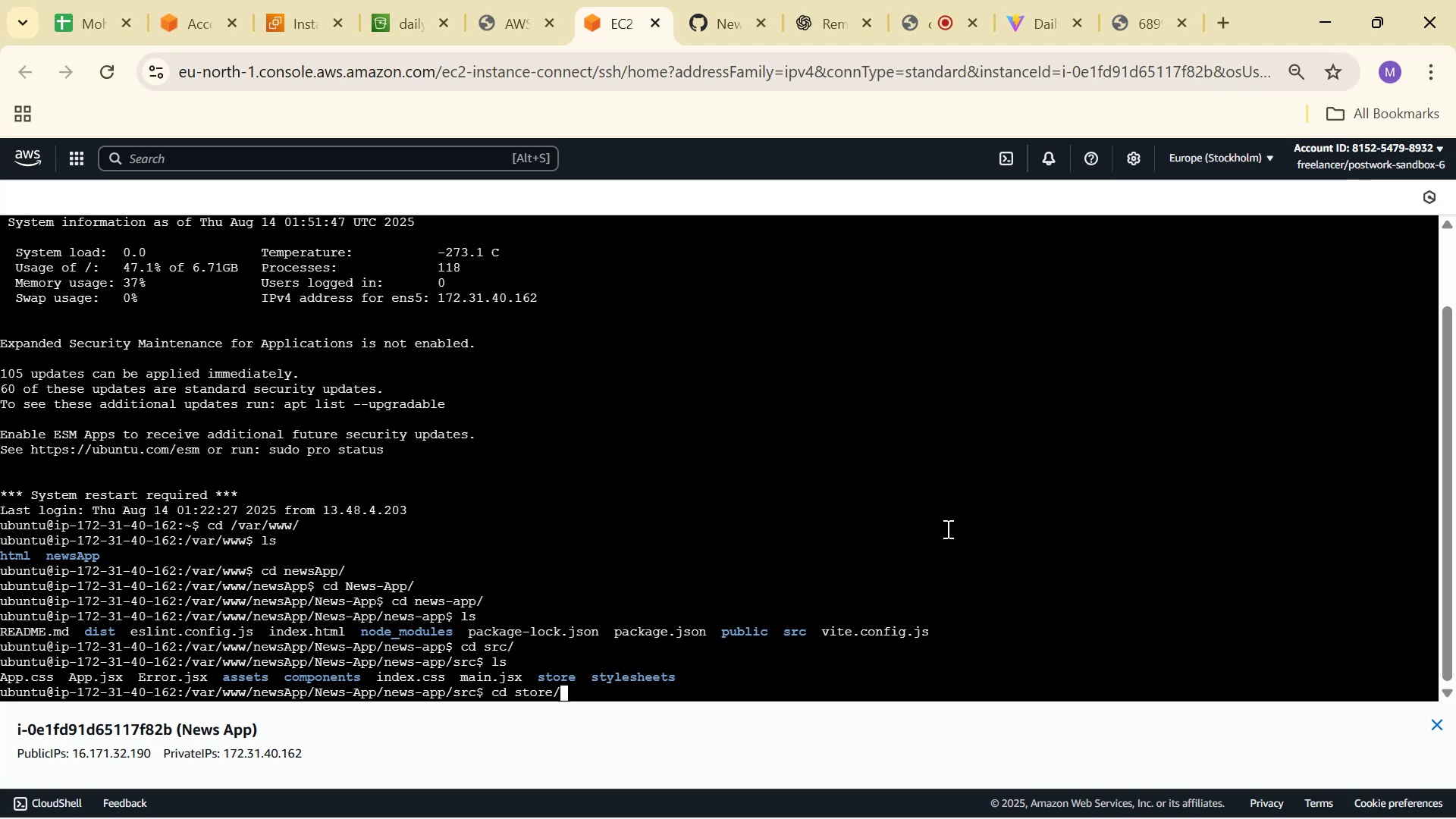 
key(Enter)
 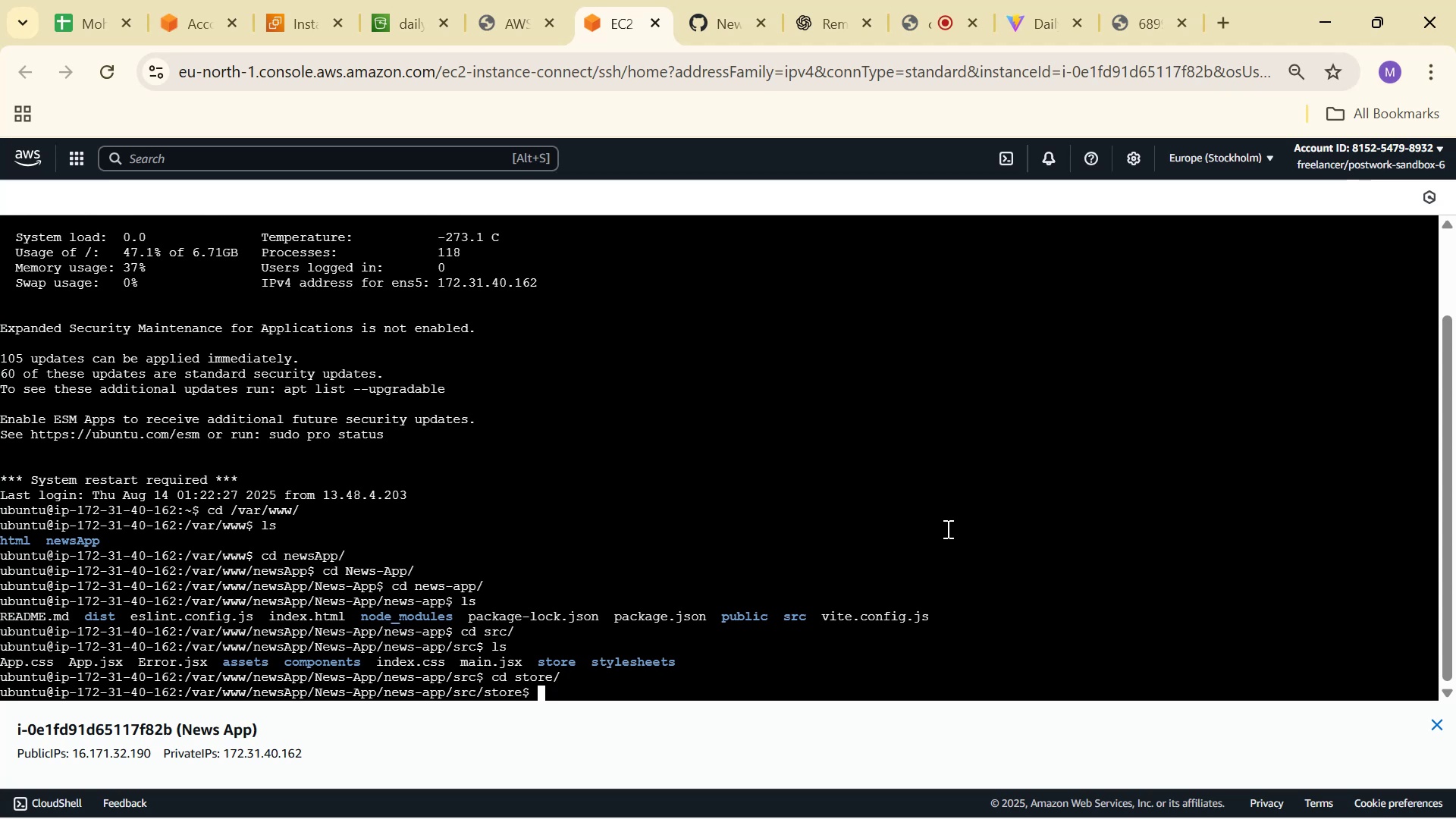 
type(c)
key(Backspace)
type(nano a)
key(Backspace)
key(Backspace)
key(Backspace)
key(Backspace)
key(Backspace)
key(Backspace)
key(Backspace)
type(sudo nano )
 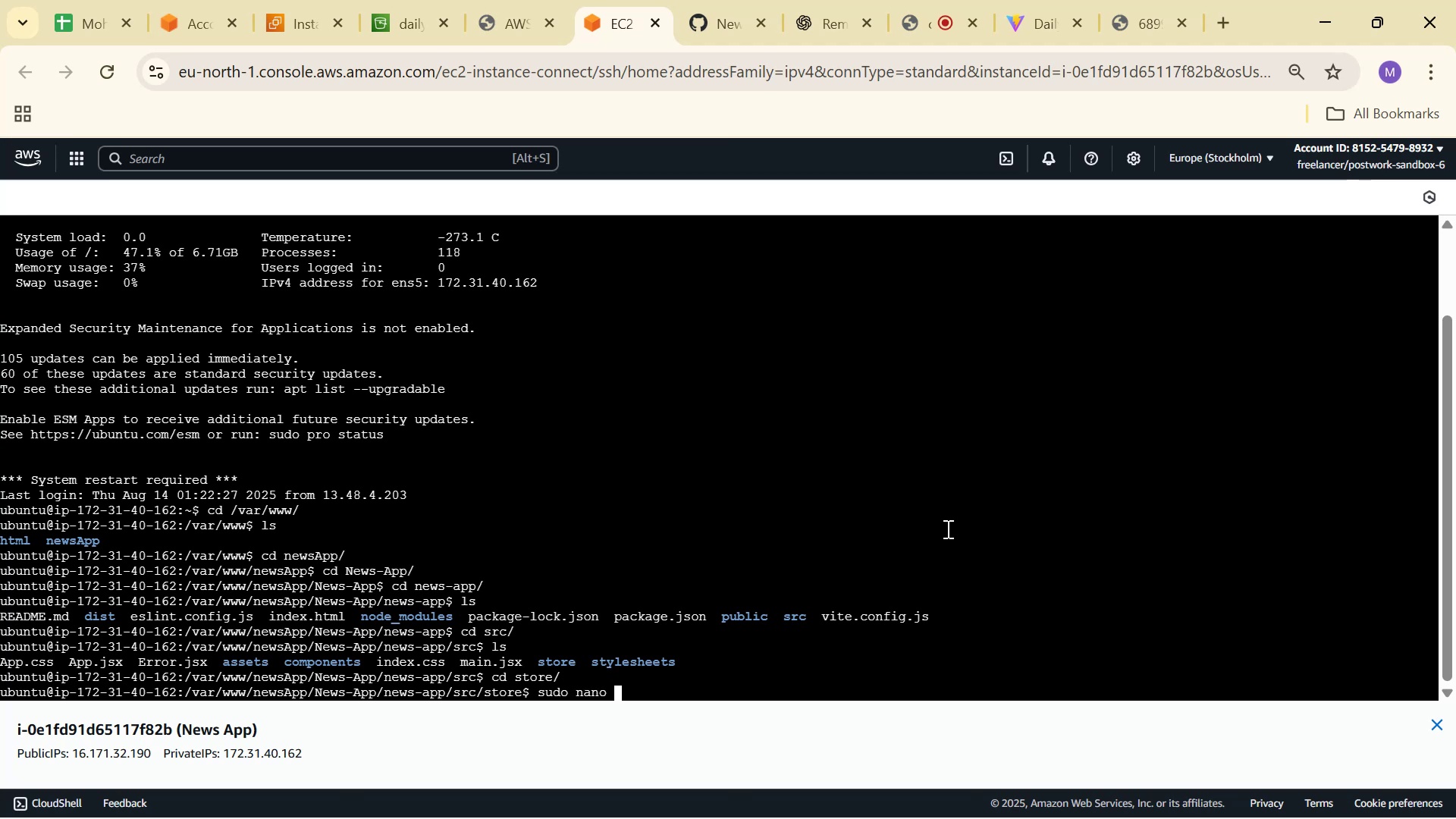 
type(A)
key(Backspace)
type(us)
key(Tab)
type(Au)
key(Tab)
key(Backspace)
 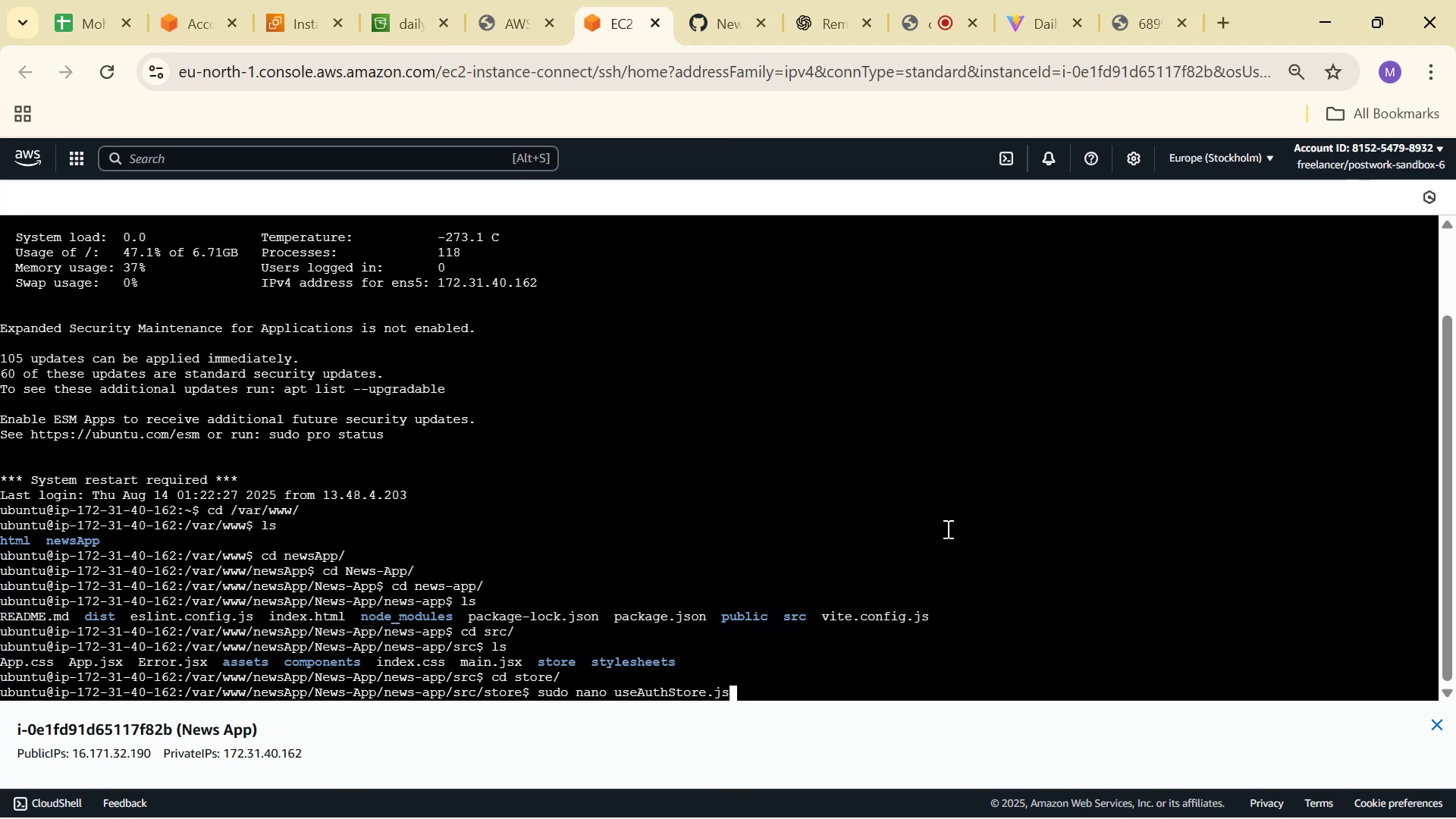 
key(Enter)
 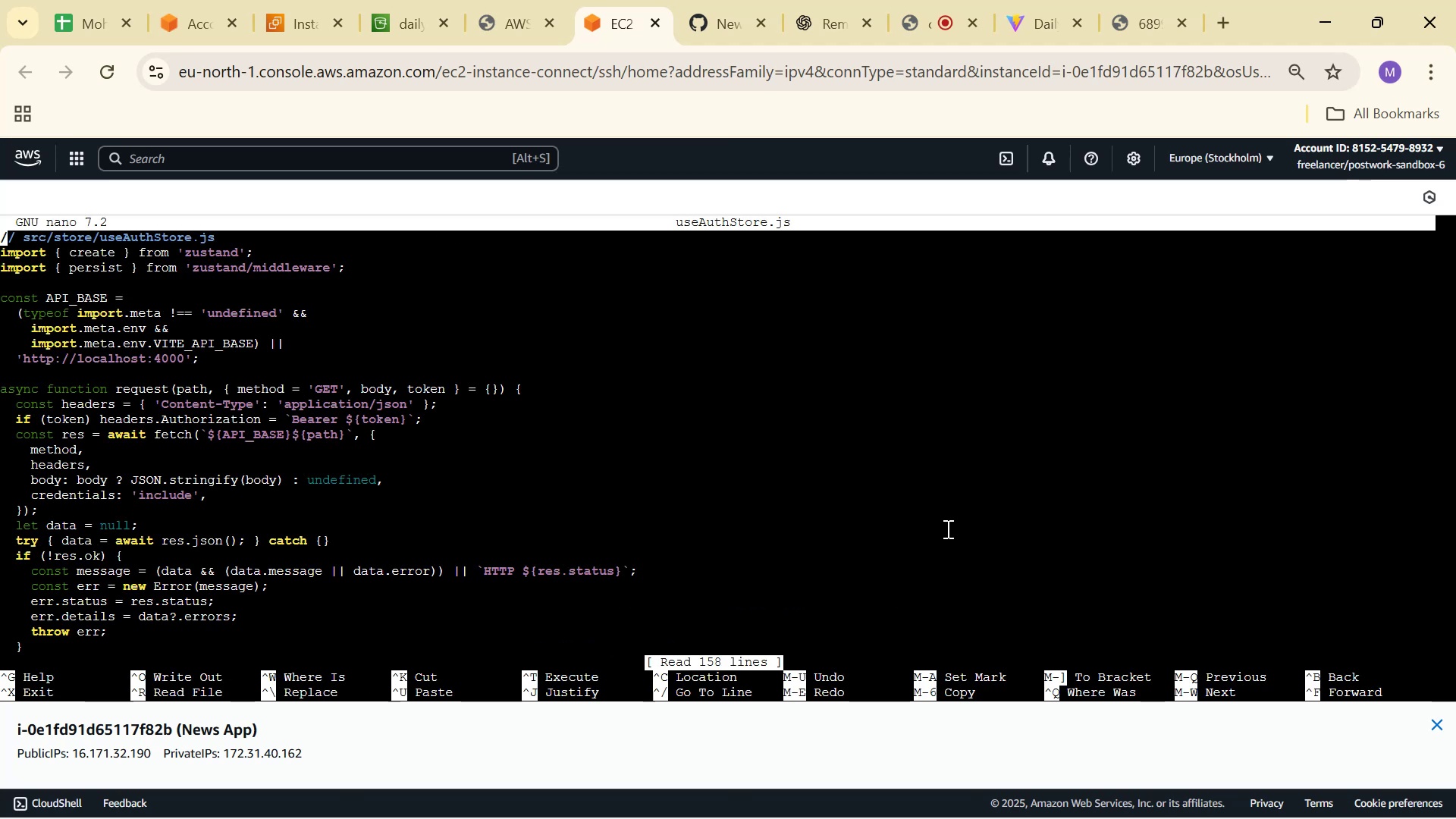 
key(ArrowDown)
 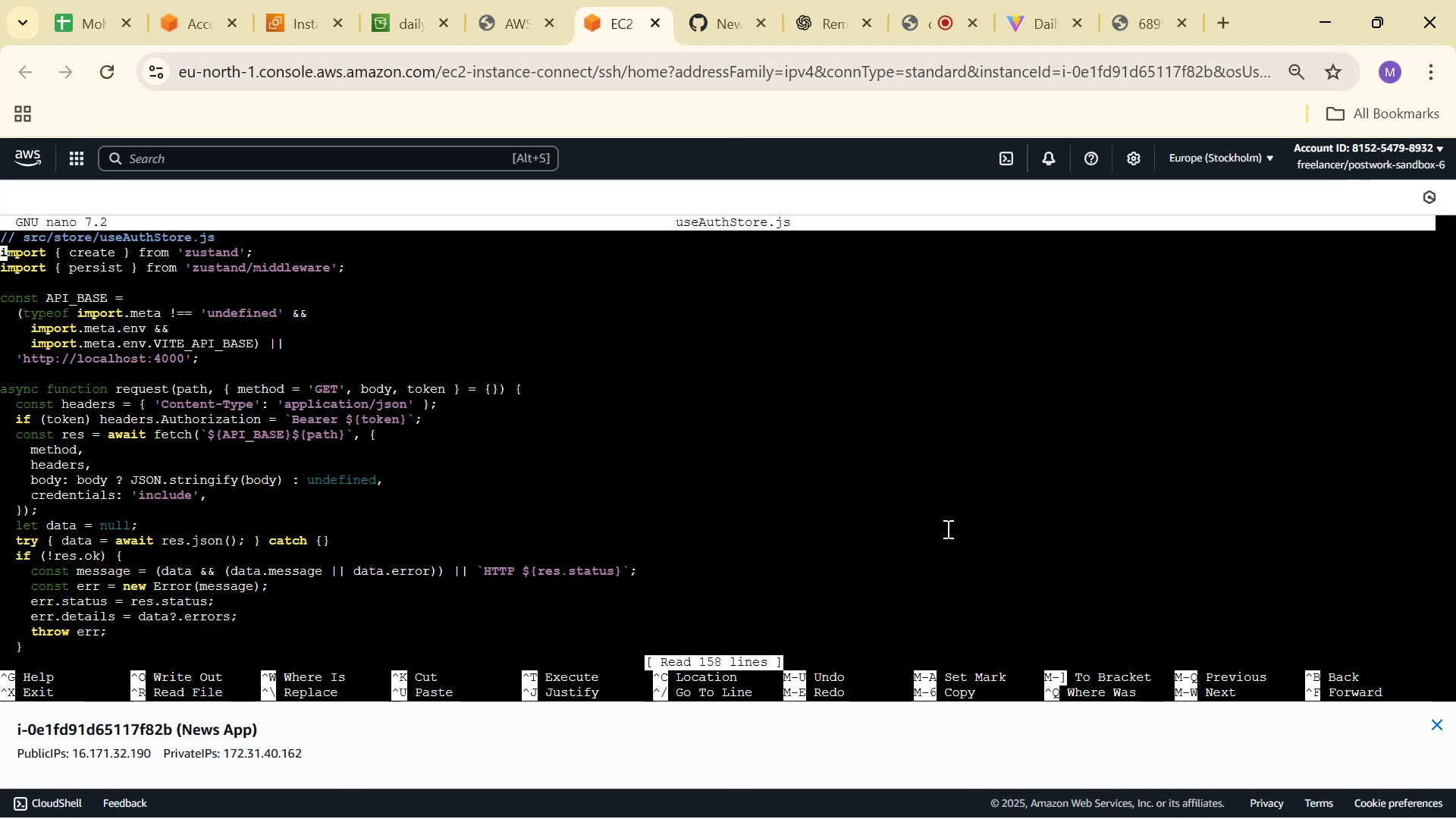 
key(ArrowDown)
 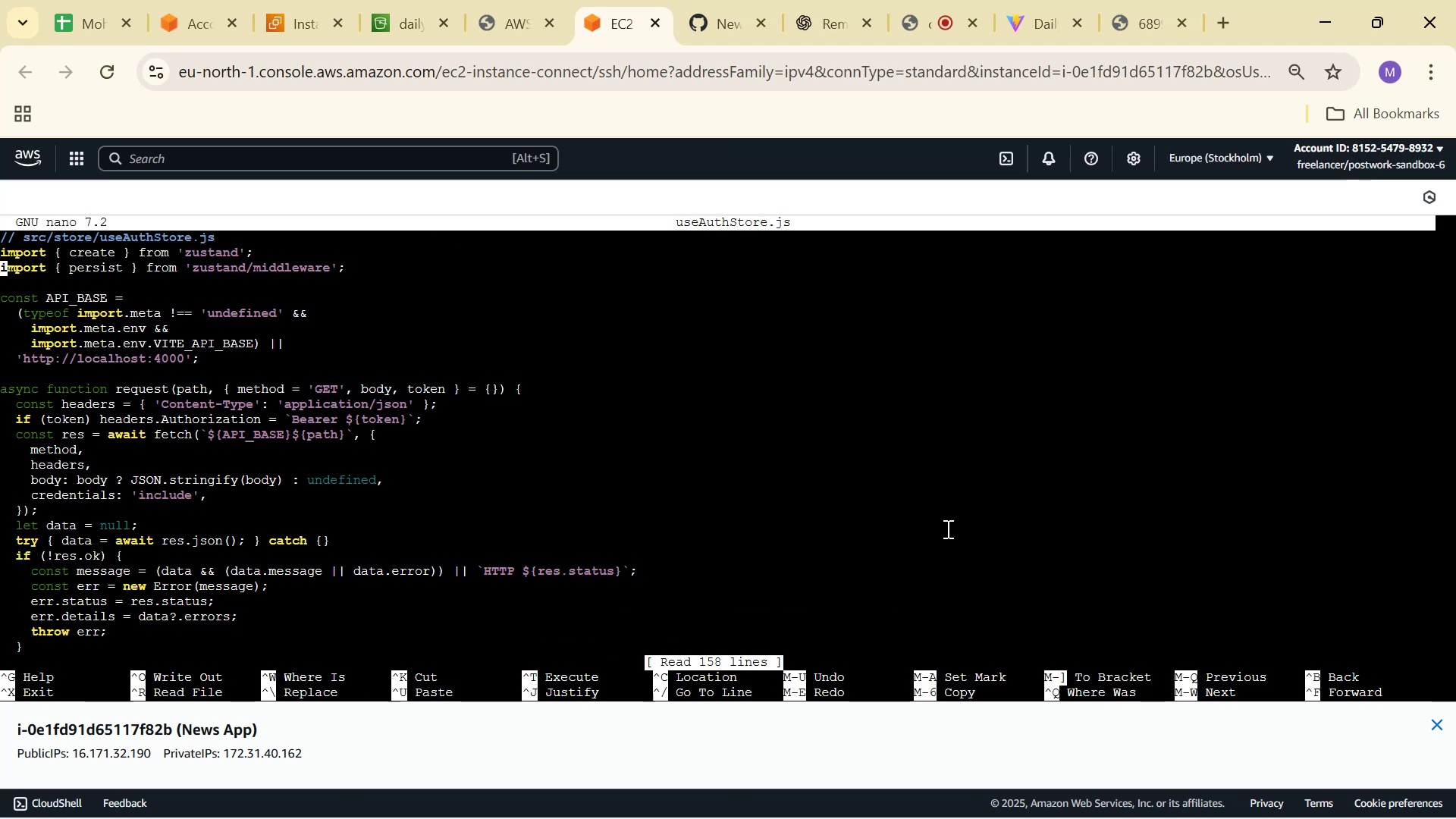 
key(ArrowDown)
 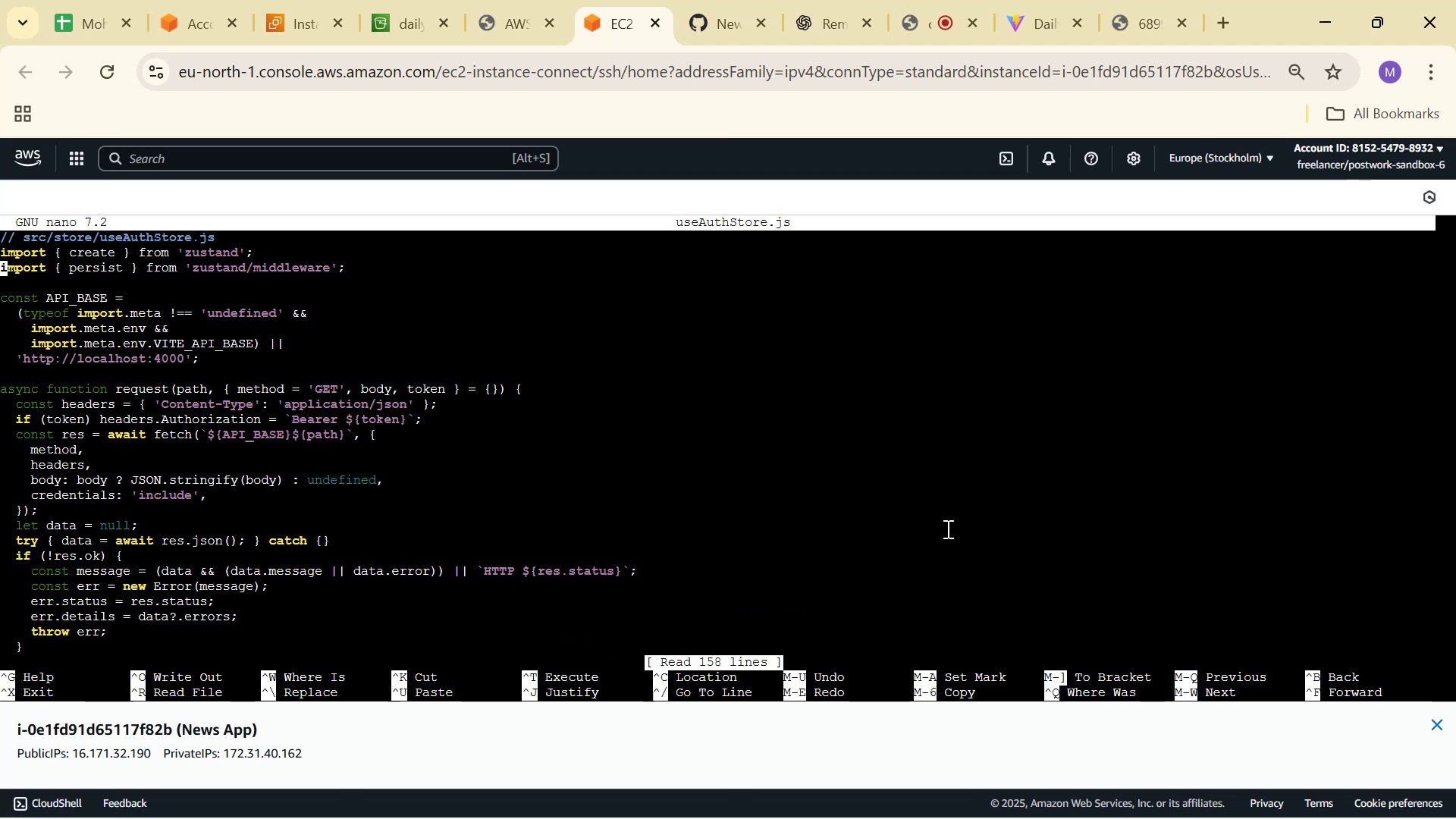 
key(ArrowDown)
 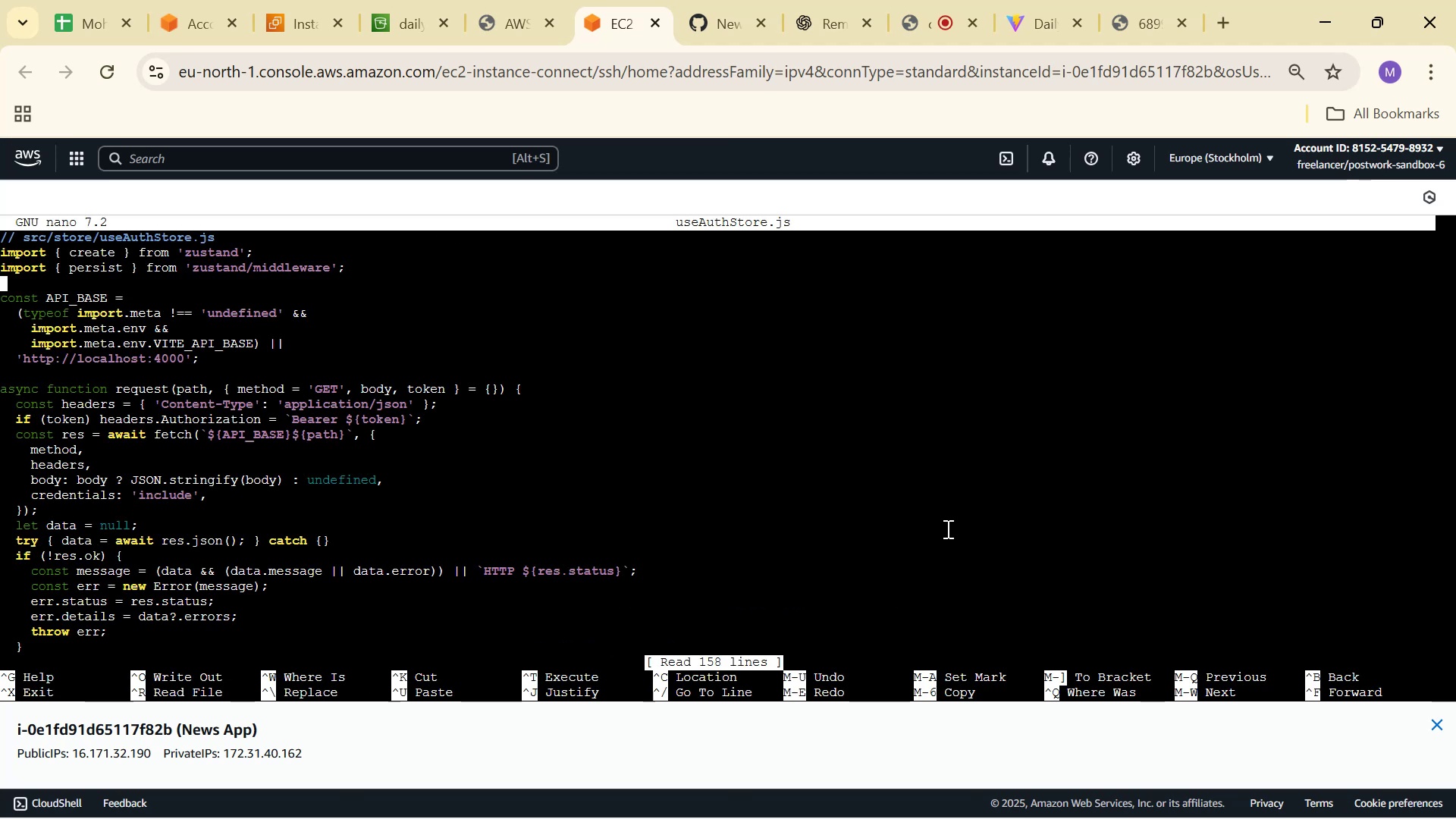 
key(ArrowDown)
 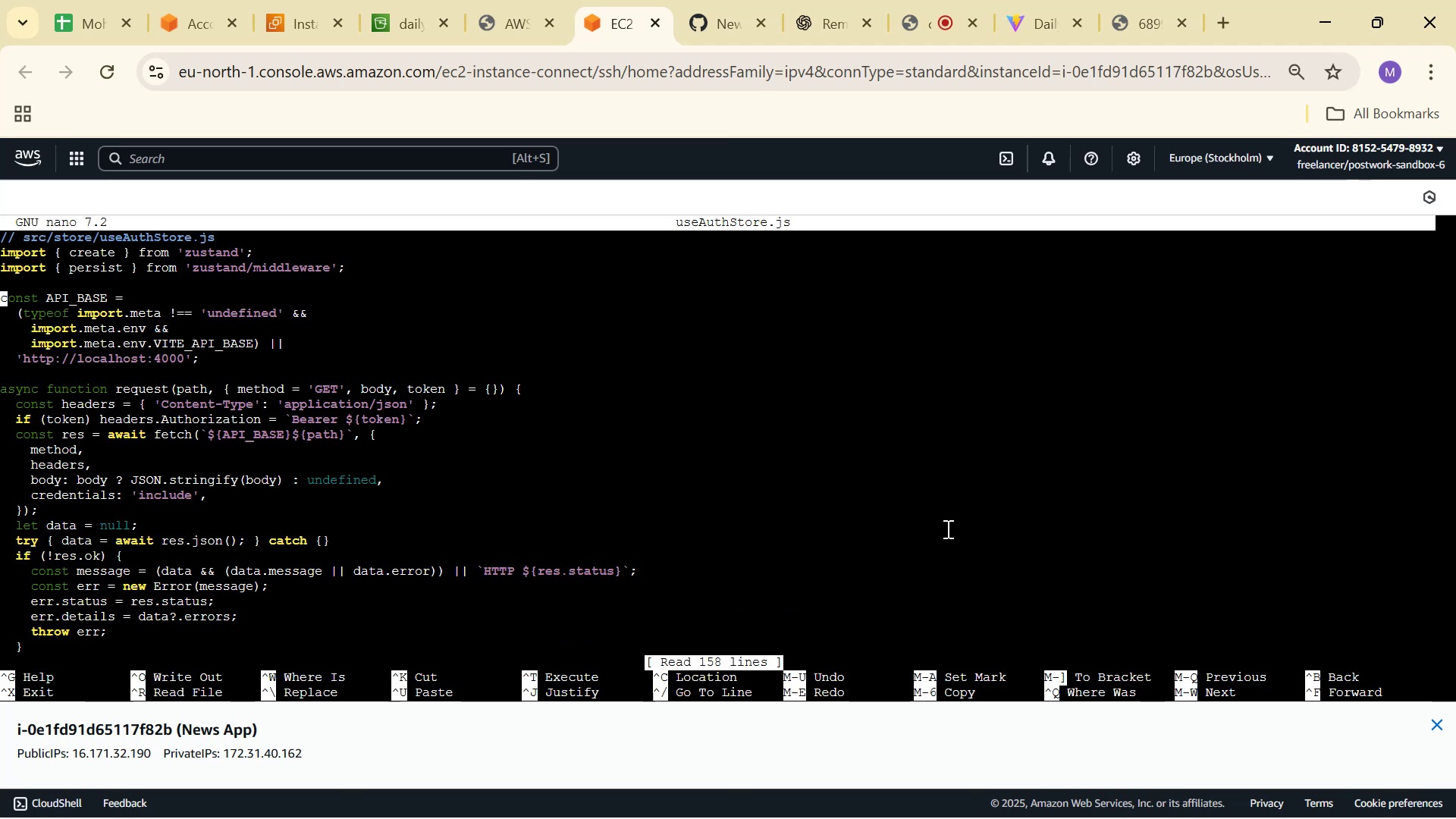 
key(ArrowDown)
 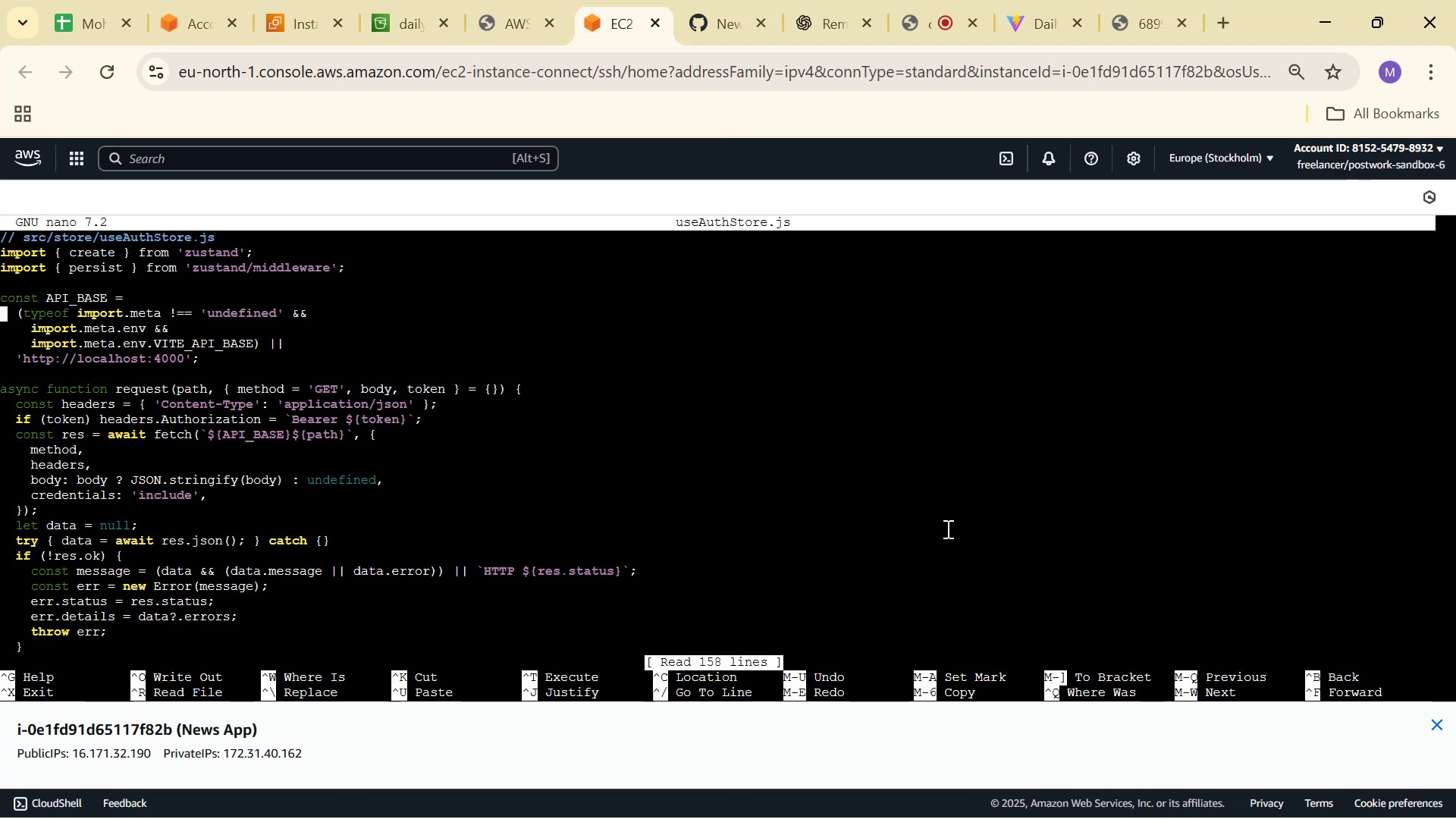 
key(ArrowDown)
 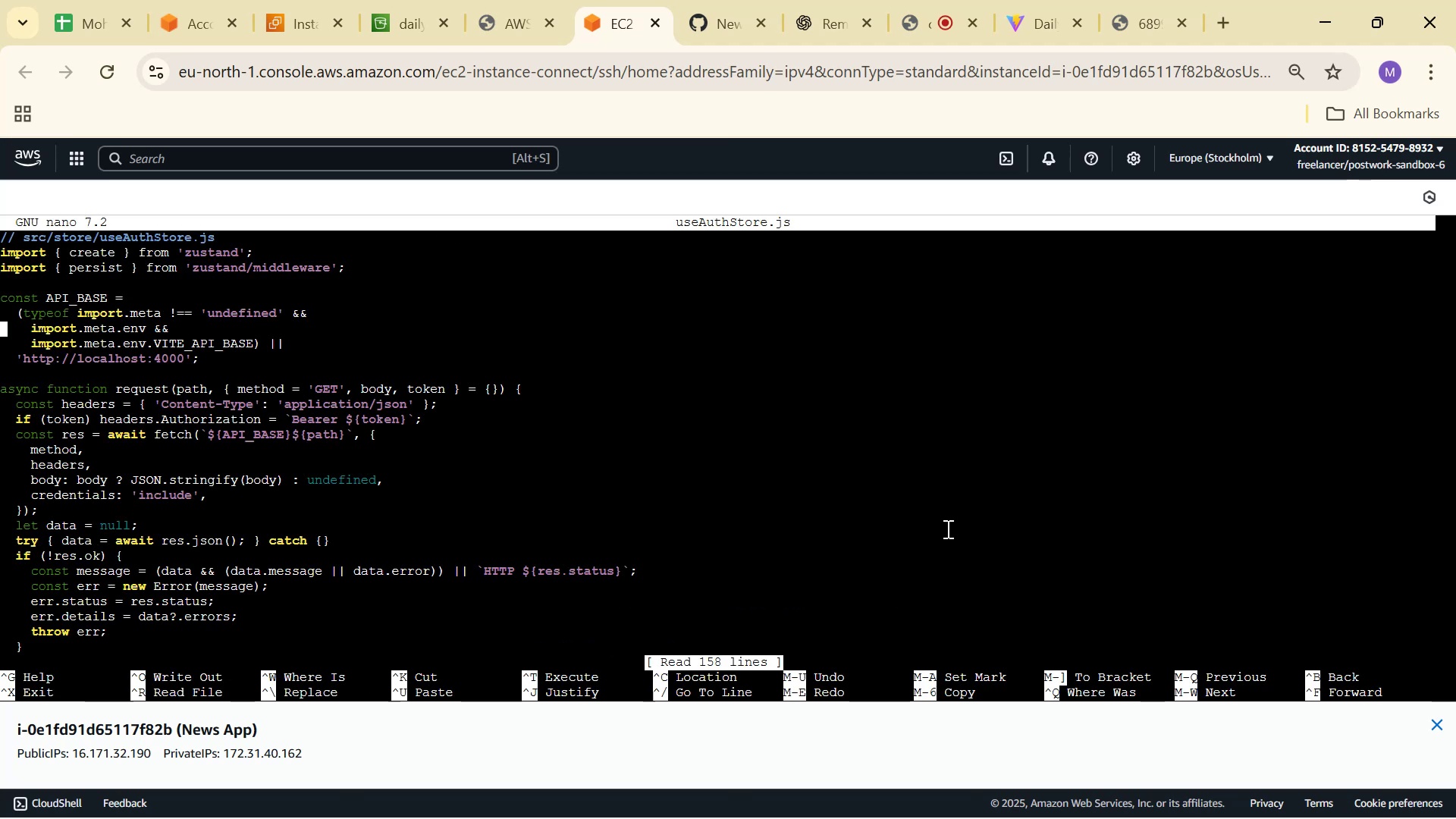 
key(ArrowDown)
 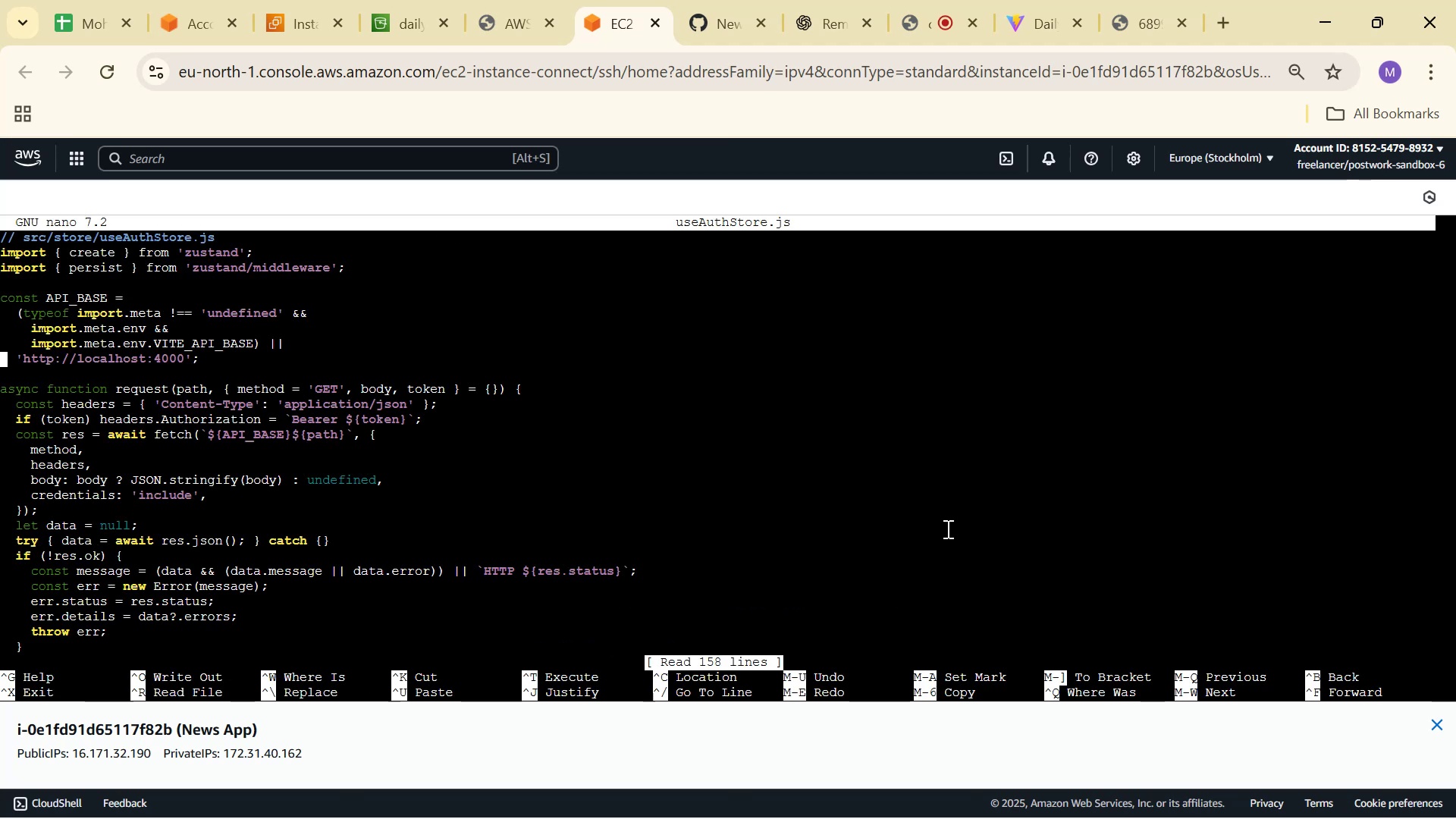 
hold_key(key=ArrowRight, duration=0.36)
 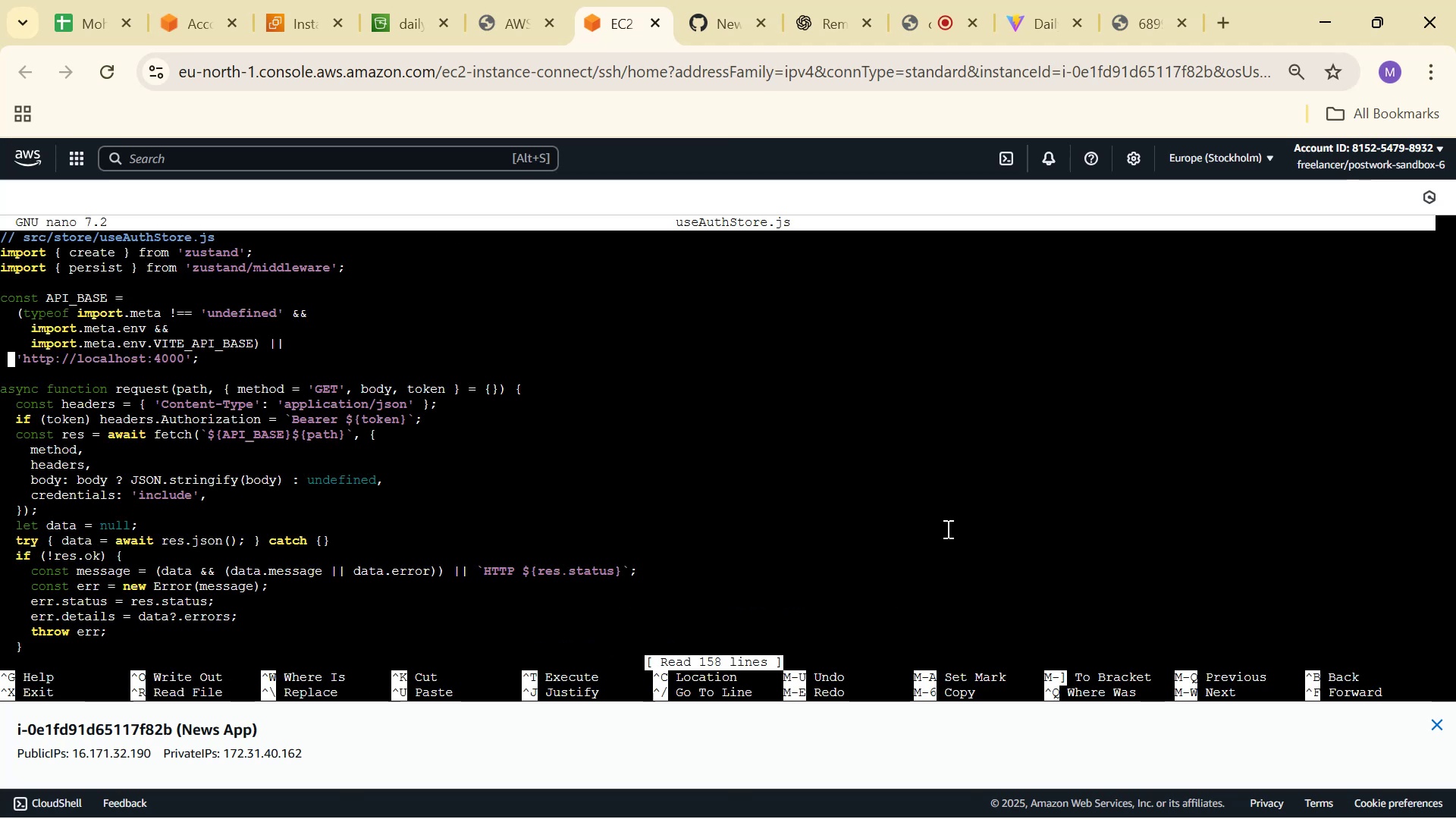 
hold_key(key=Backspace, duration=1.51)
 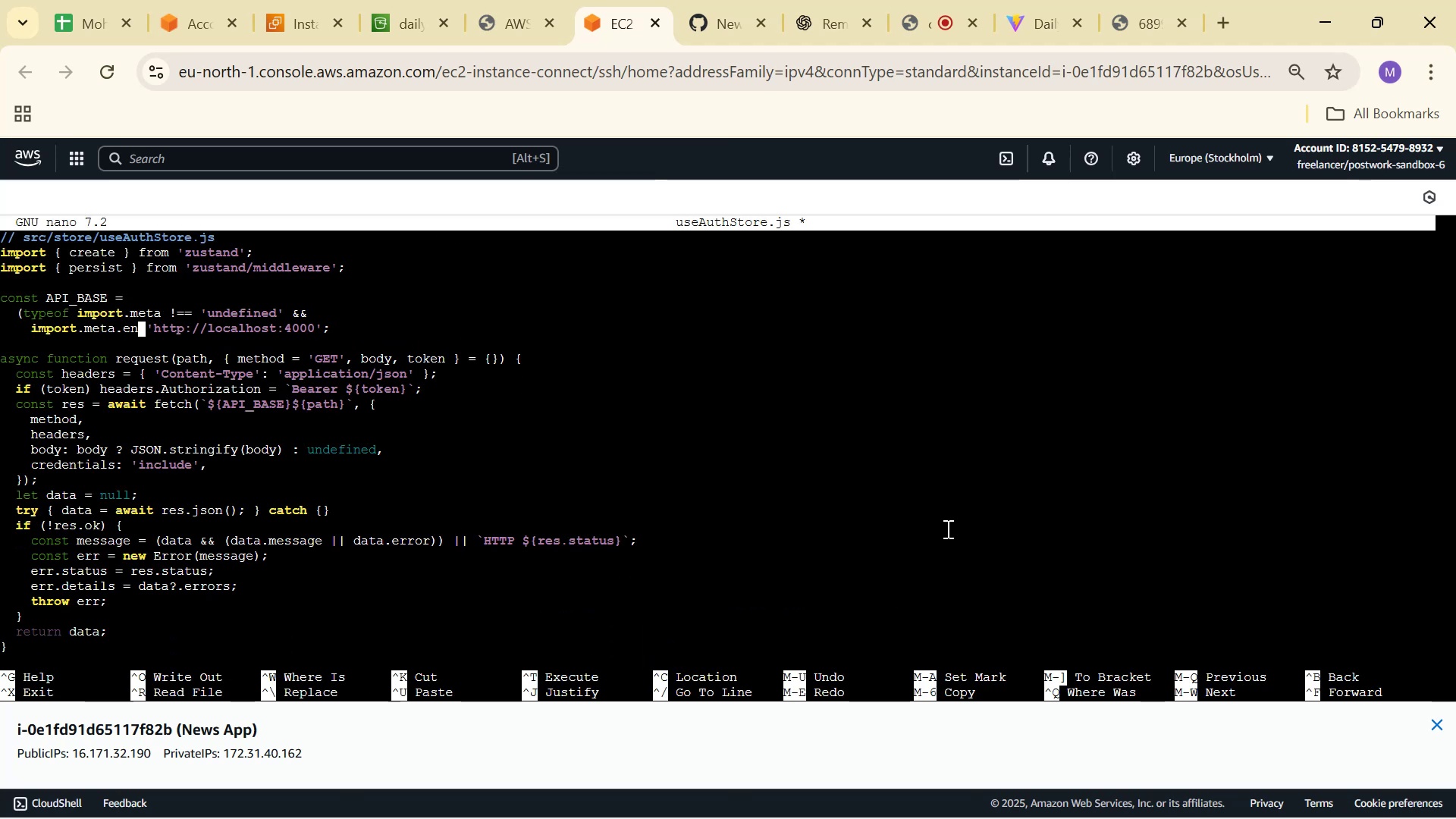 
hold_key(key=Backspace, duration=1.51)
 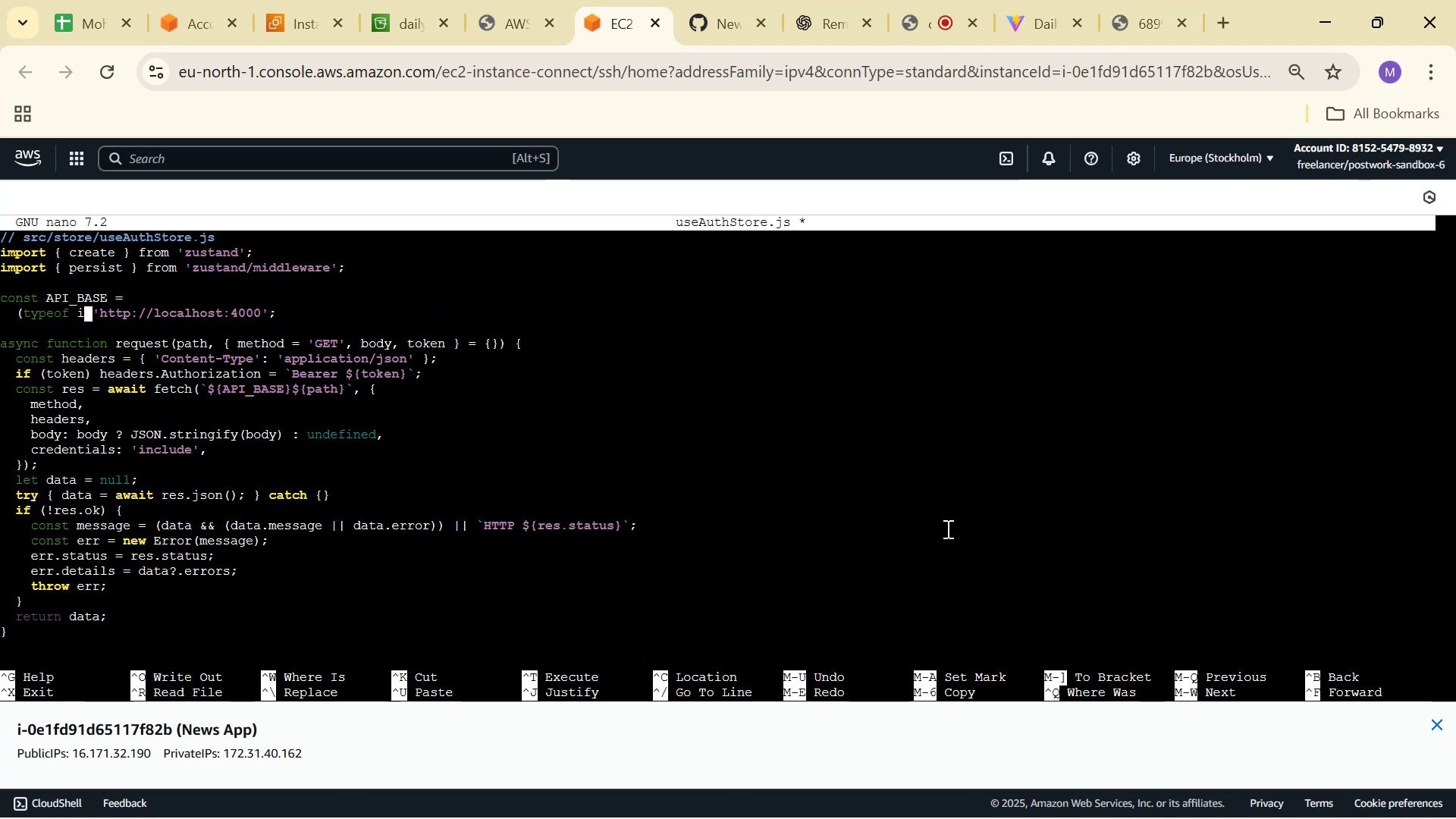 
hold_key(key=Backspace, duration=0.54)
 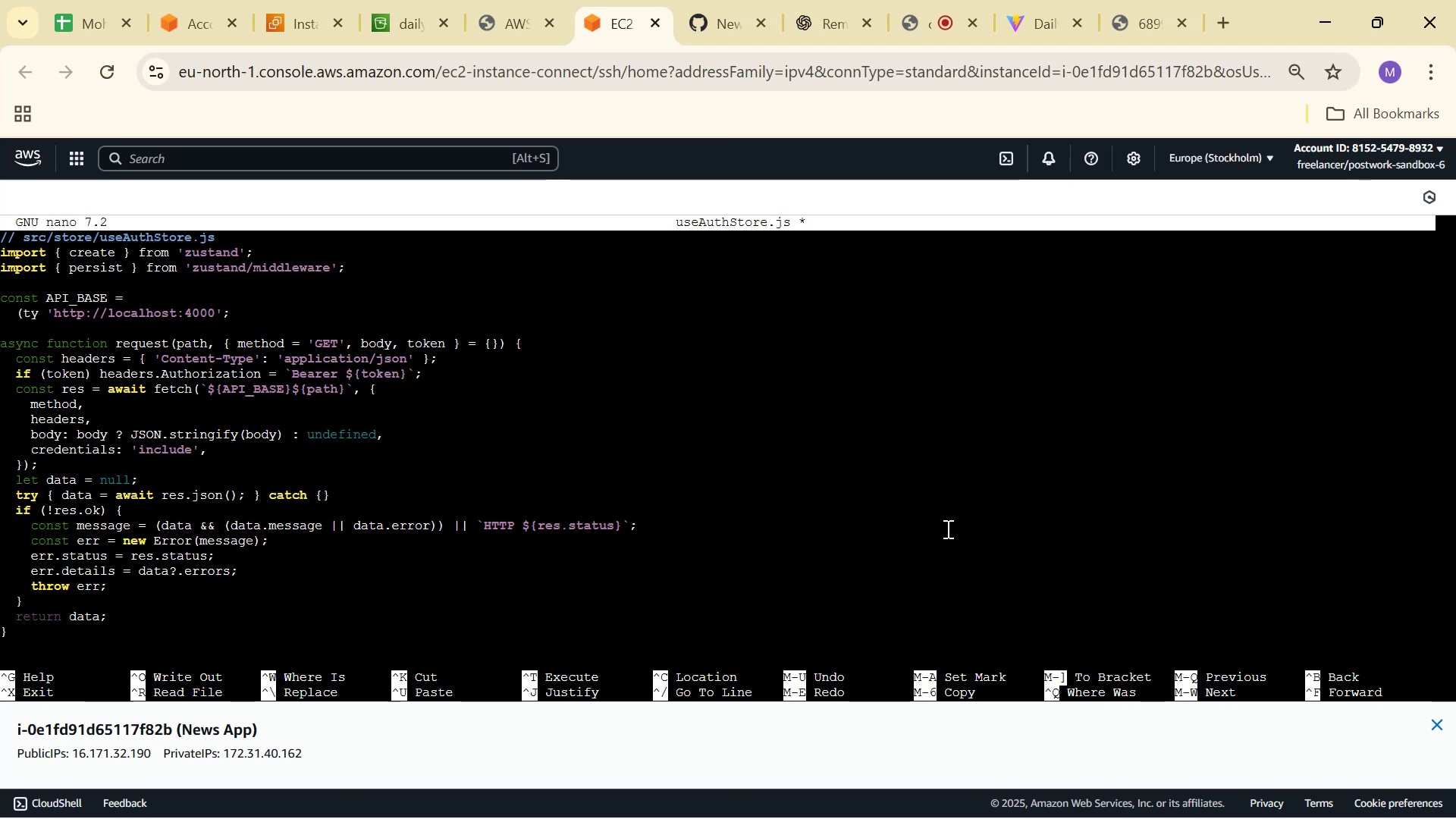 
key(Backspace)
 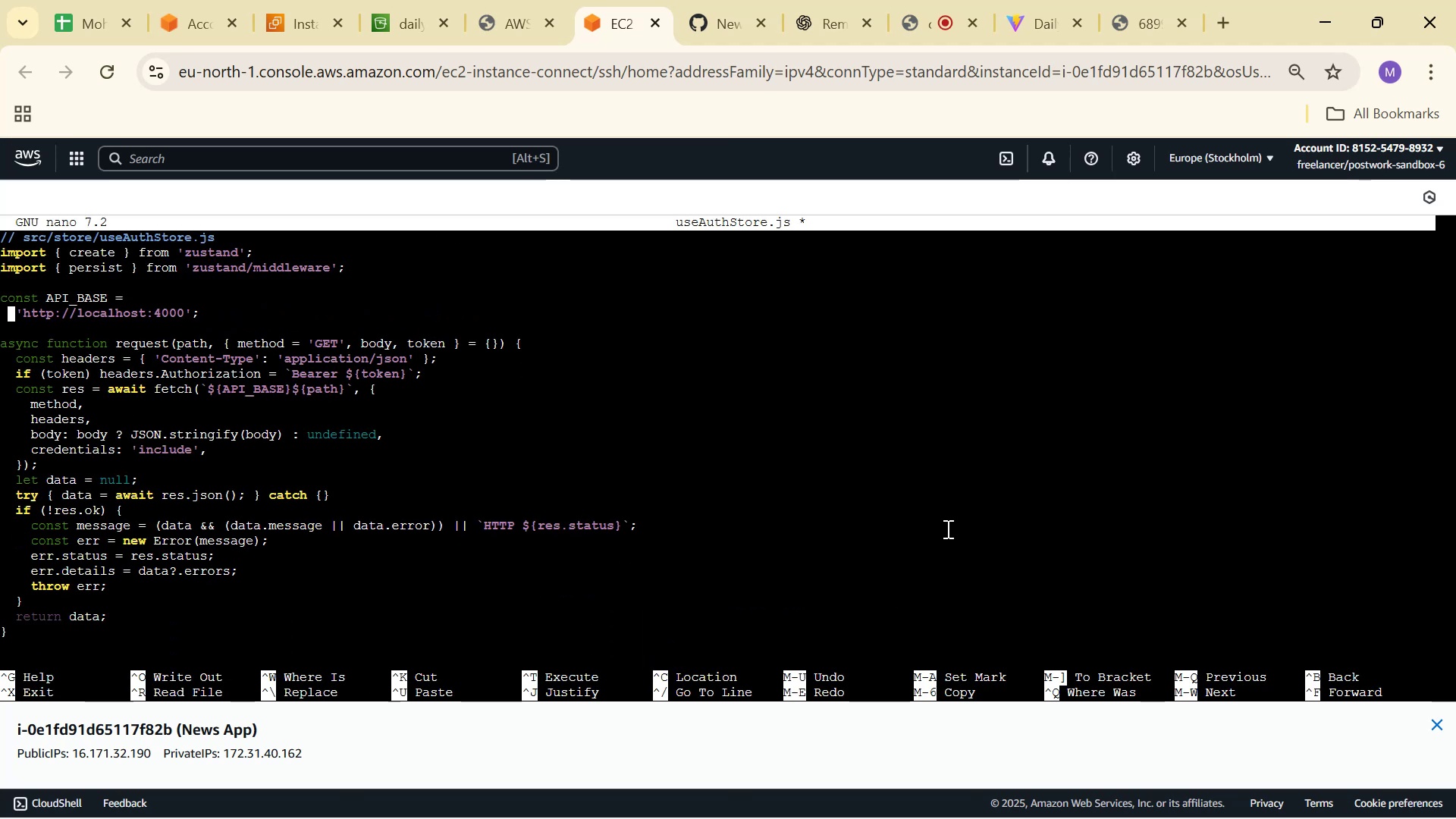 
key(Backspace)
 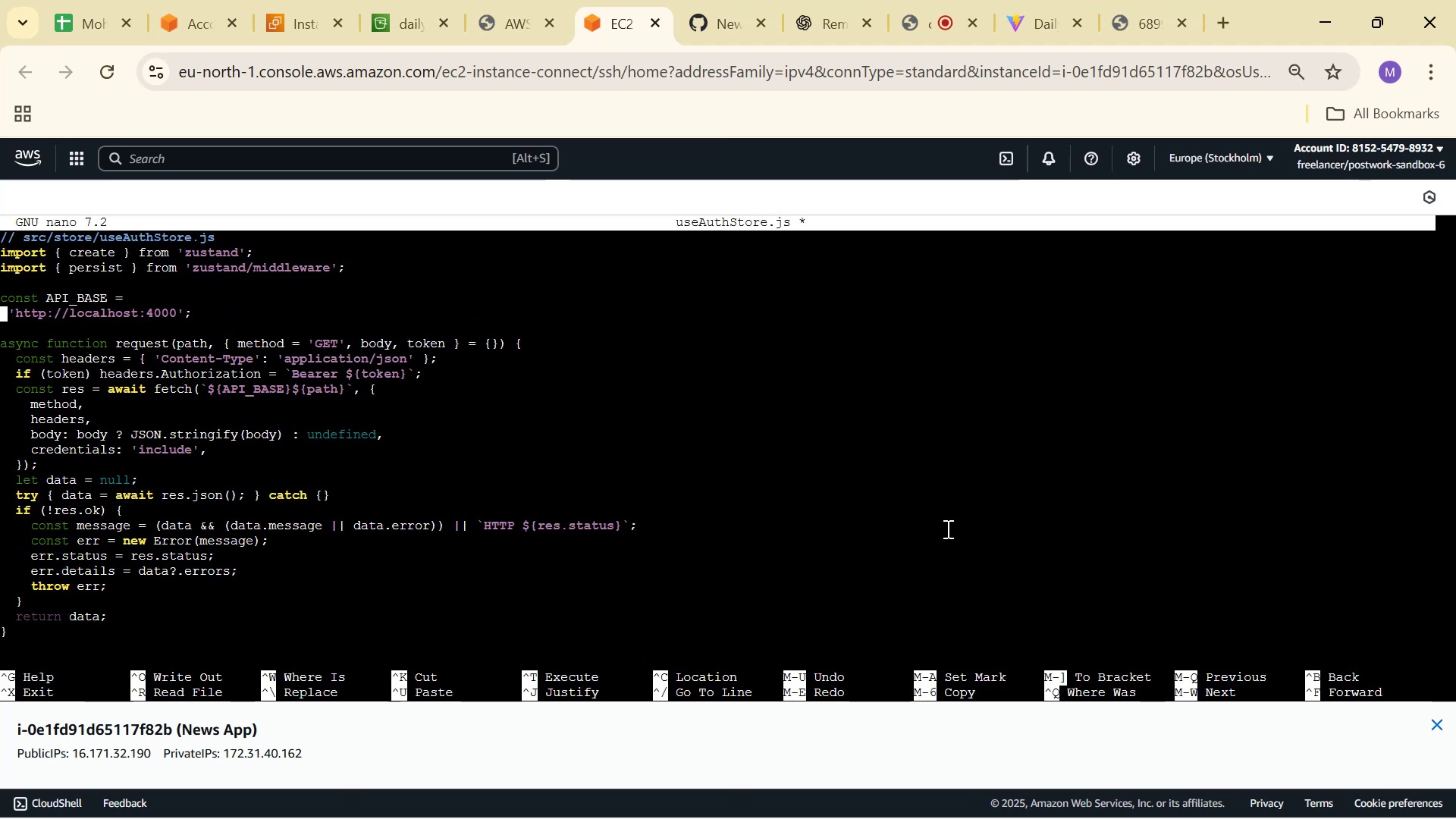 
key(Backspace)
 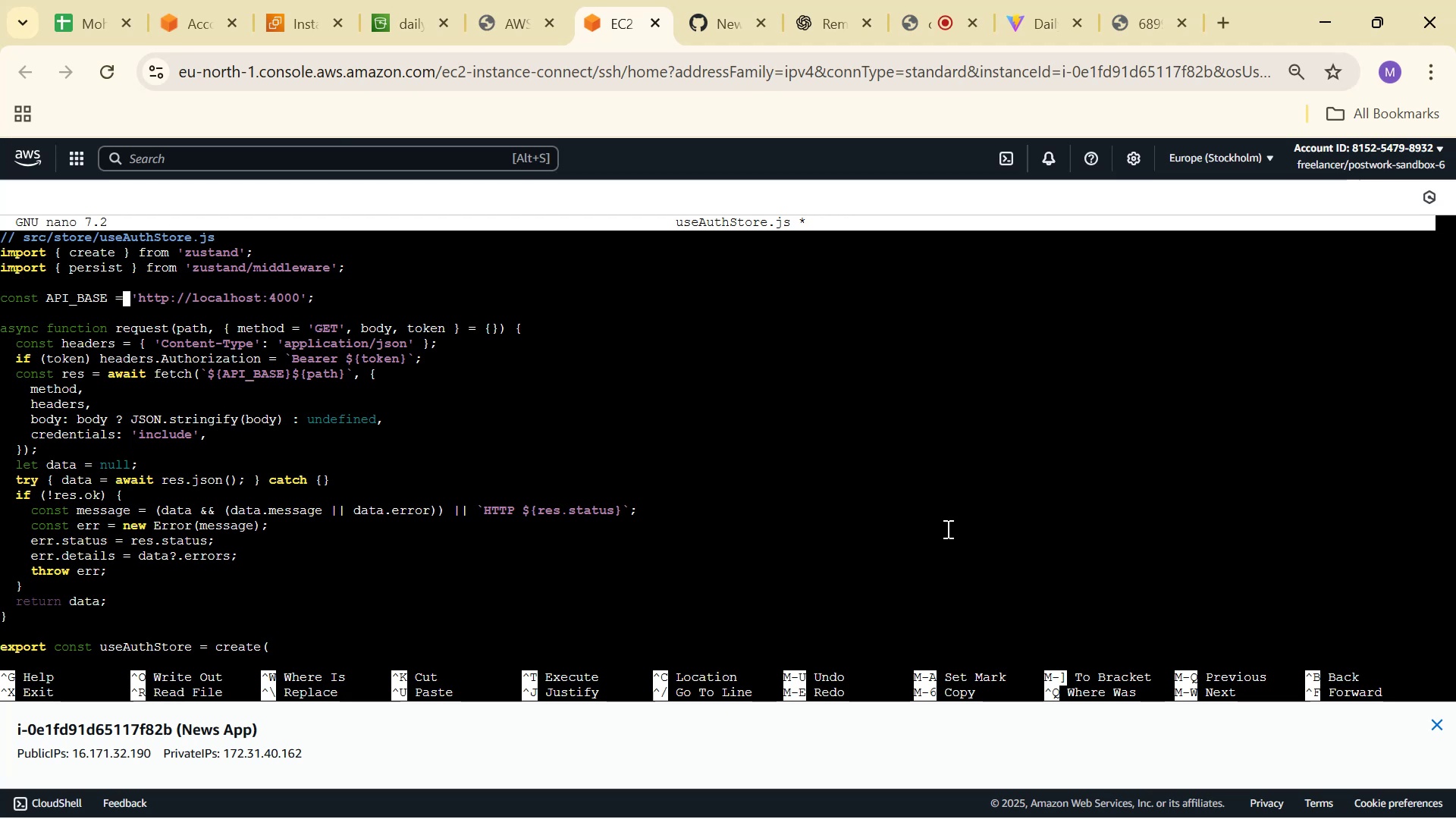 
hold_key(key=ArrowRight, duration=1.12)
 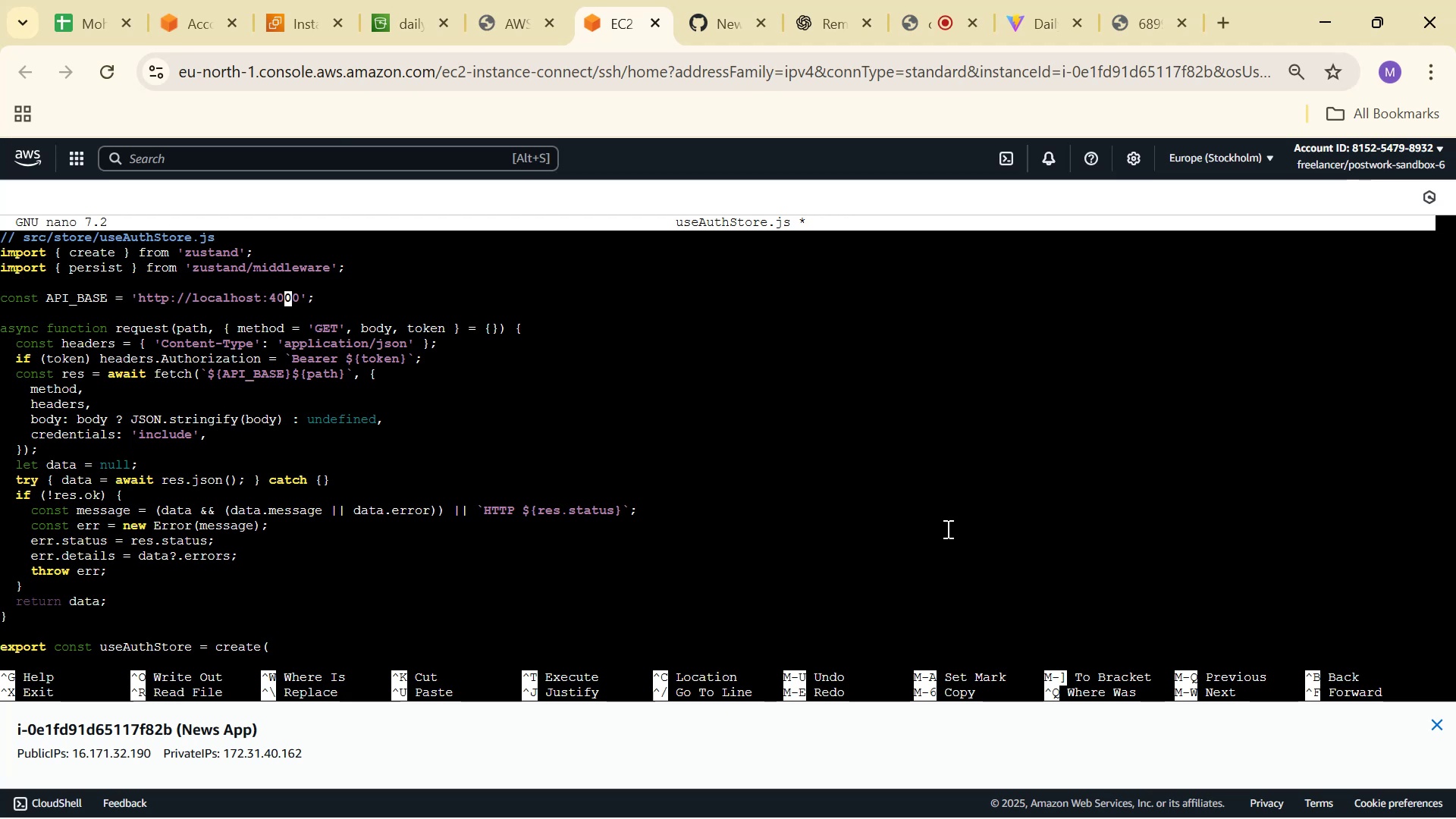 
key(ArrowRight)
 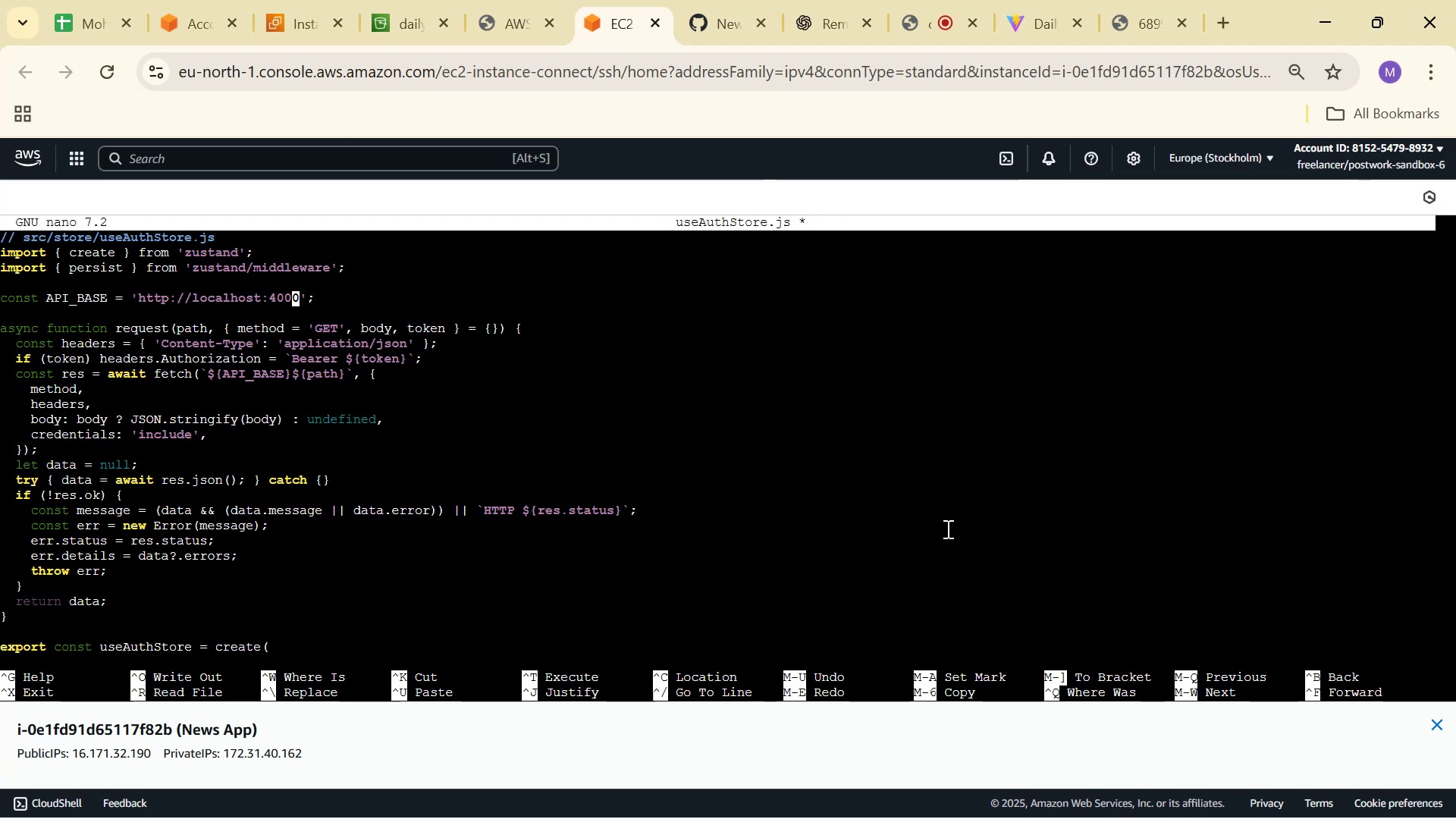 
key(ArrowRight)
 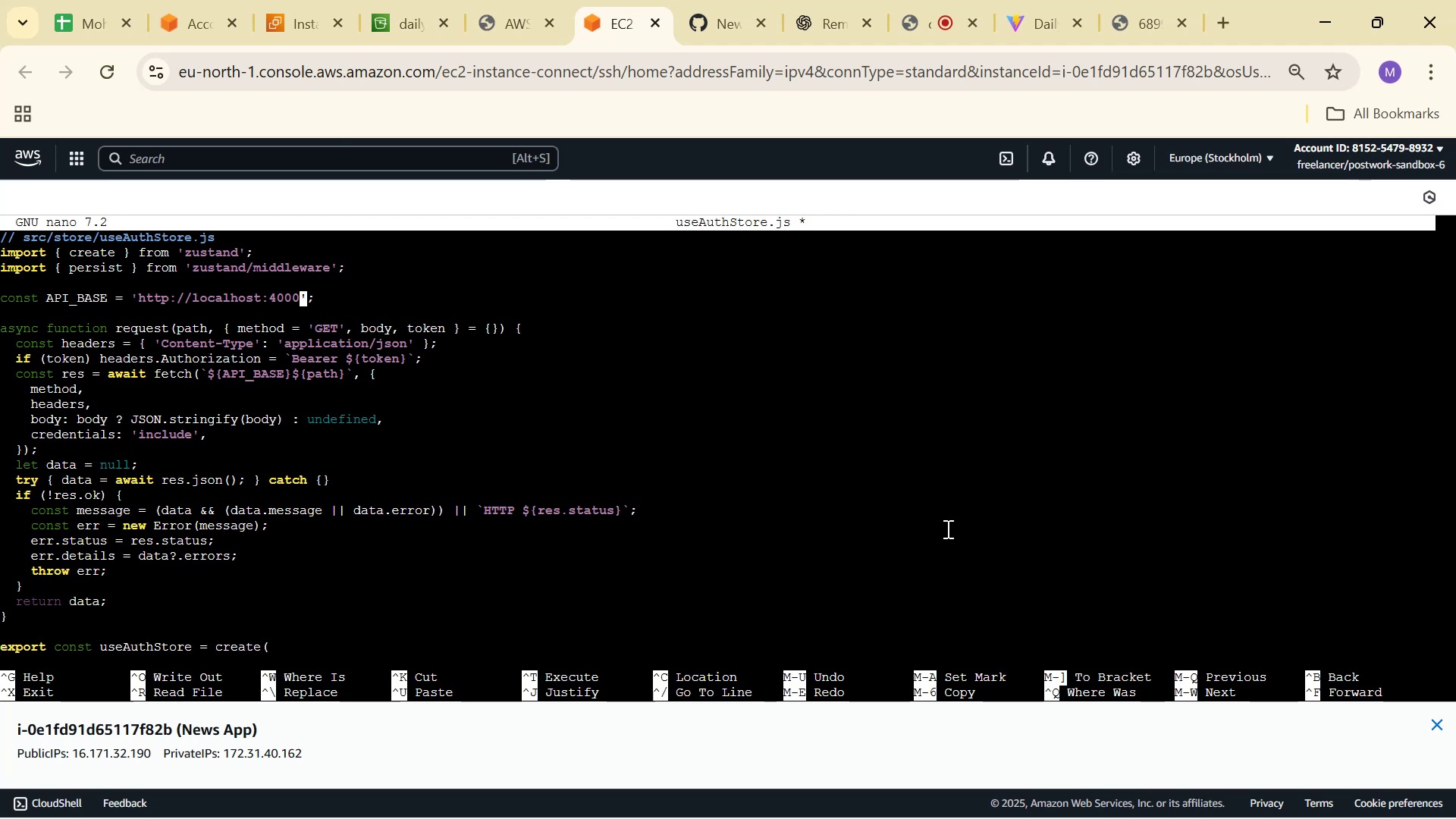 
hold_key(key=Backspace, duration=0.7)
 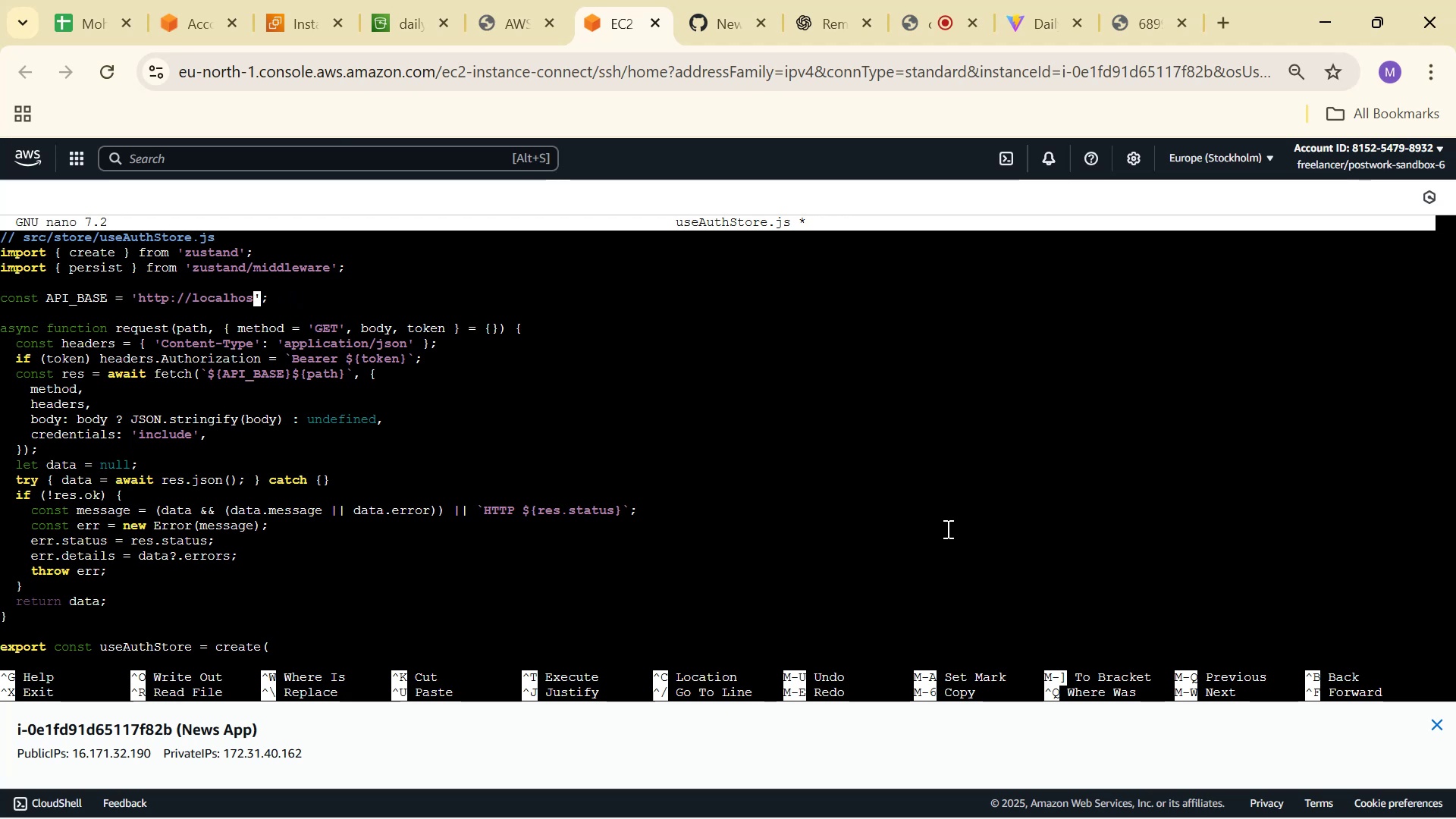 
key(Backspace)
 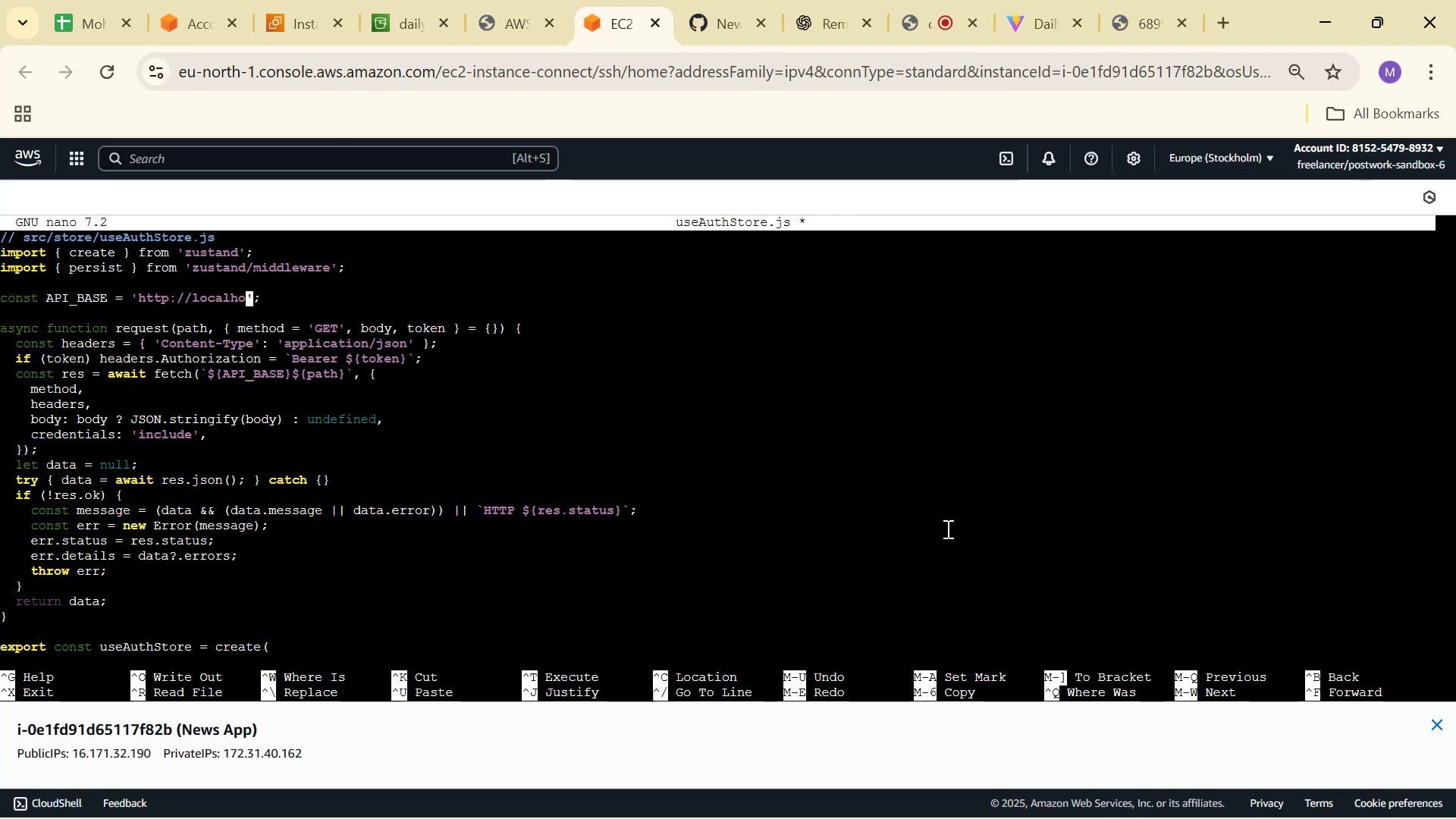 
key(Backspace)
 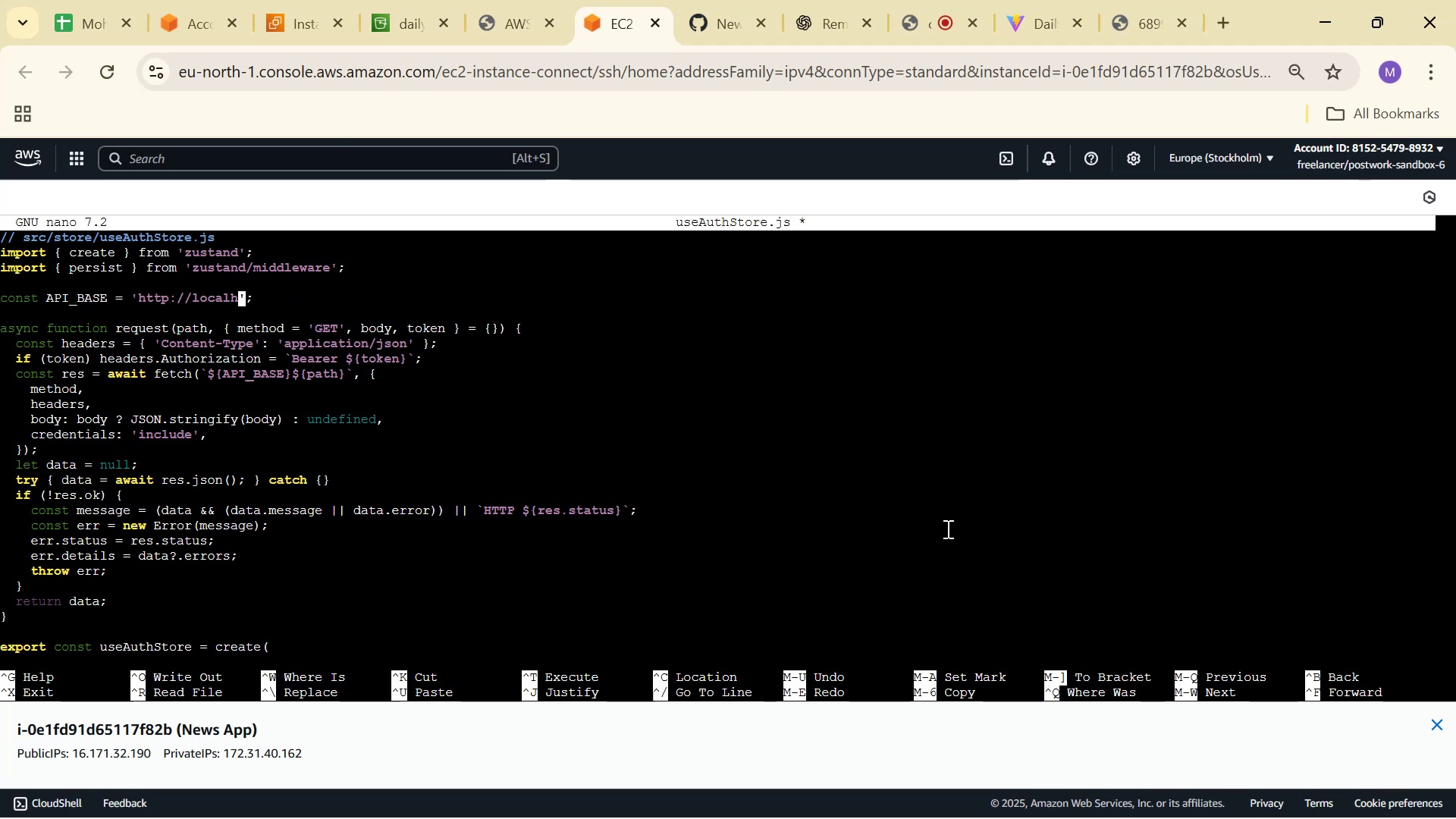 
key(Backspace)
 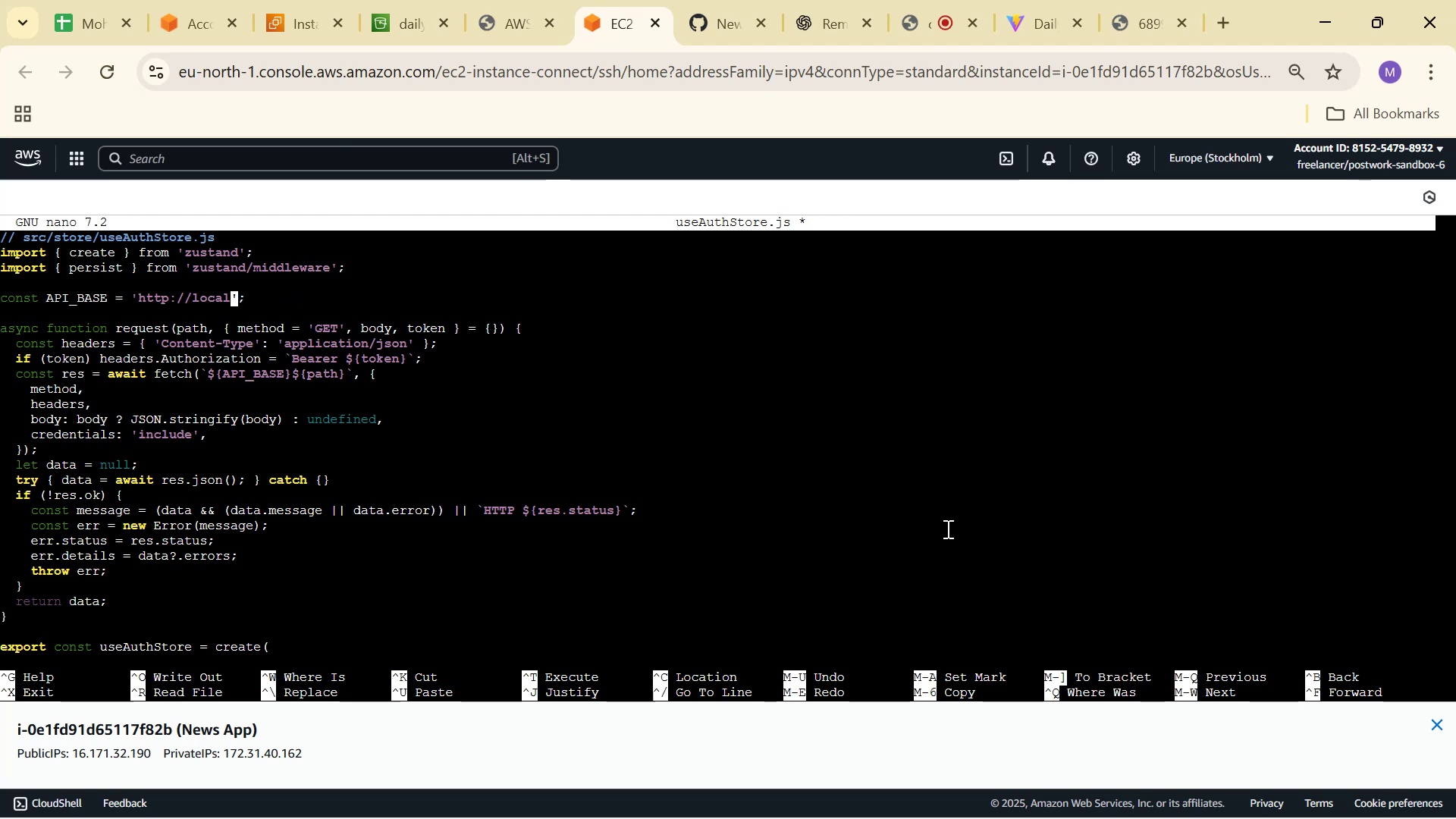 
key(Backspace)
 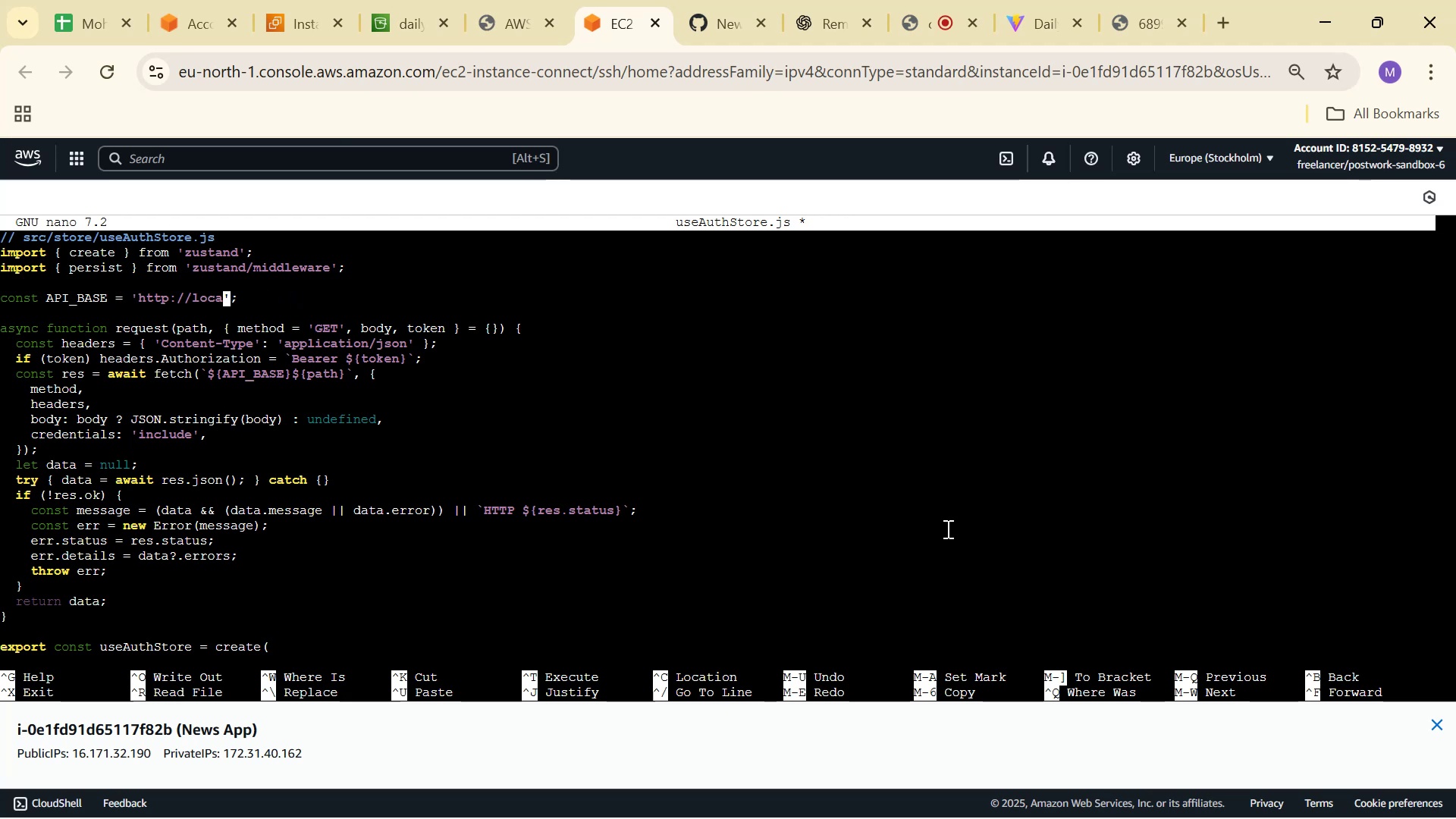 
key(Backspace)
 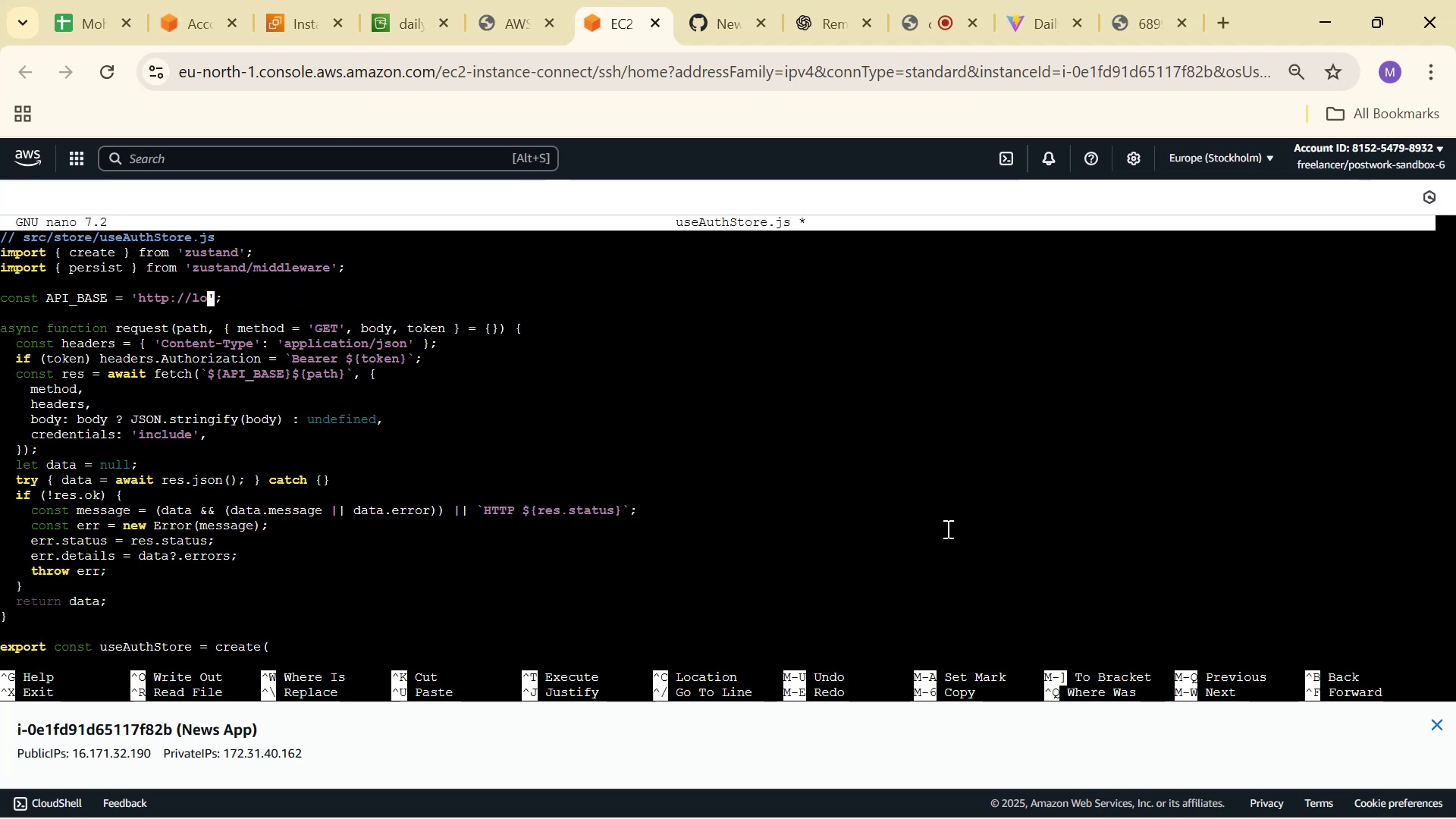 
key(Backspace)
 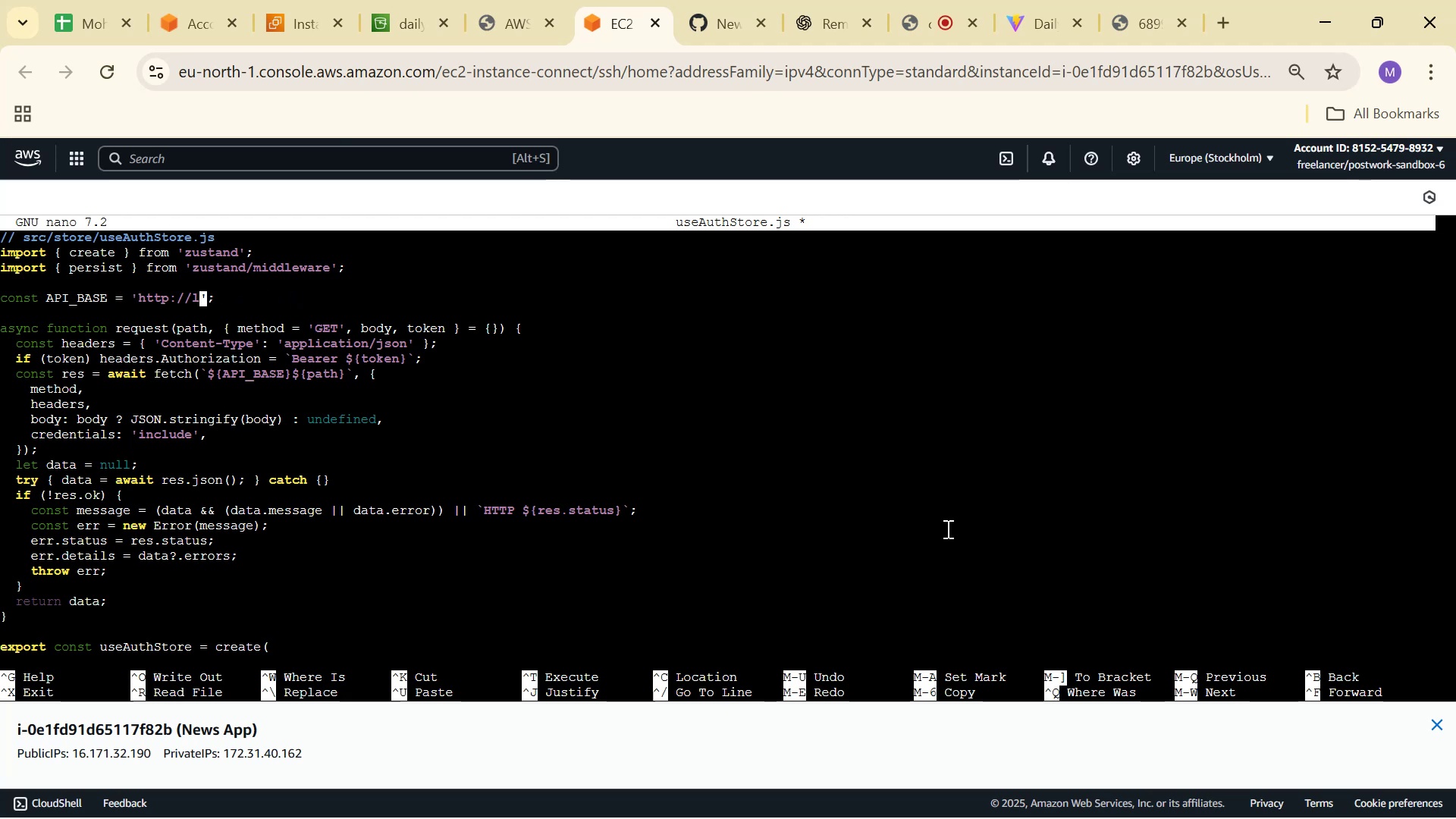 
key(Backspace)
 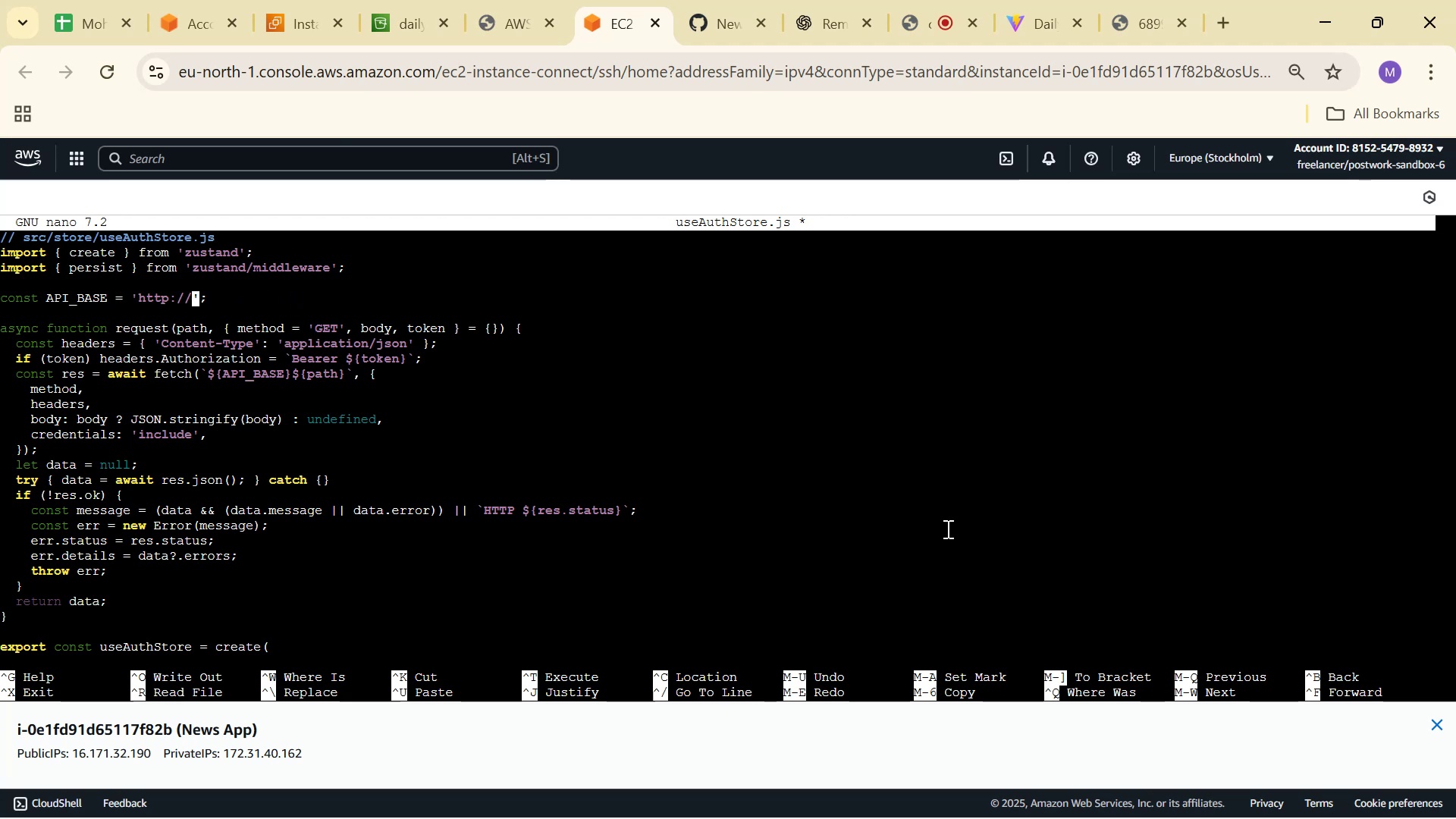 
key(Alt+Tab)
 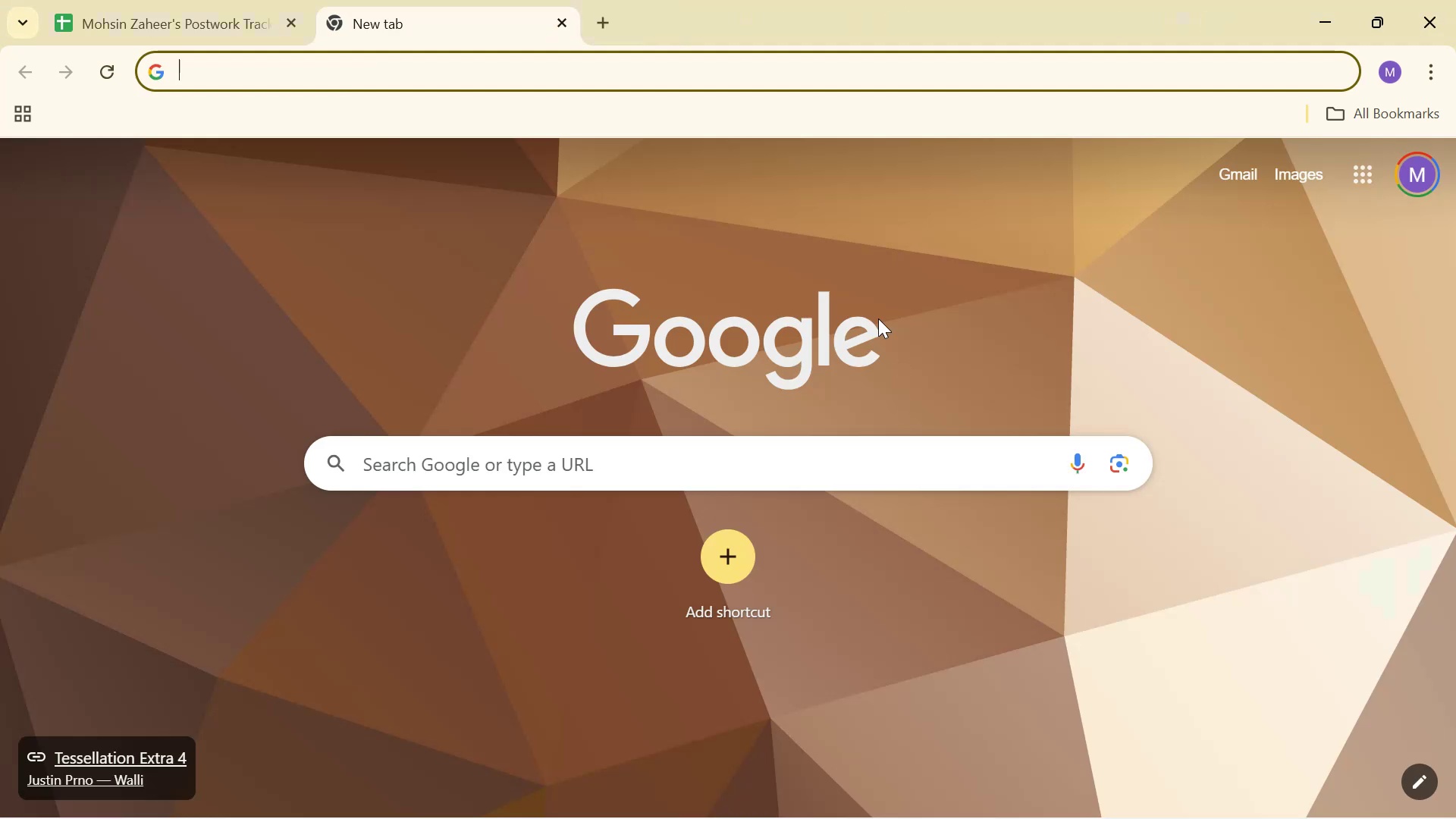 
key(Alt+Tab)
 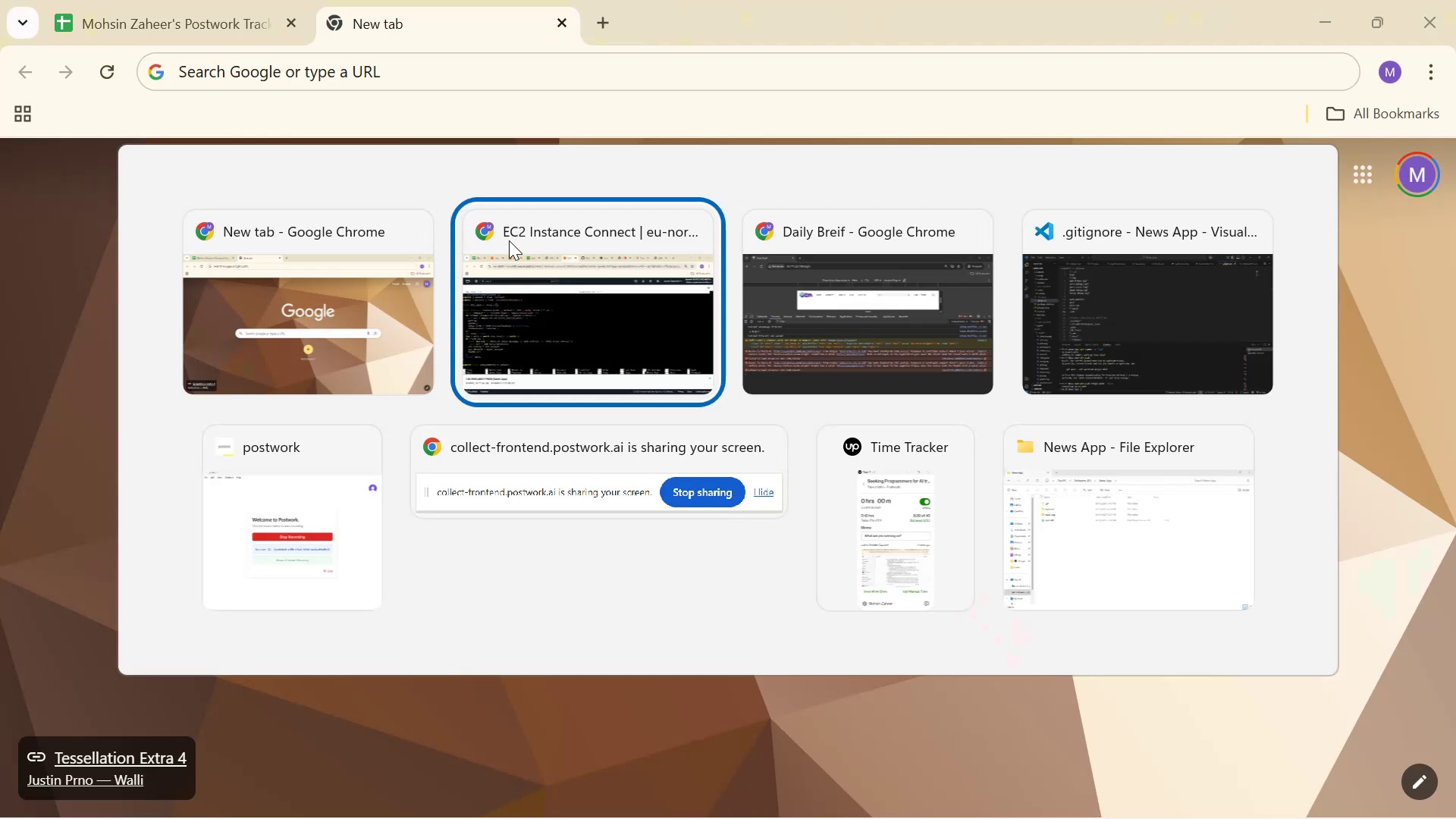 
key(Alt+Tab)
 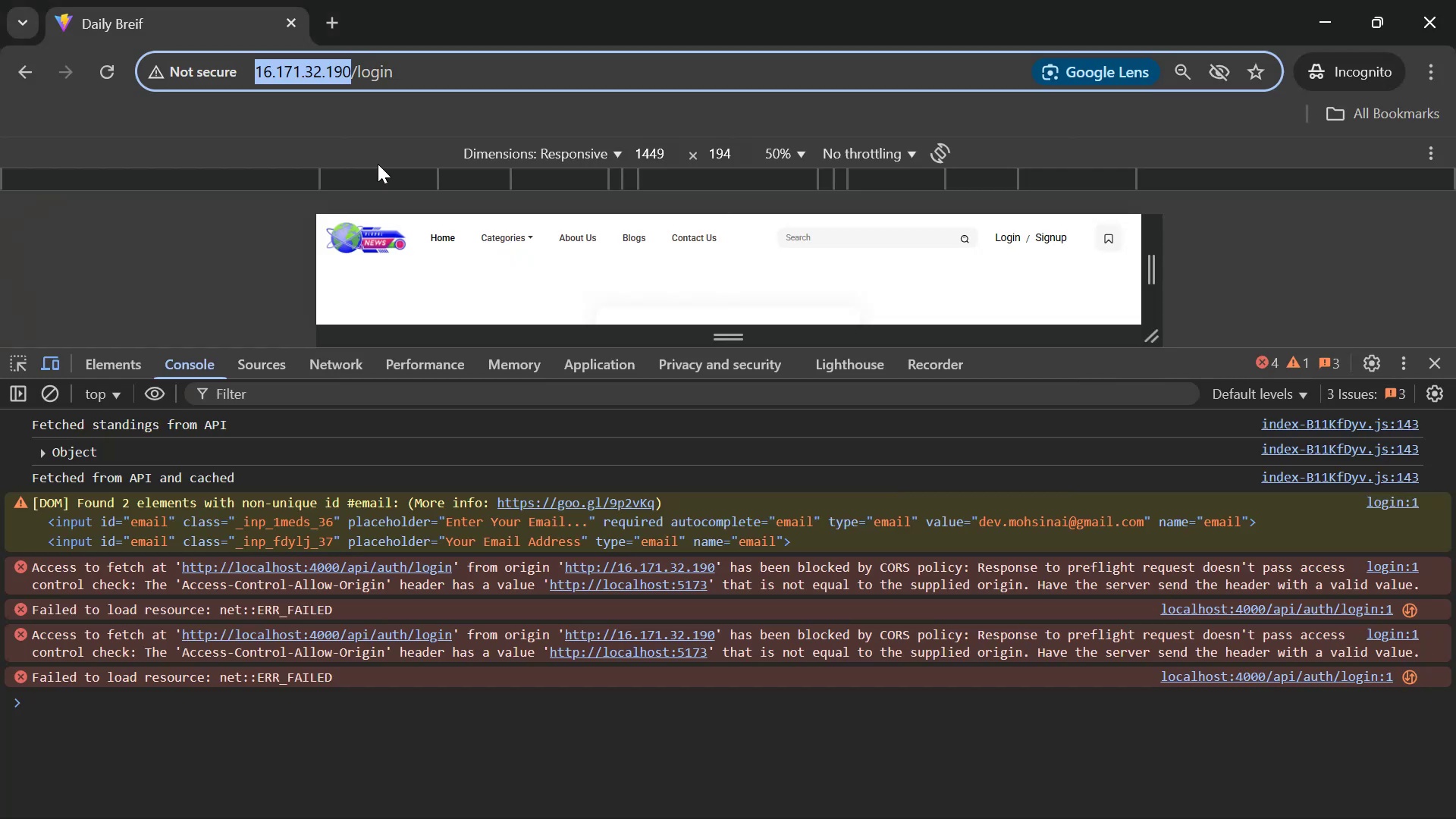 
key(Control+C)
 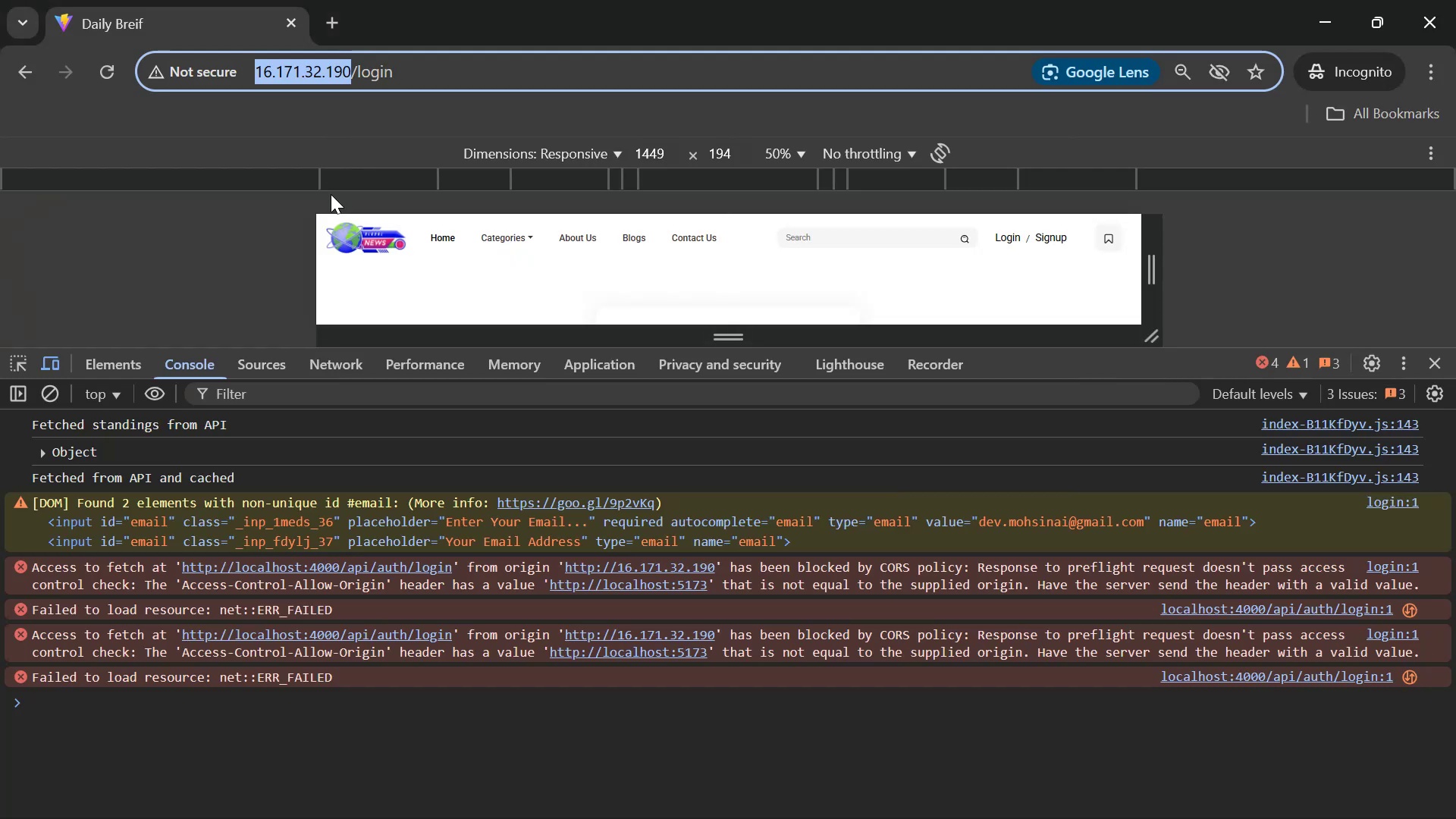 
key(Alt+AltLeft)
 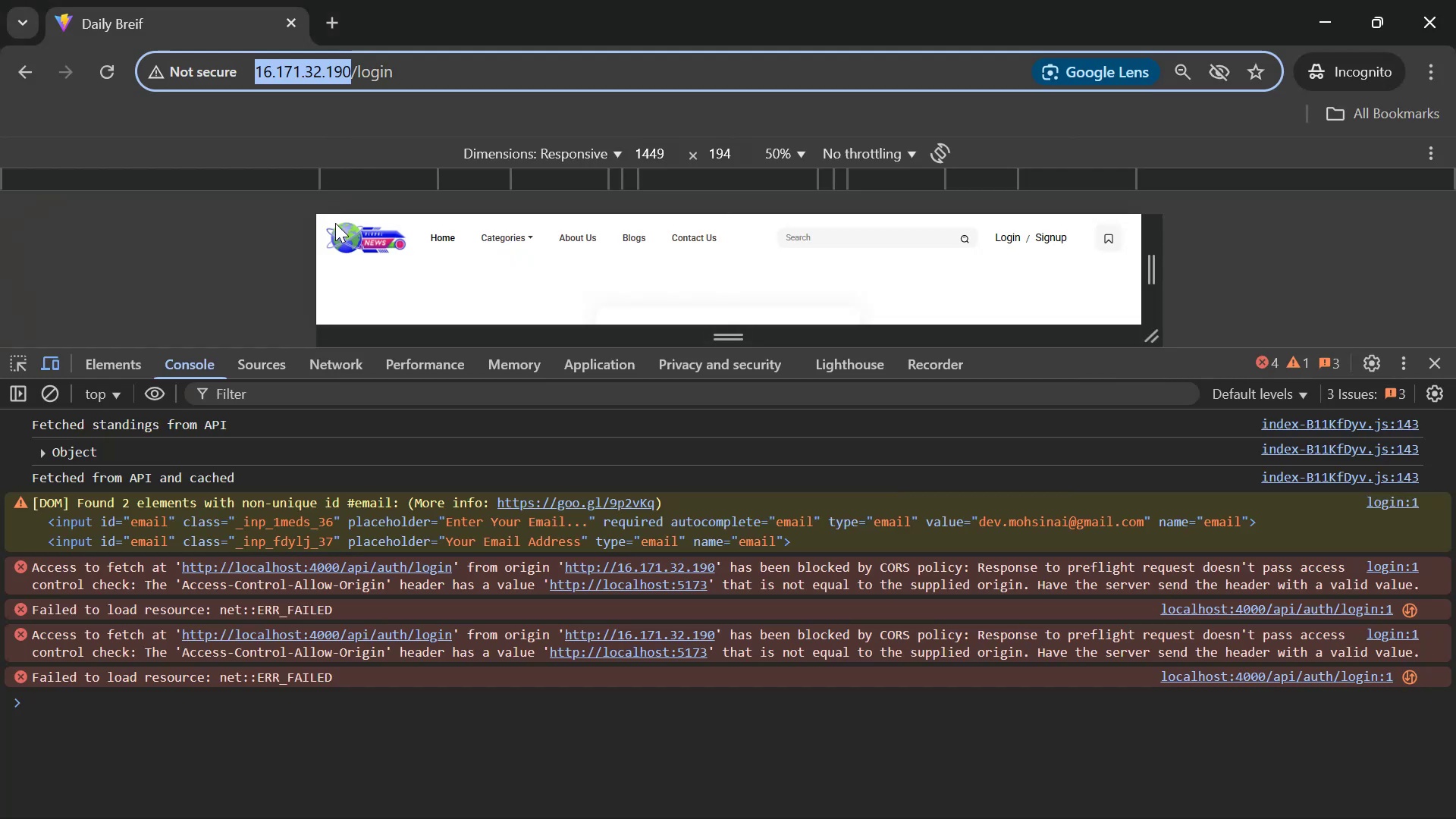 
key(Alt+Tab)
 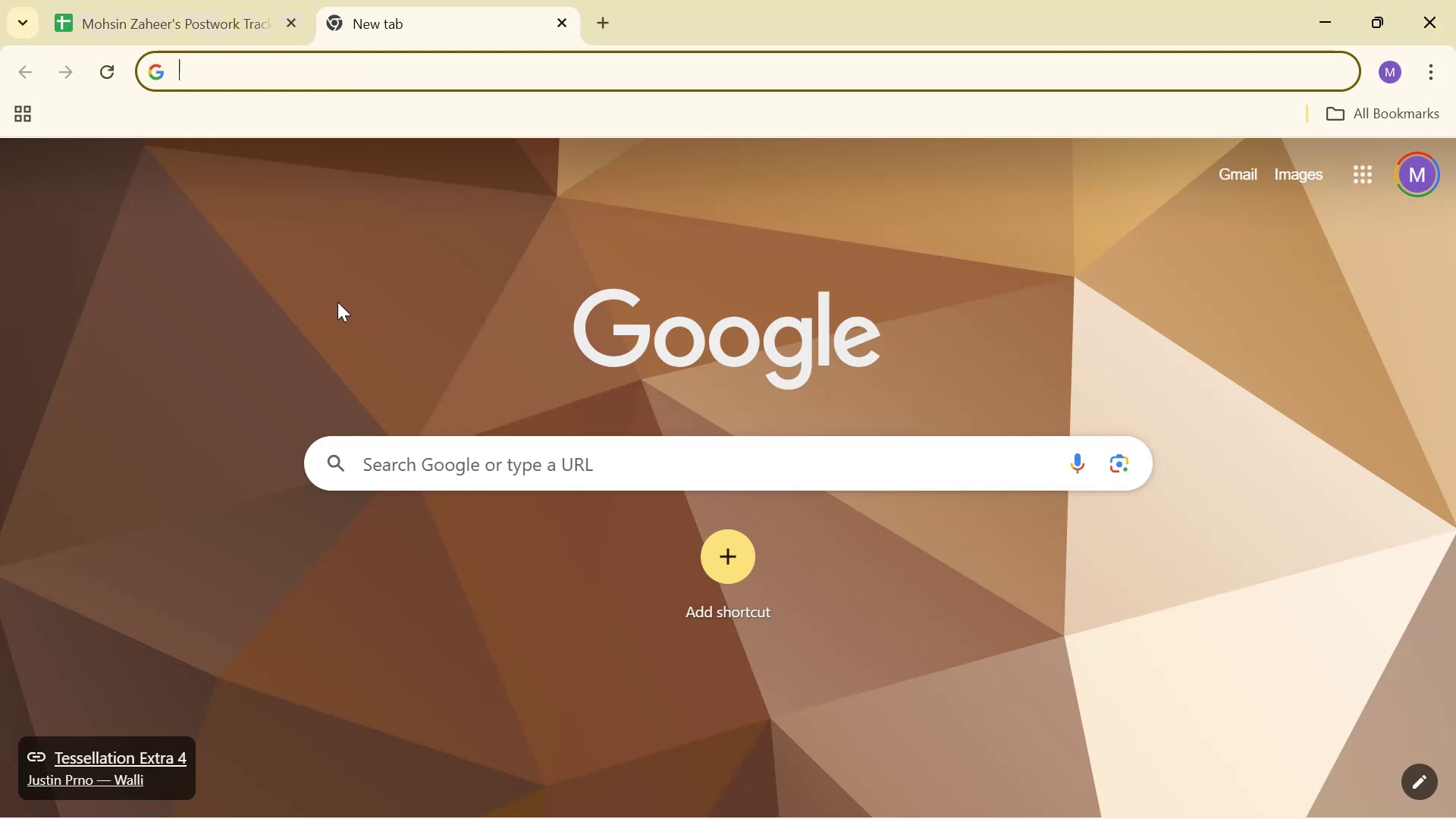 
key(Alt+Tab)
 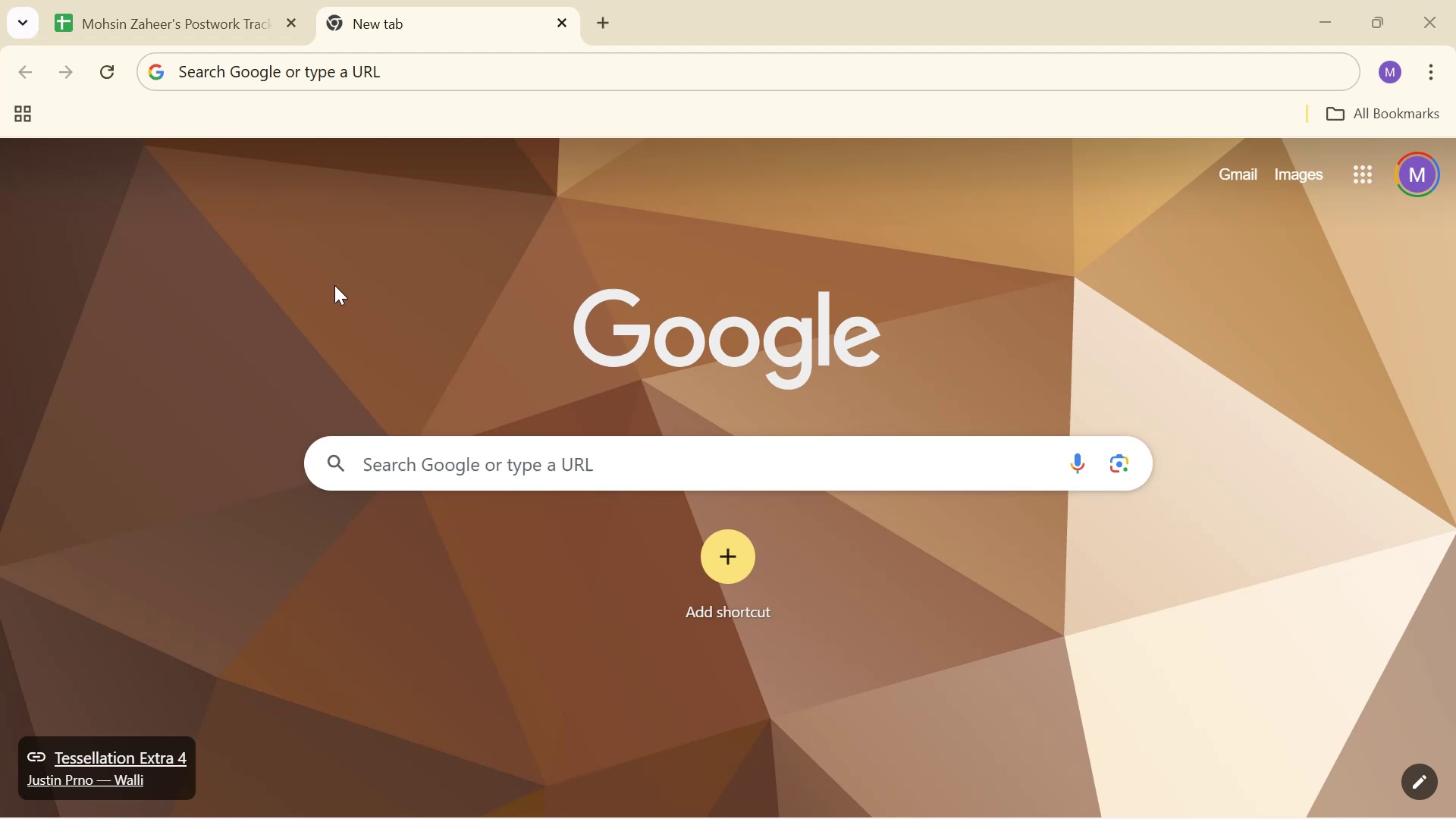 
key(Alt+Tab)
 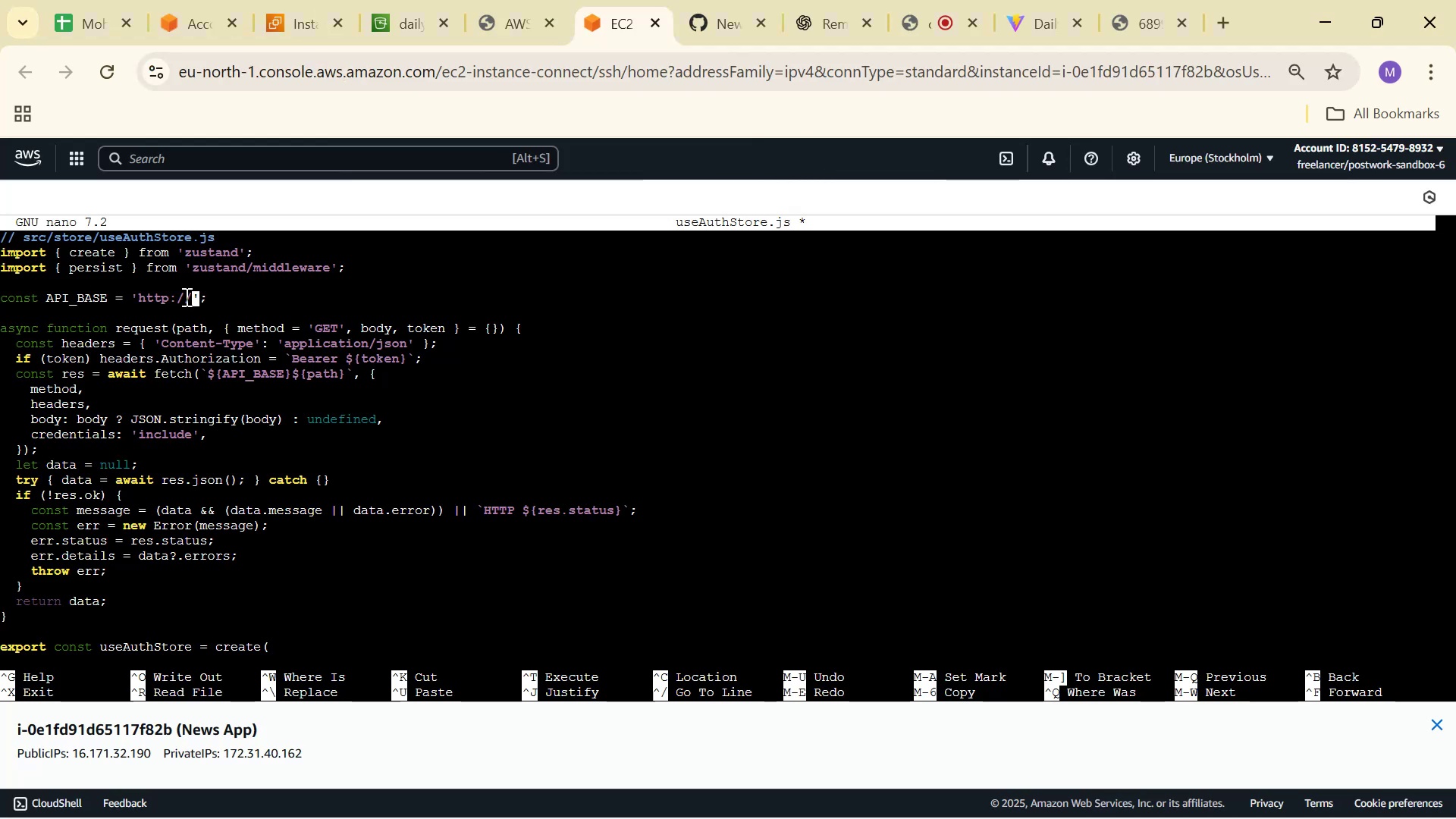 
right_click([195, 296])
 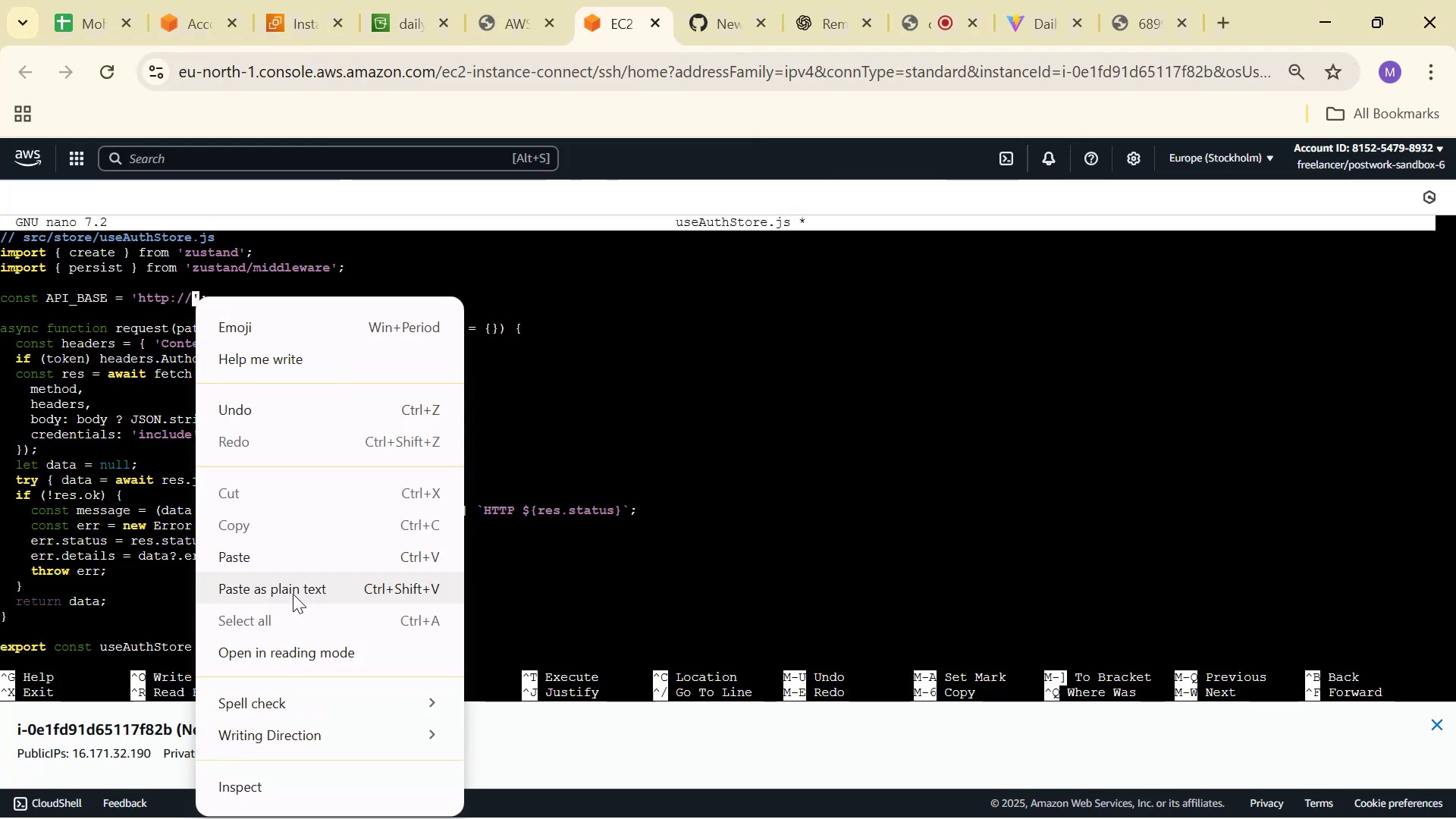 
left_click([273, 554])
 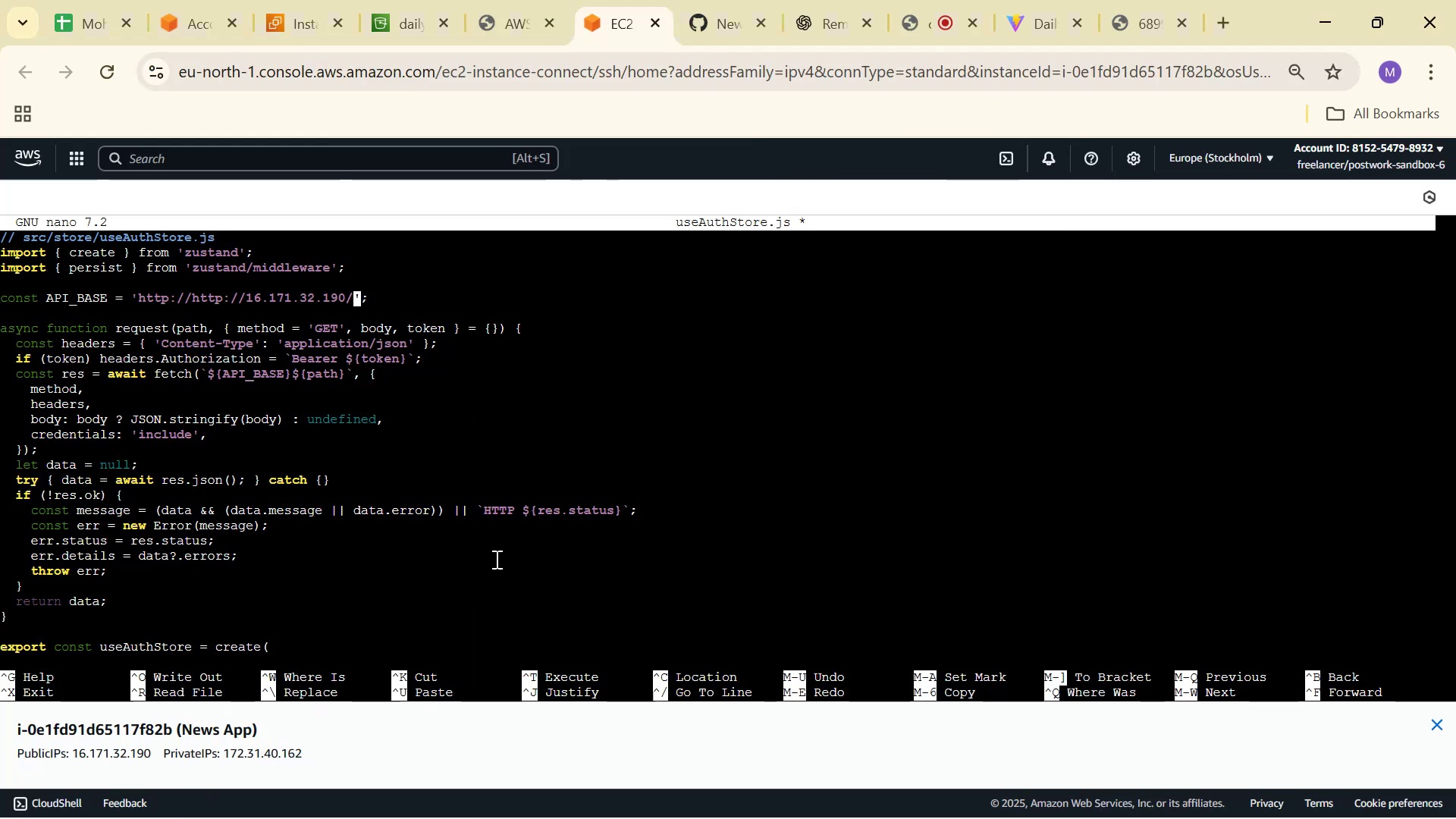 
key(Backspace)
 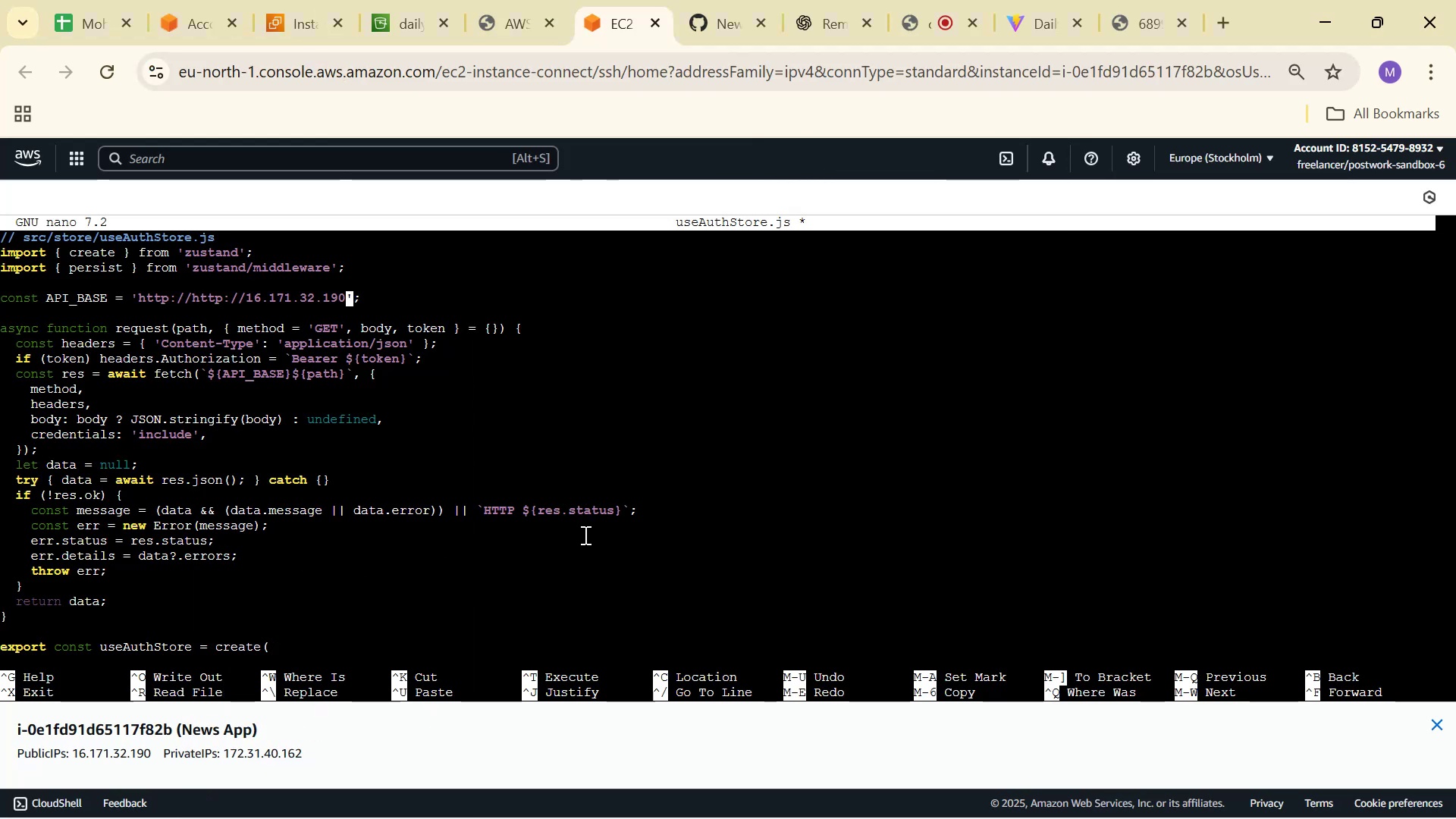 
hold_key(key=ArrowLeft, duration=1.13)
 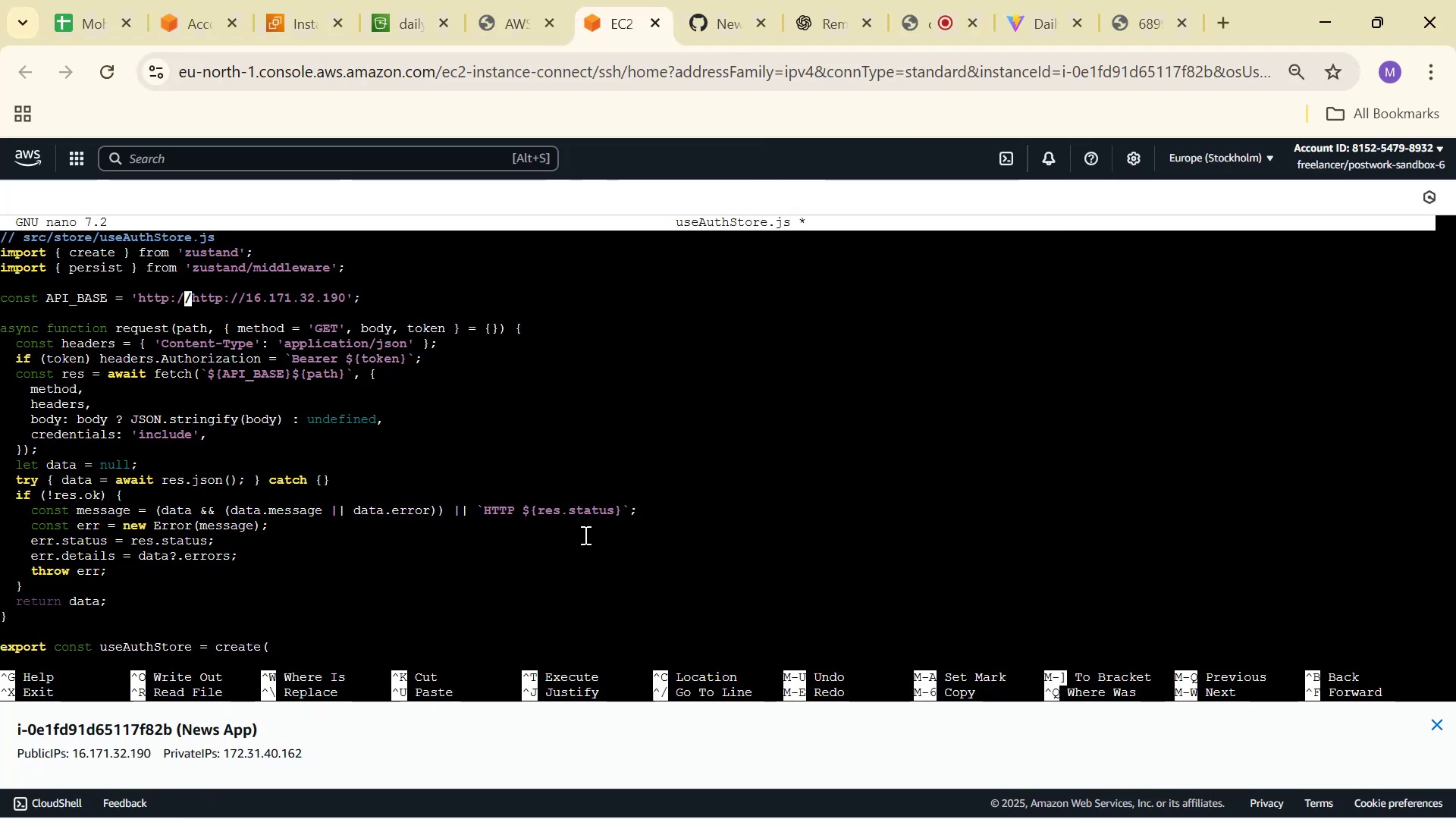 
key(ArrowRight)
 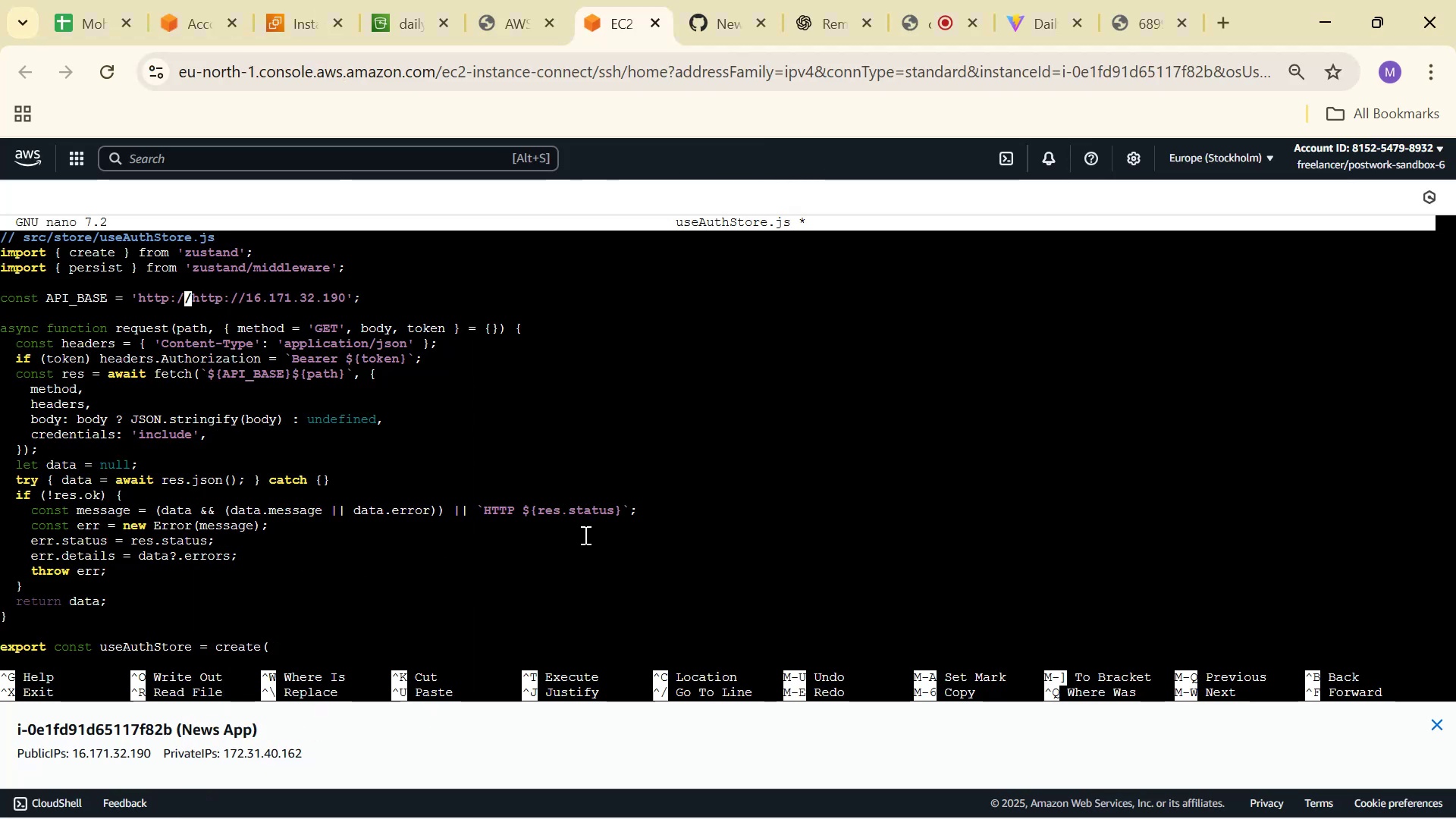 
key(Backspace)
 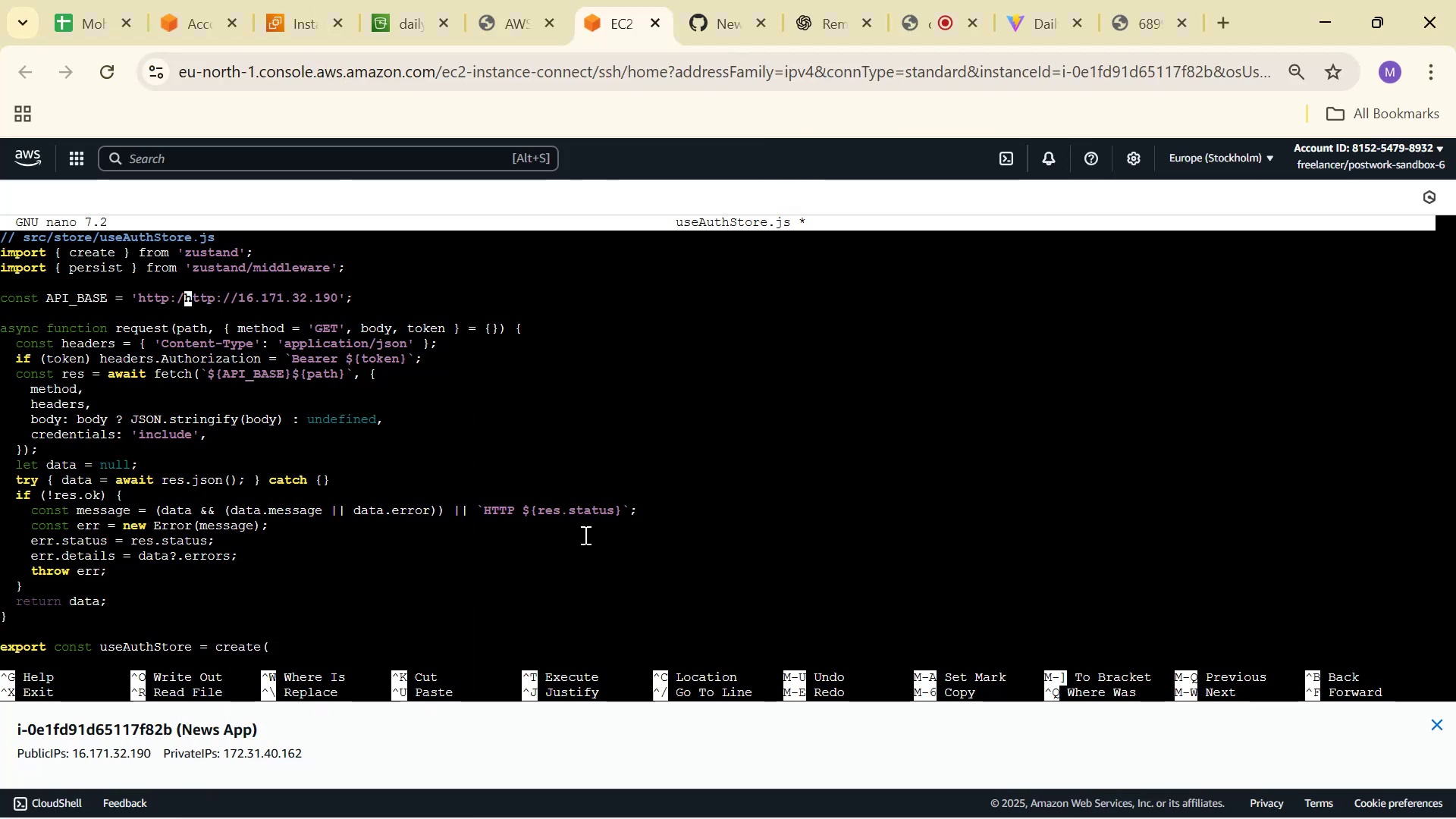 
key(Backspace)
 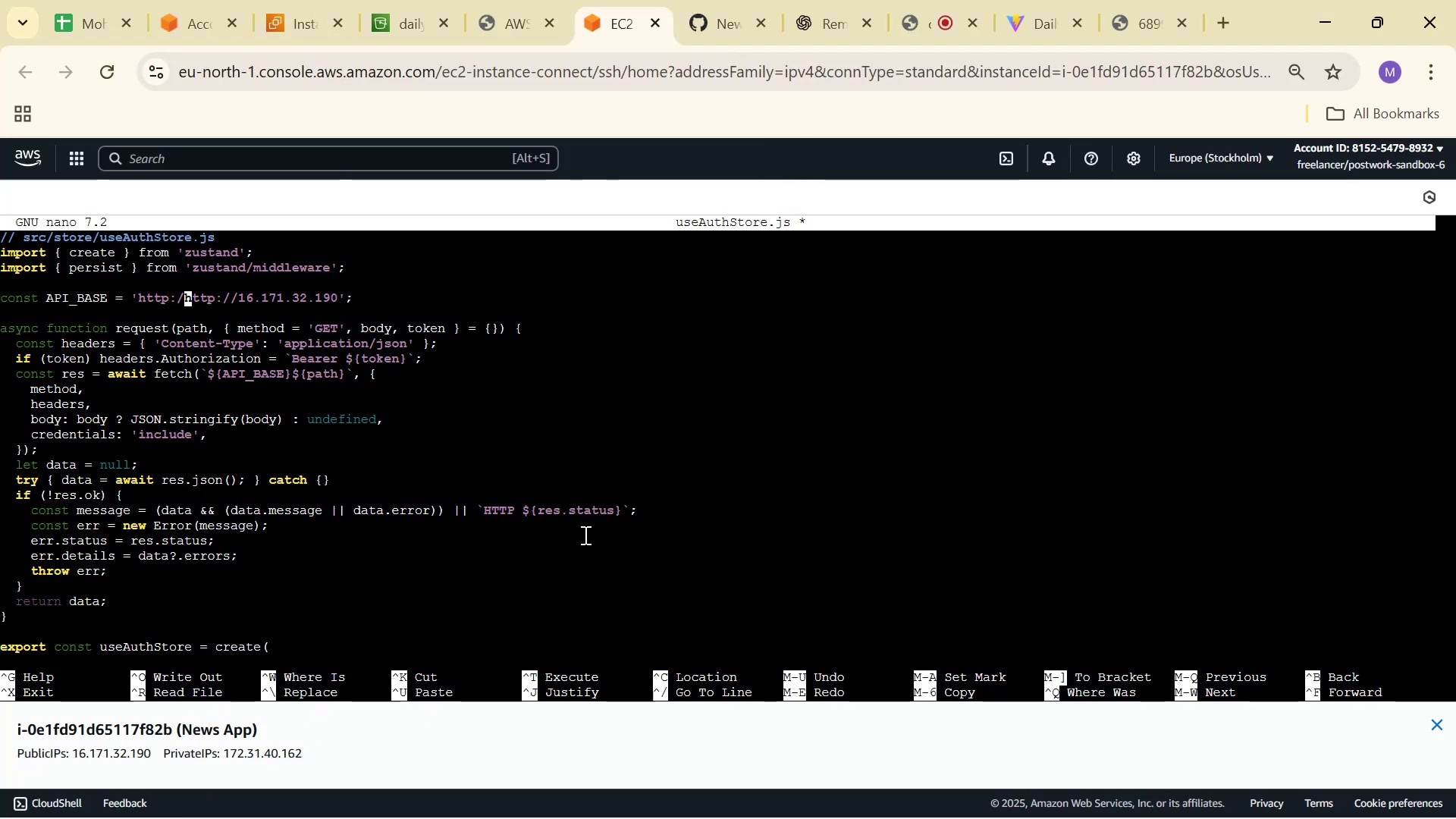 
key(Backspace)
 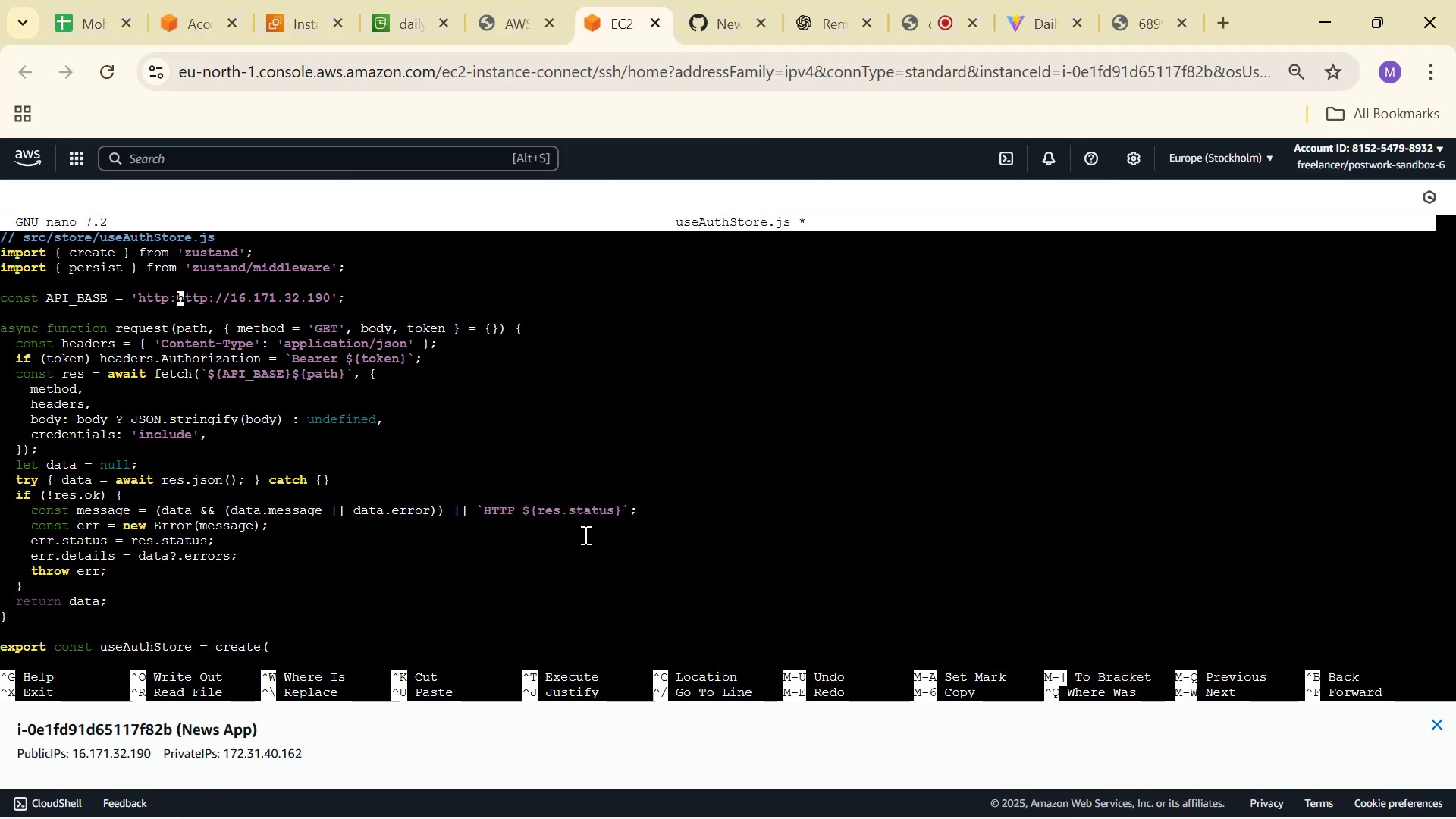 
key(Backspace)
 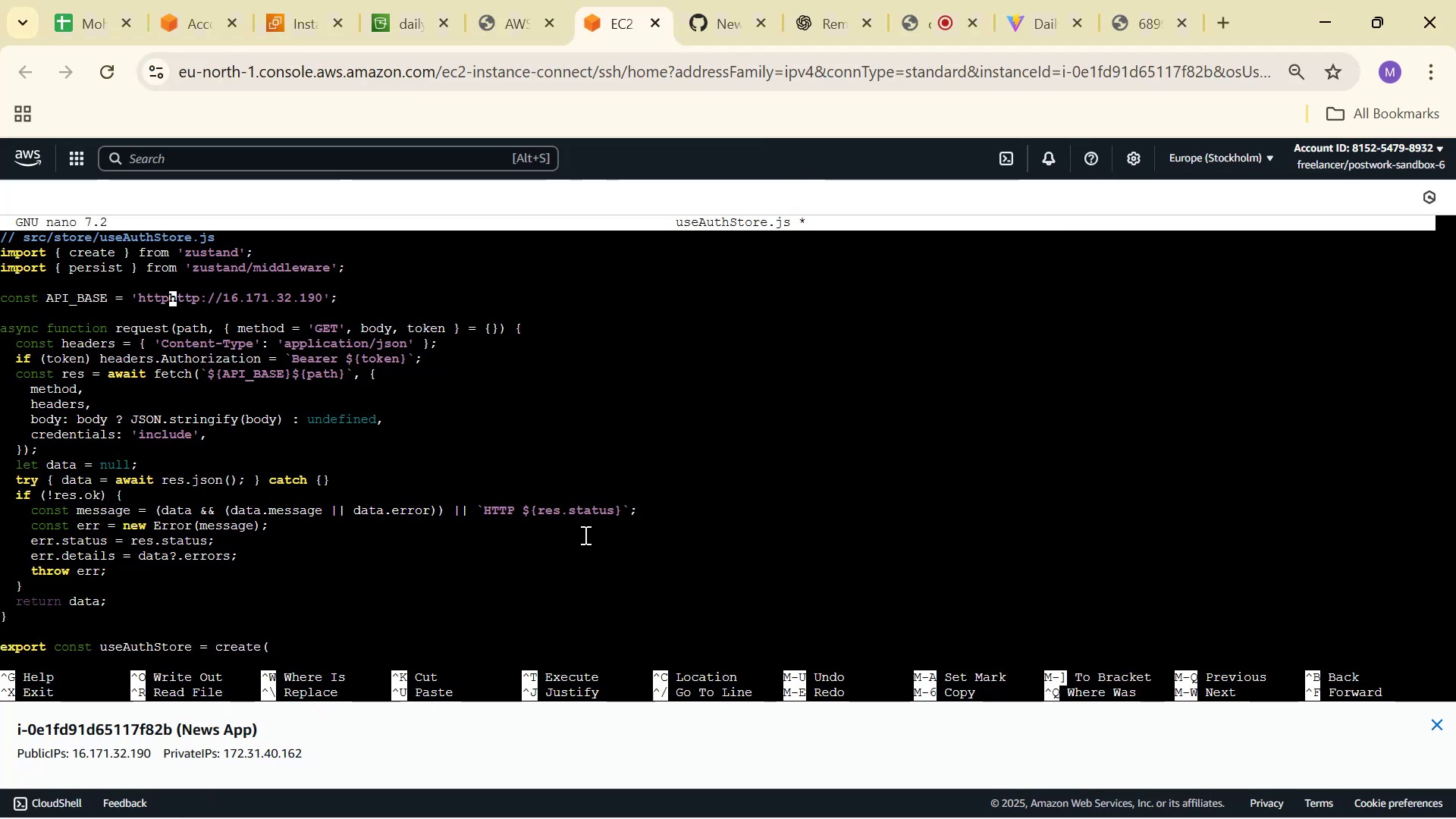 
key(Backspace)
 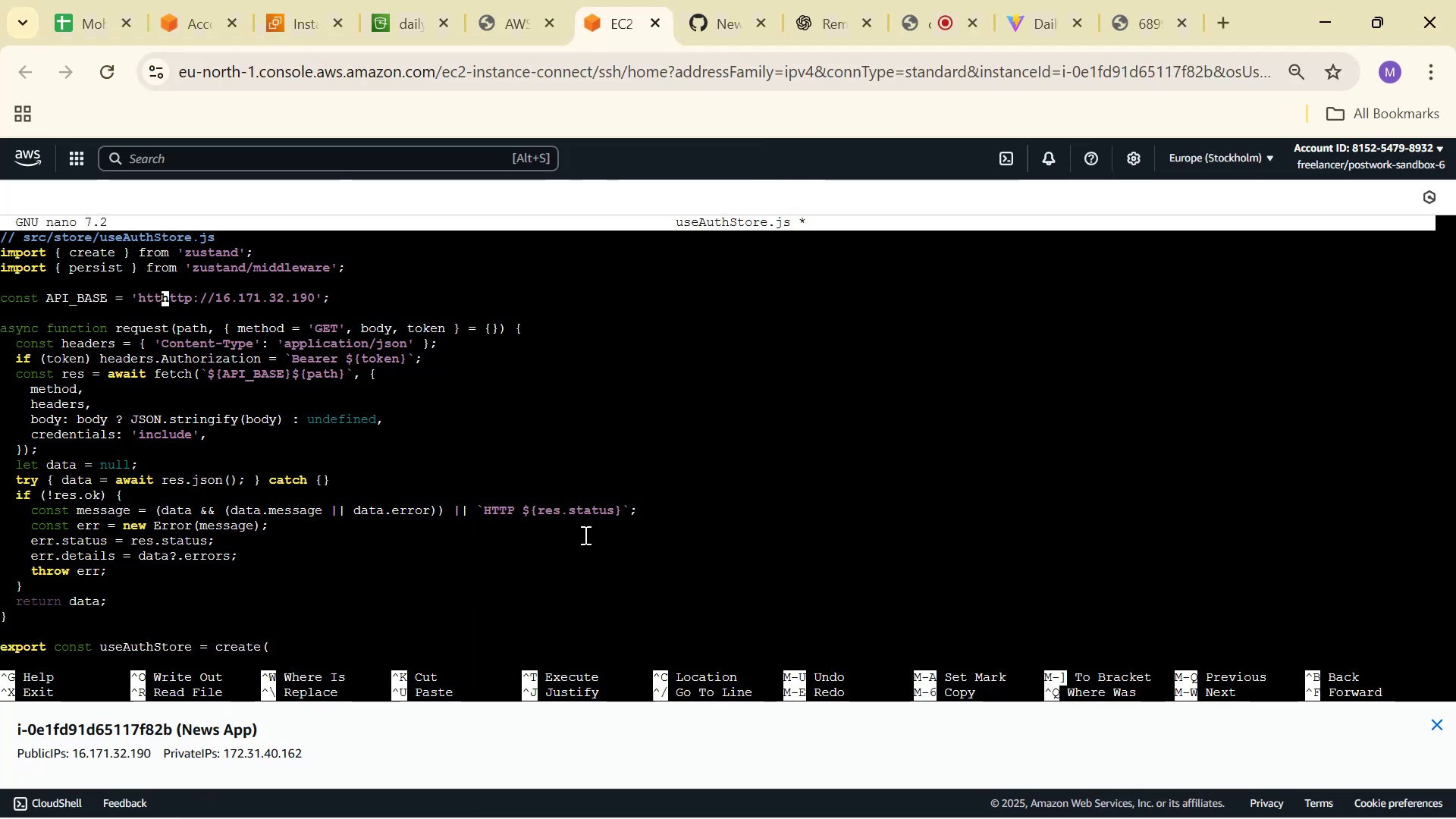 
key(Backspace)
 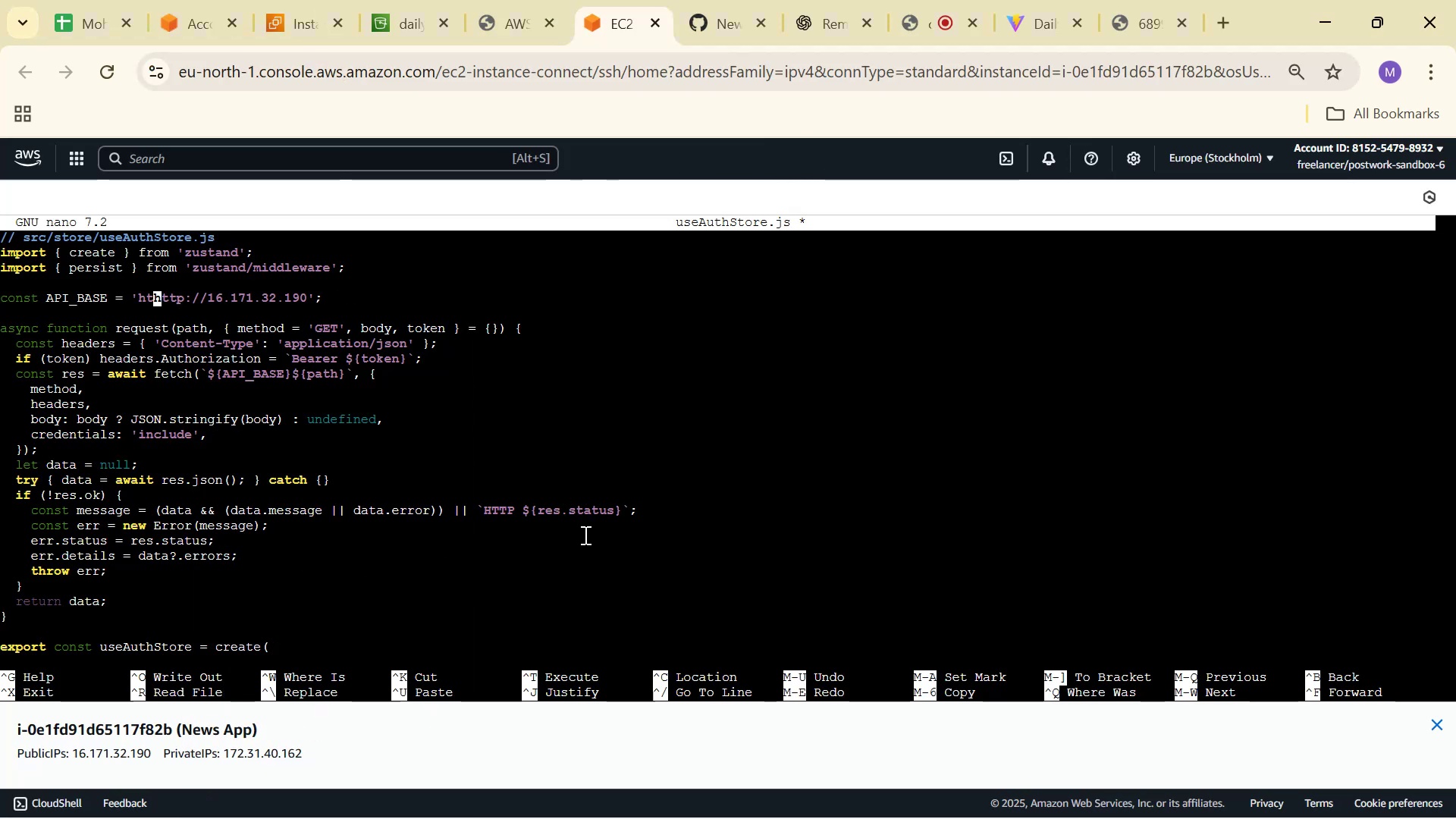 
key(Backspace)
 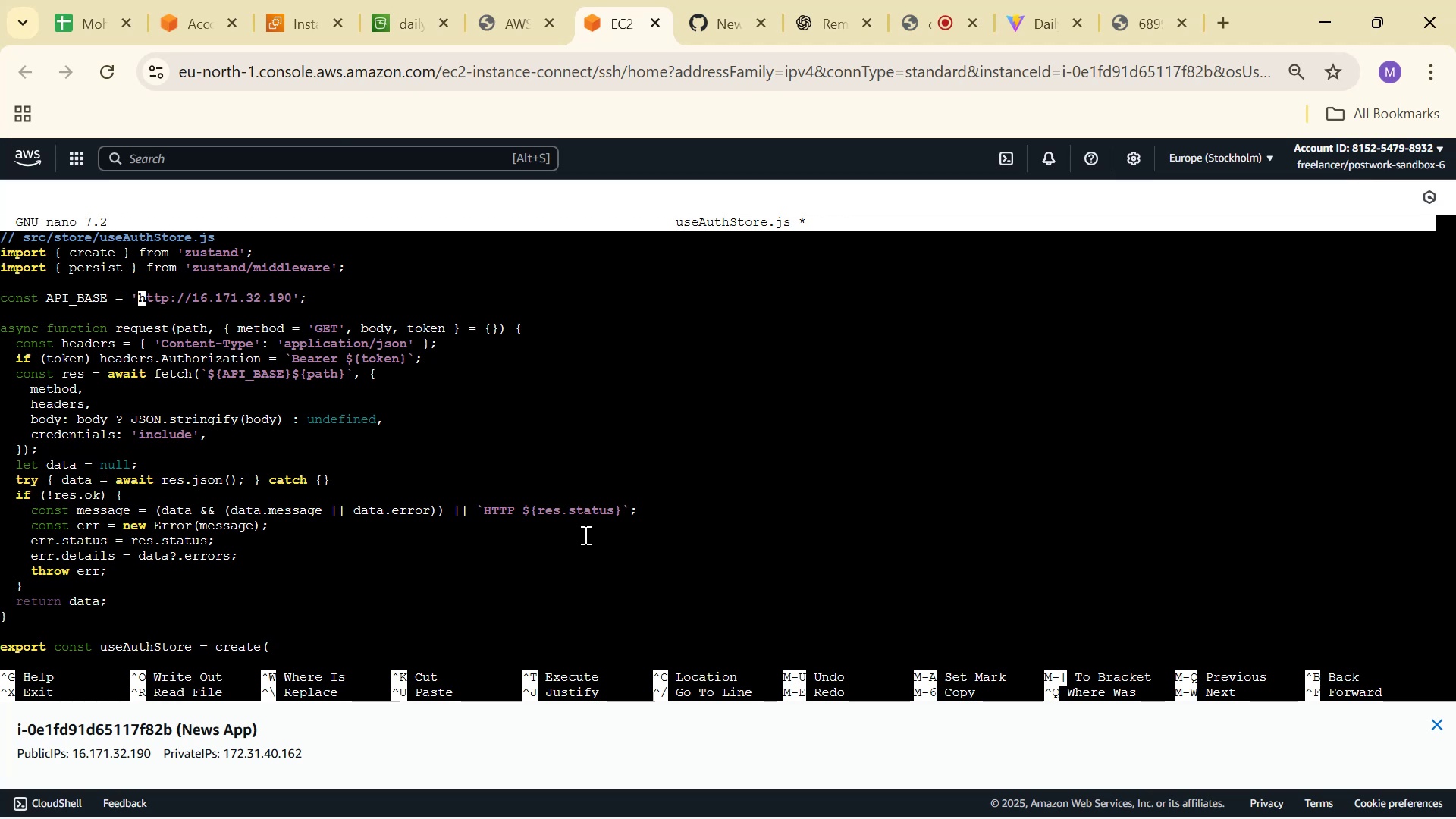 
hold_key(key=ArrowRight, duration=0.68)
 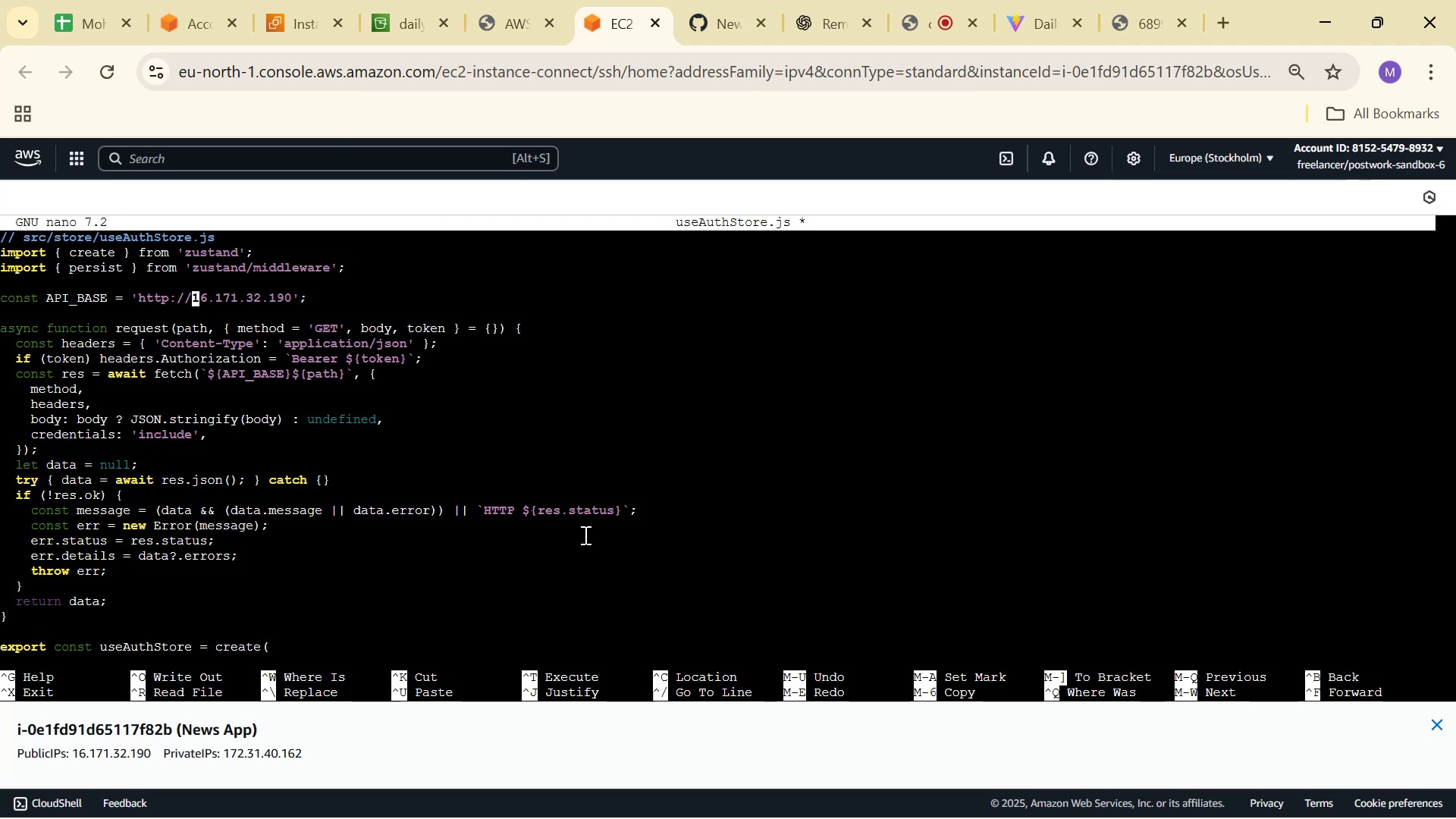 
hold_key(key=ControlLeft, duration=0.9)
 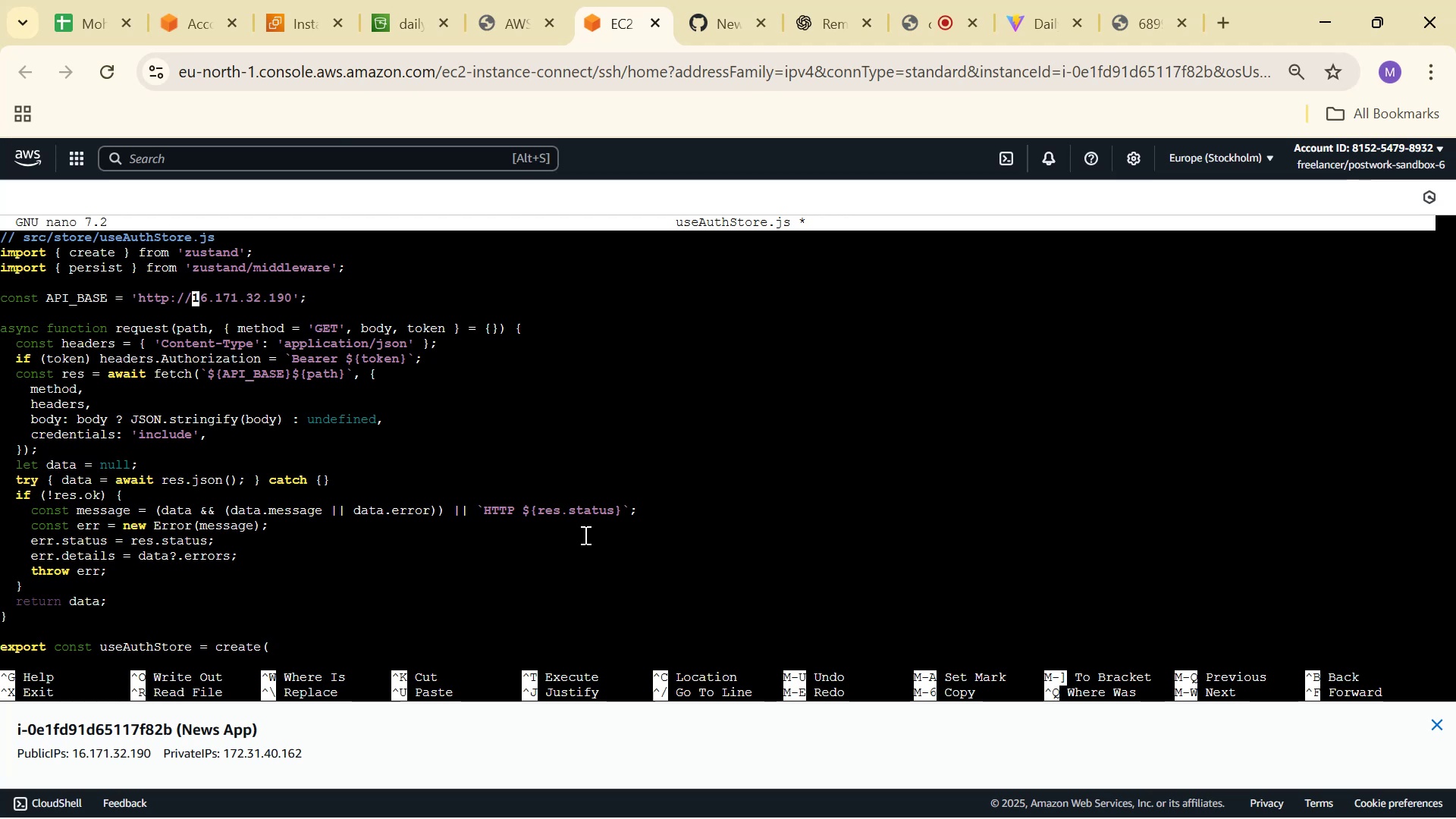 
key(Control+X)
 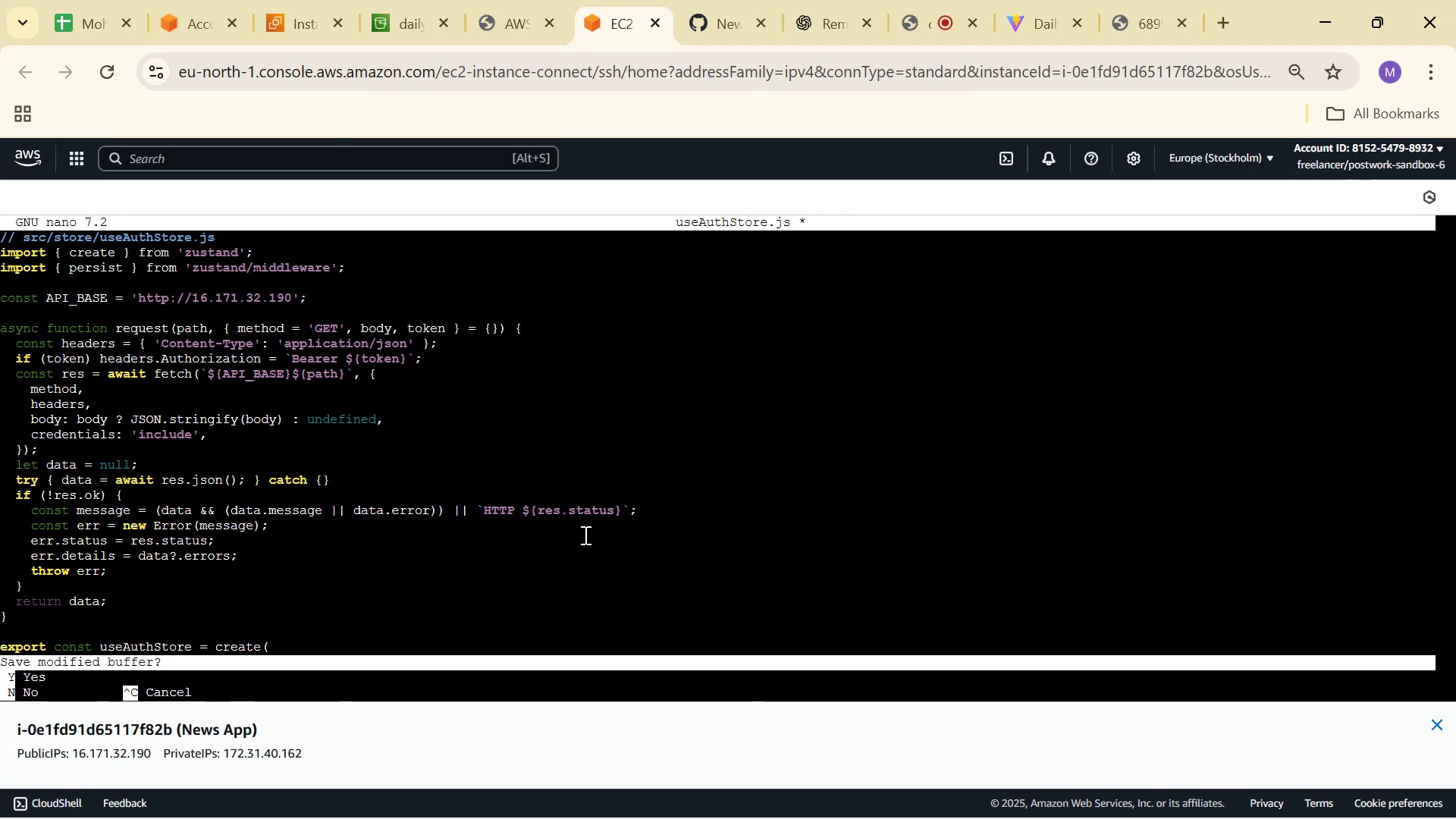 
key(Y)
 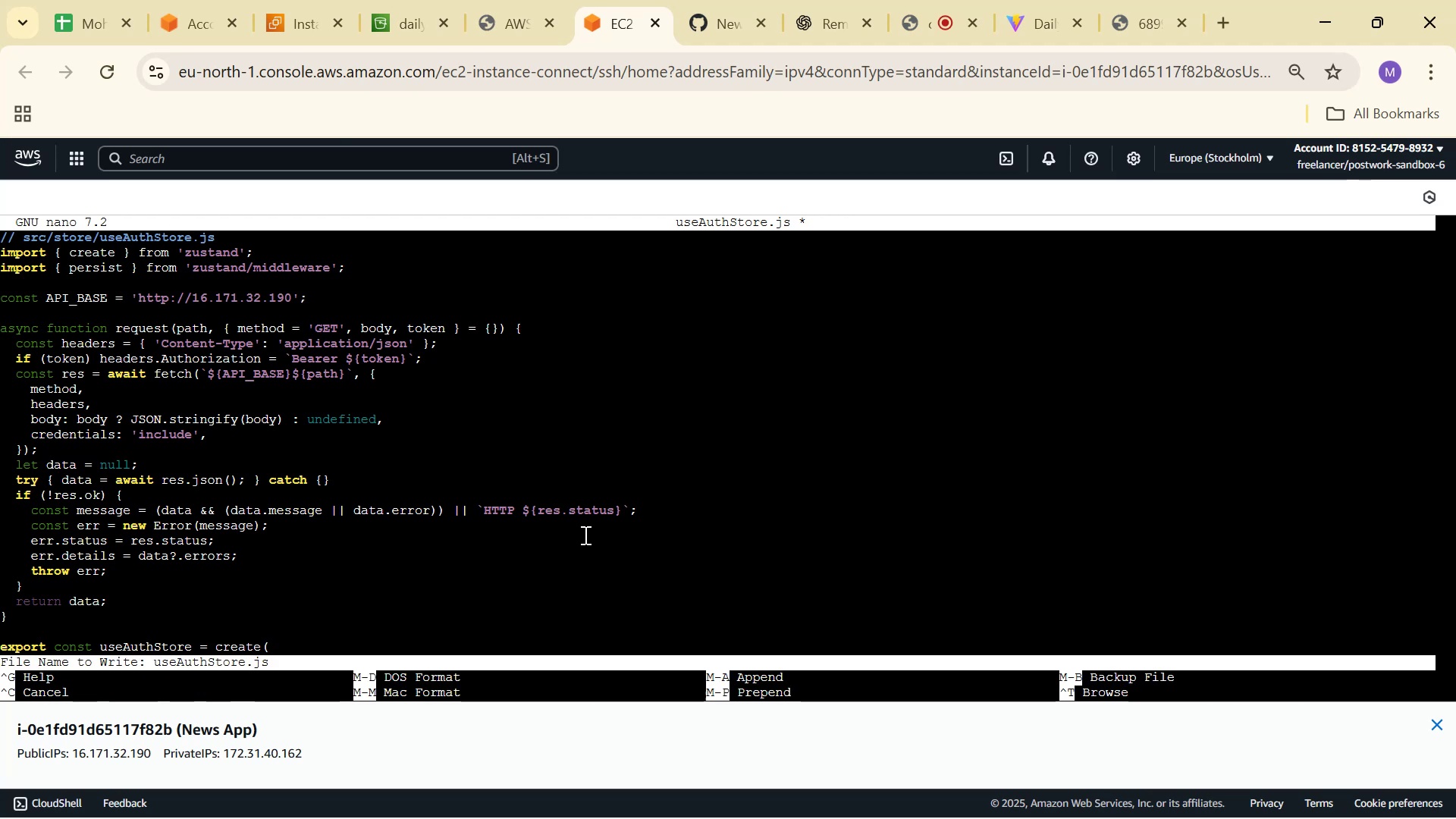 
key(Enter)
 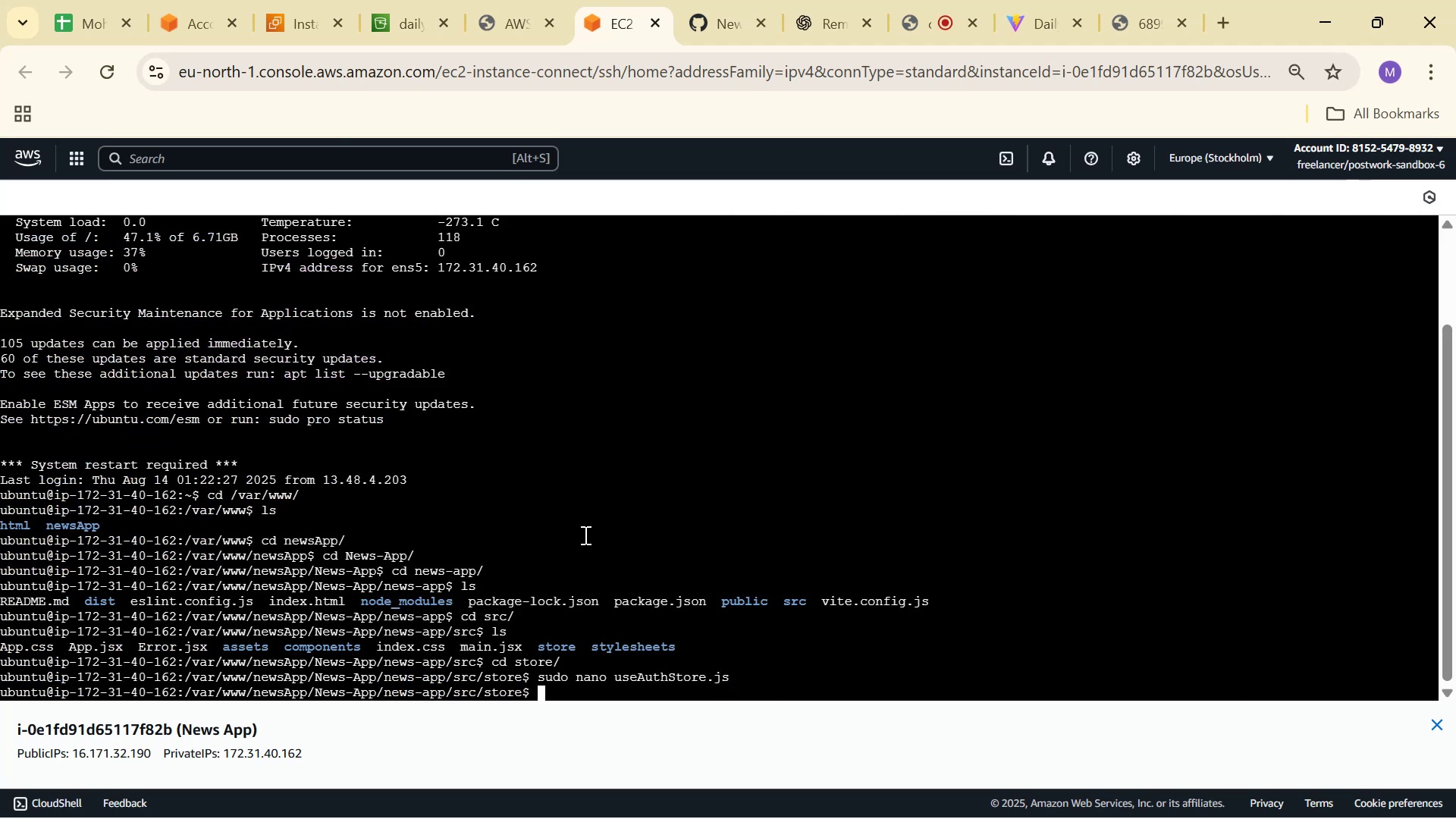 
type(cd ../../)
 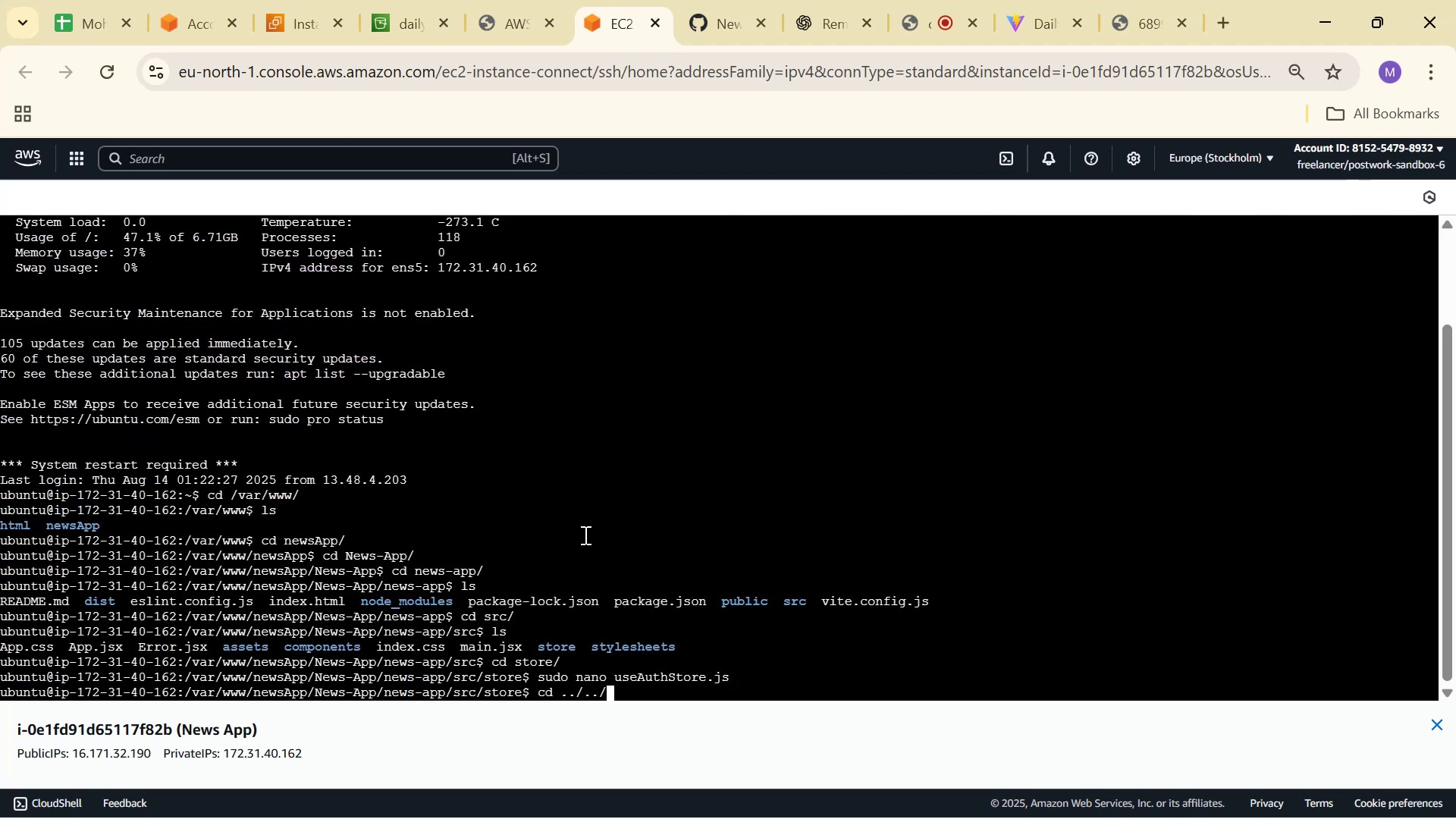 
key(Enter)
 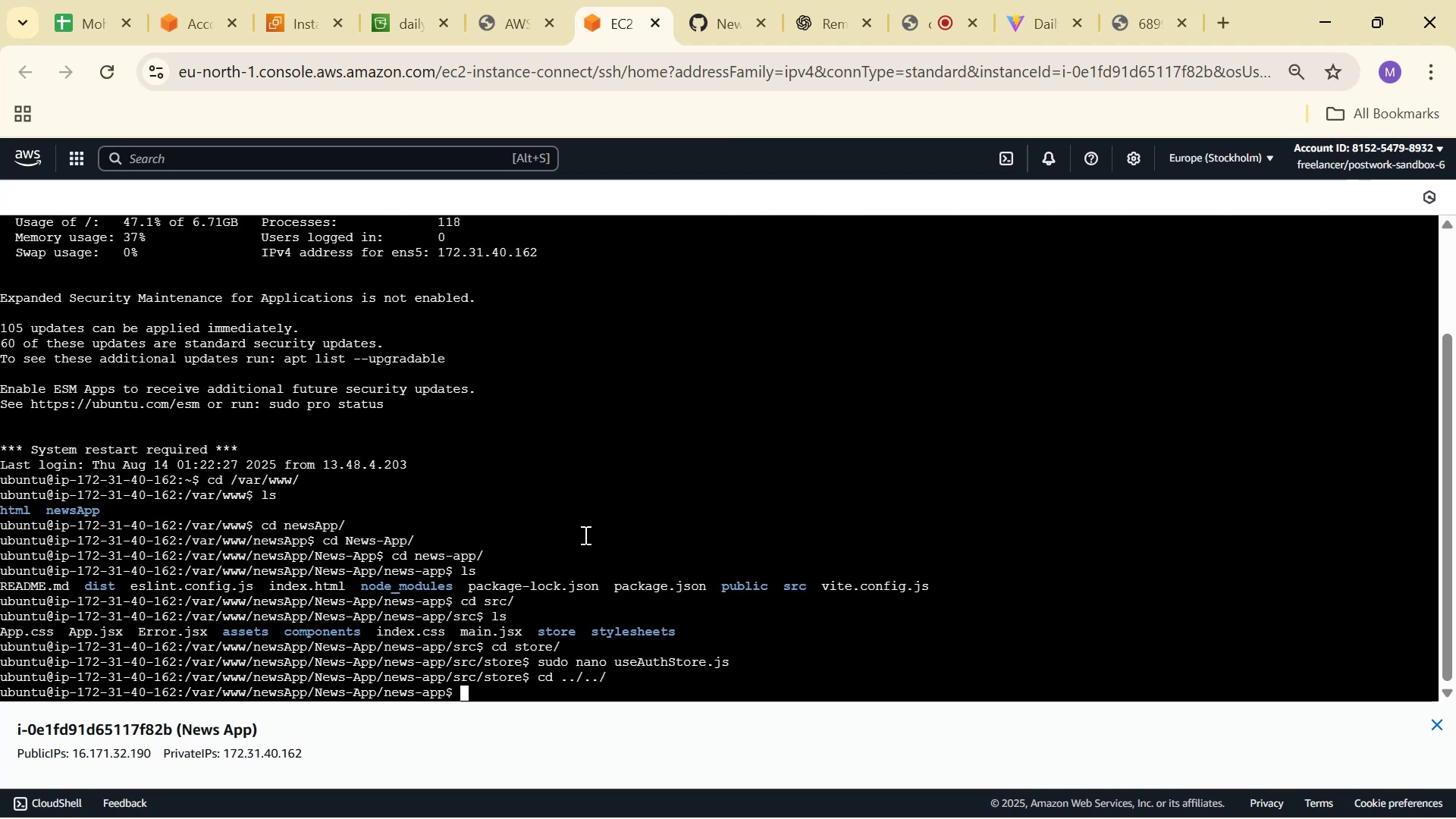 
type(npm run build)
 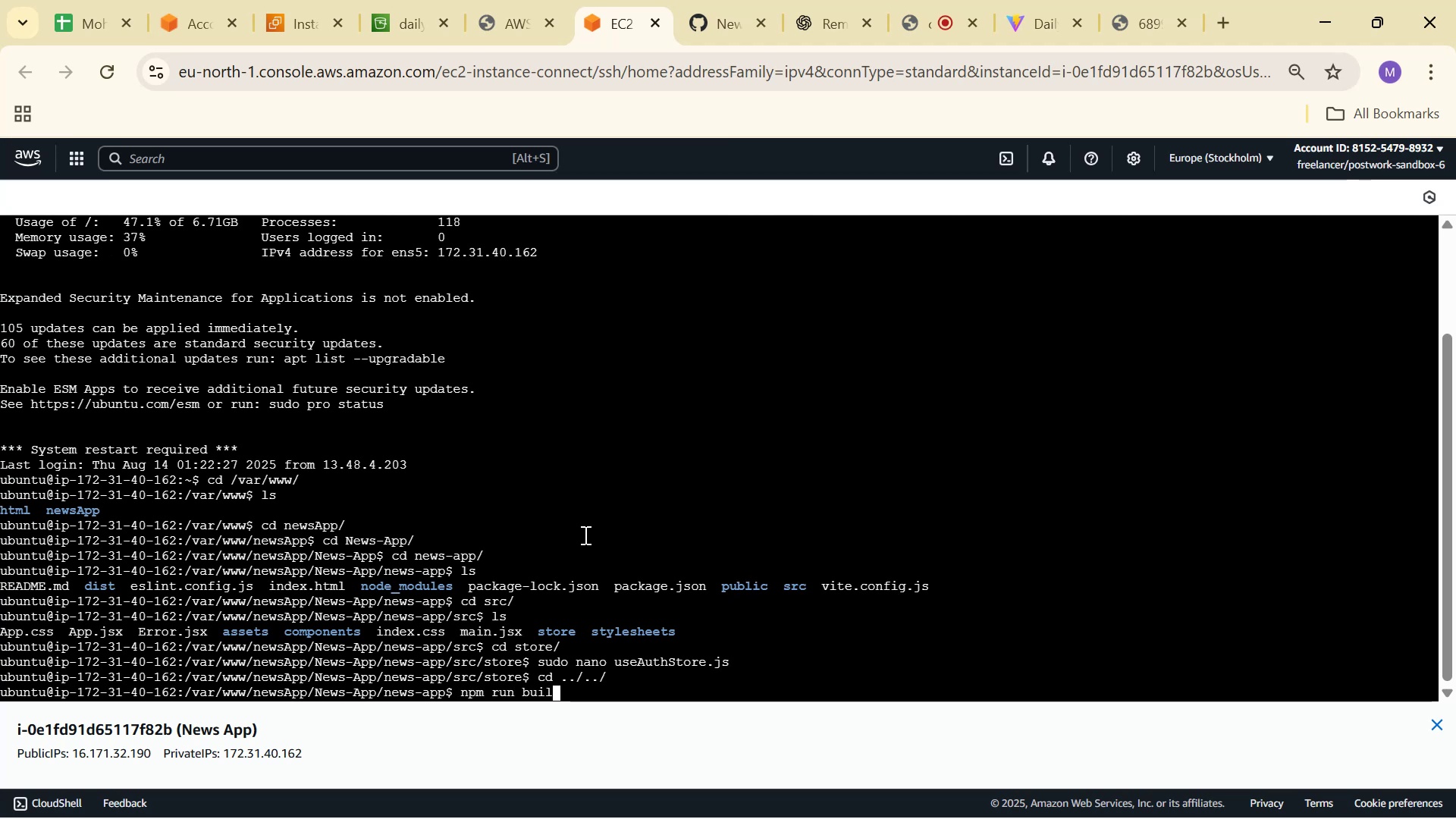 
key(Enter)
 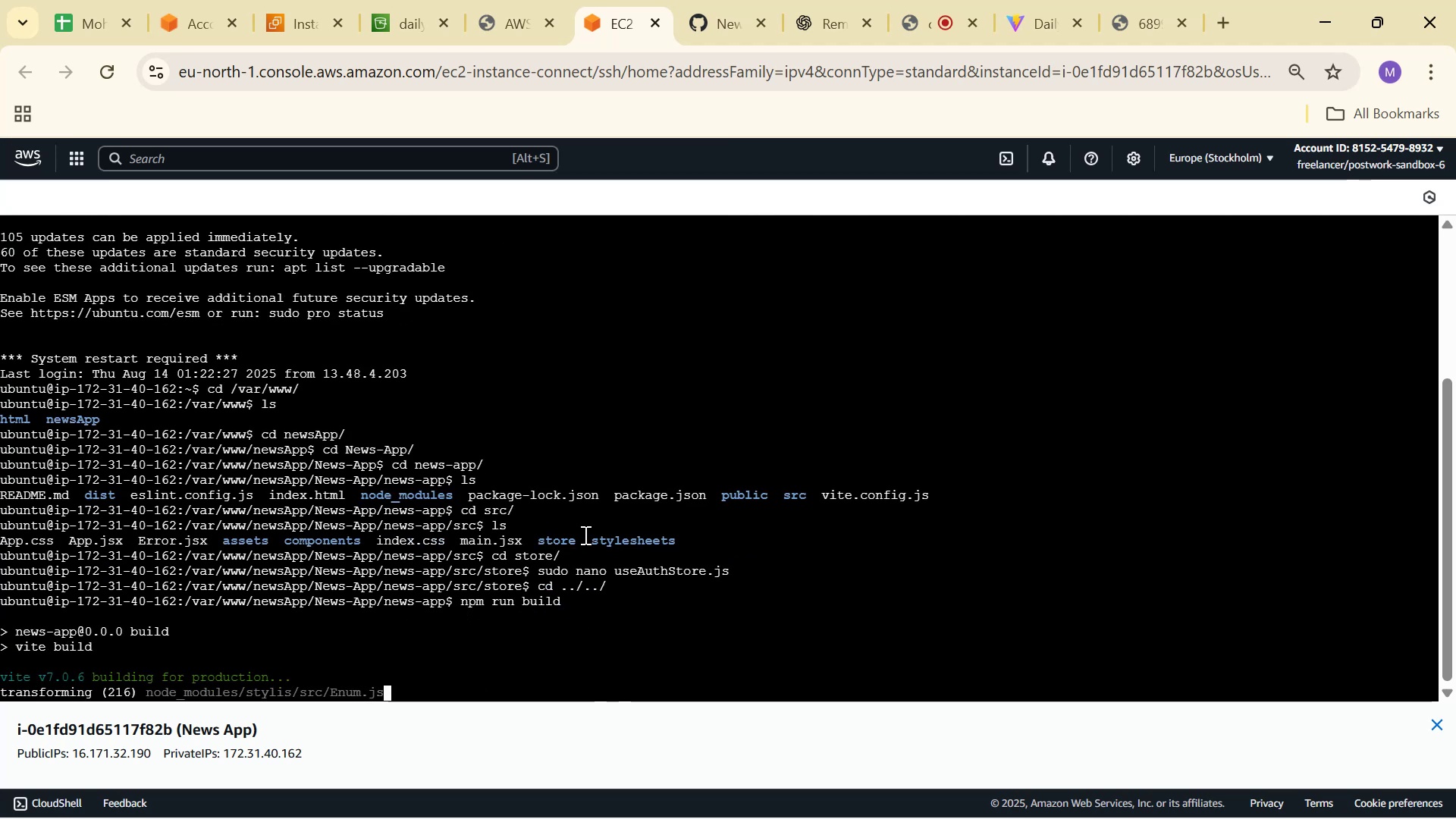 
wait(9.82)
 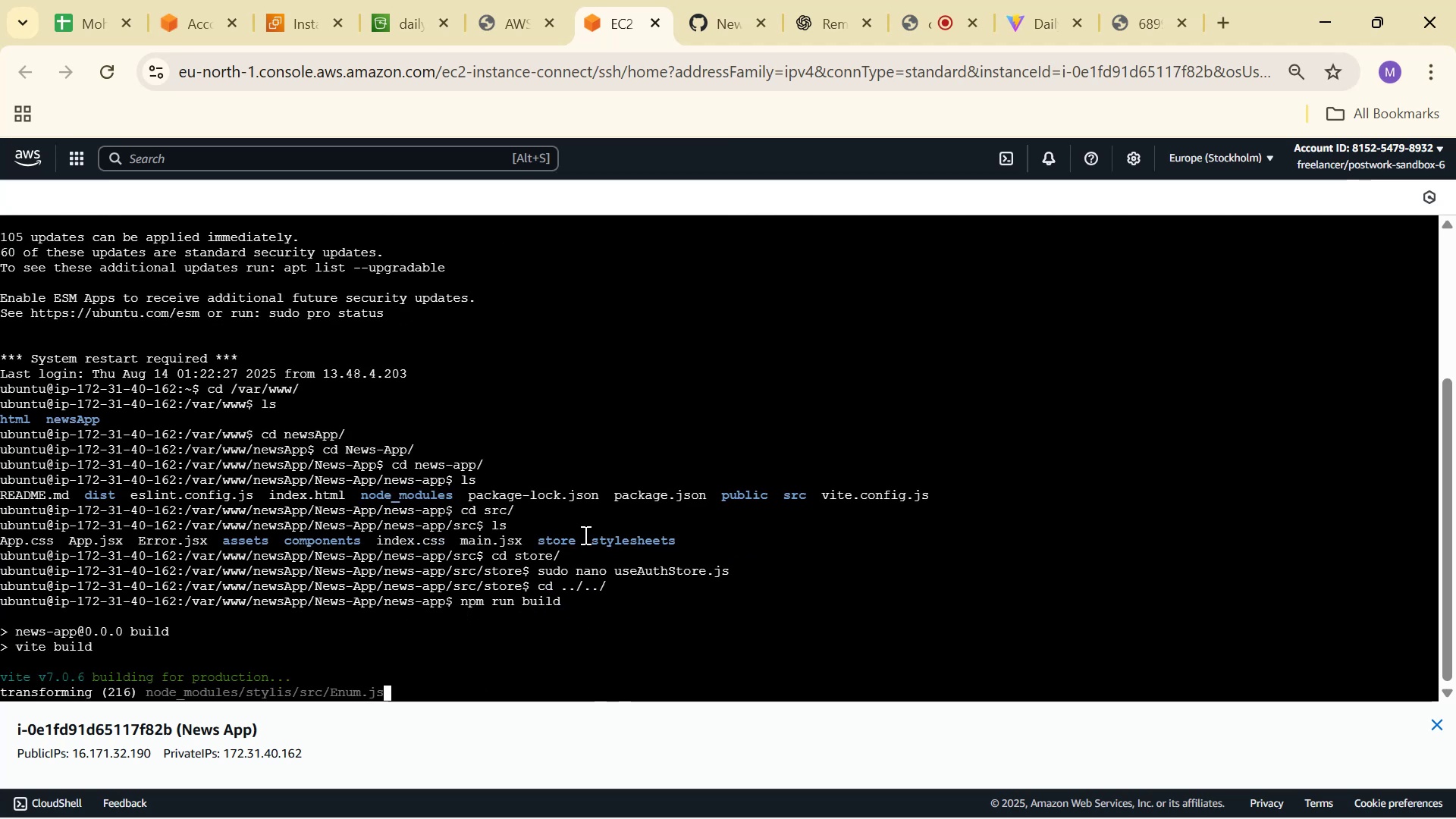 
type(sudeo )
key(Backspace)
key(Backspace)
key(Backspace)
type(o system )
key(Backspace)
type(ctl )
 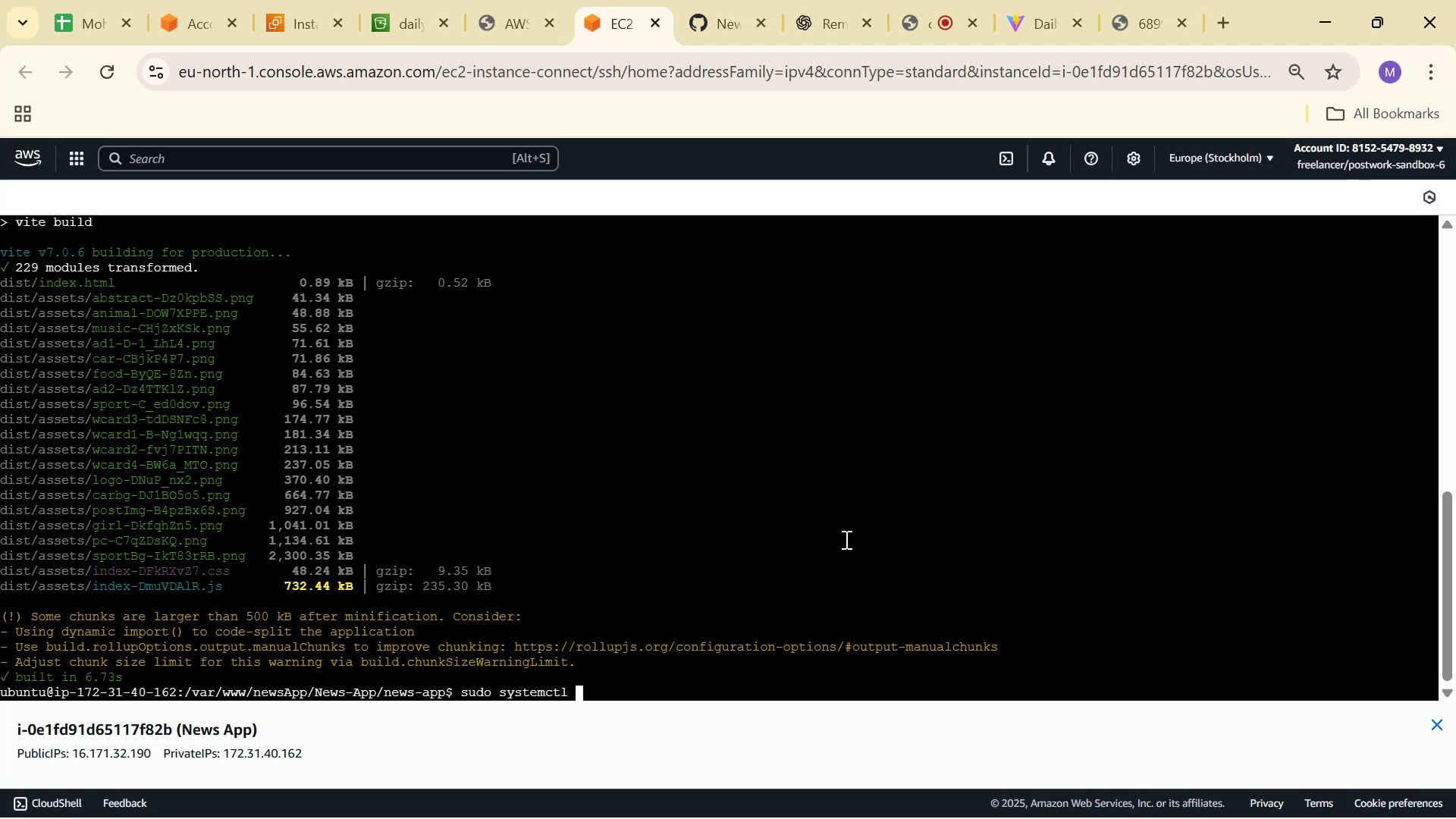 
wait(6.41)
 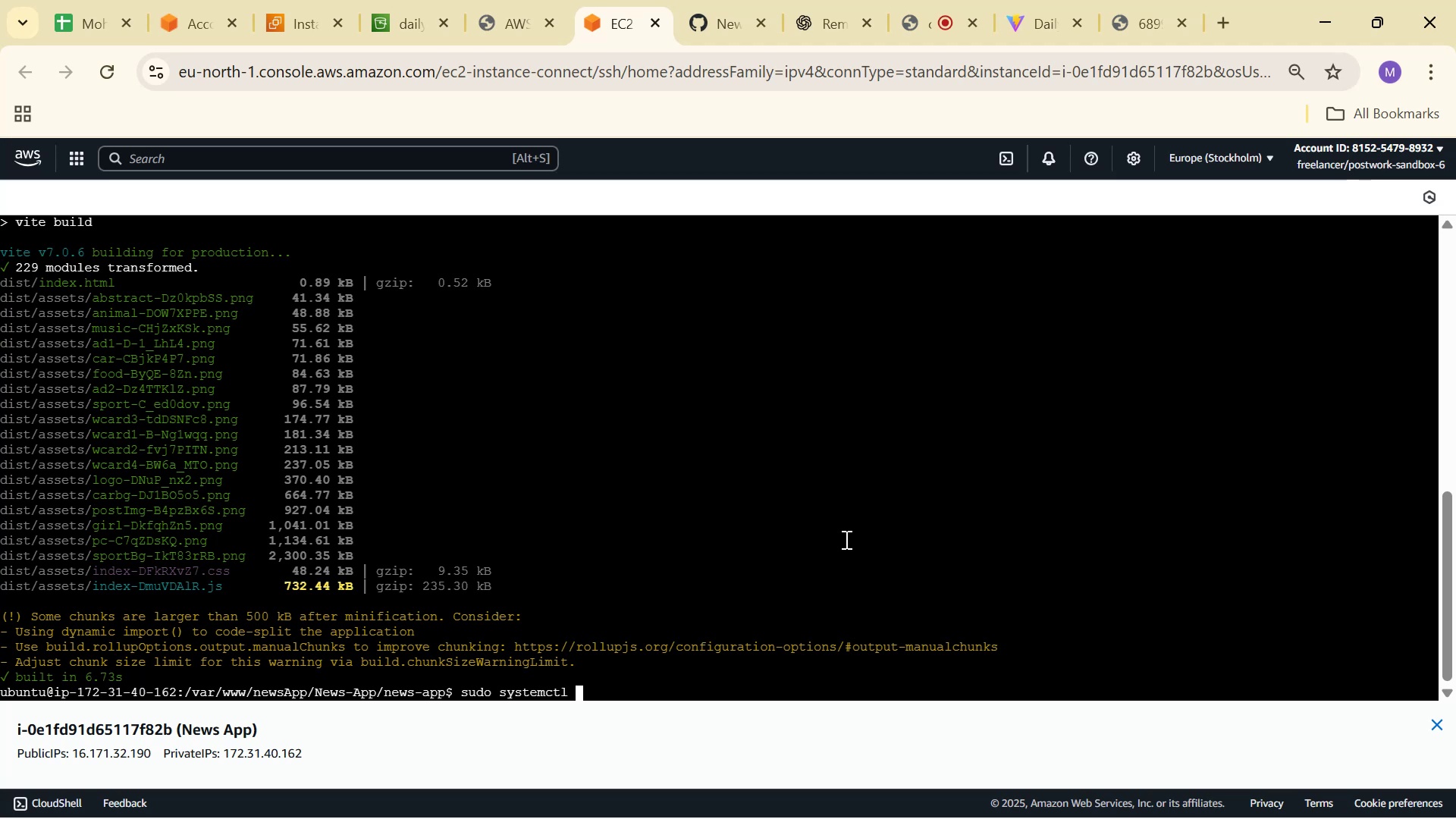 
type(restart nginx)
 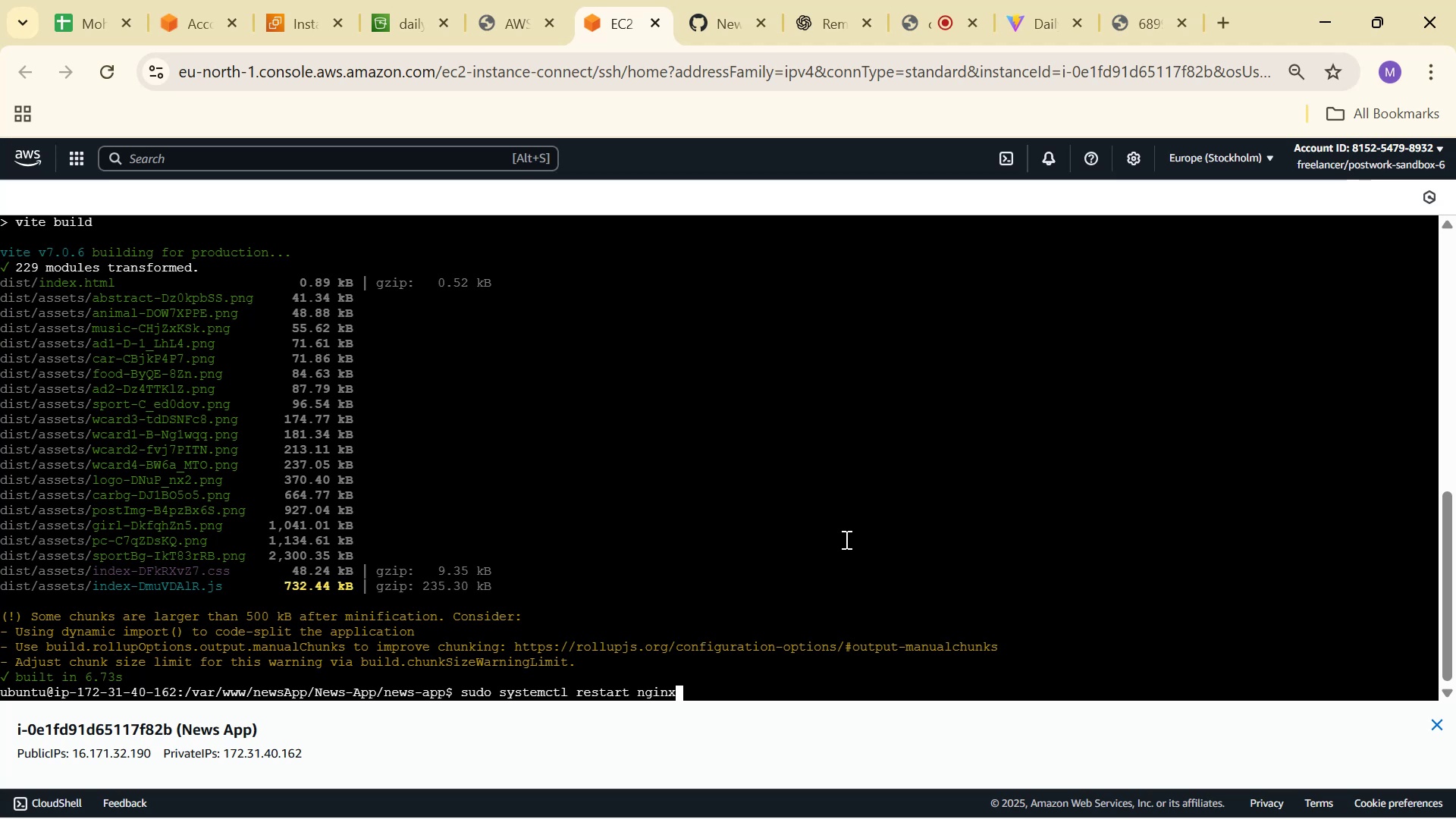 
key(Enter)
 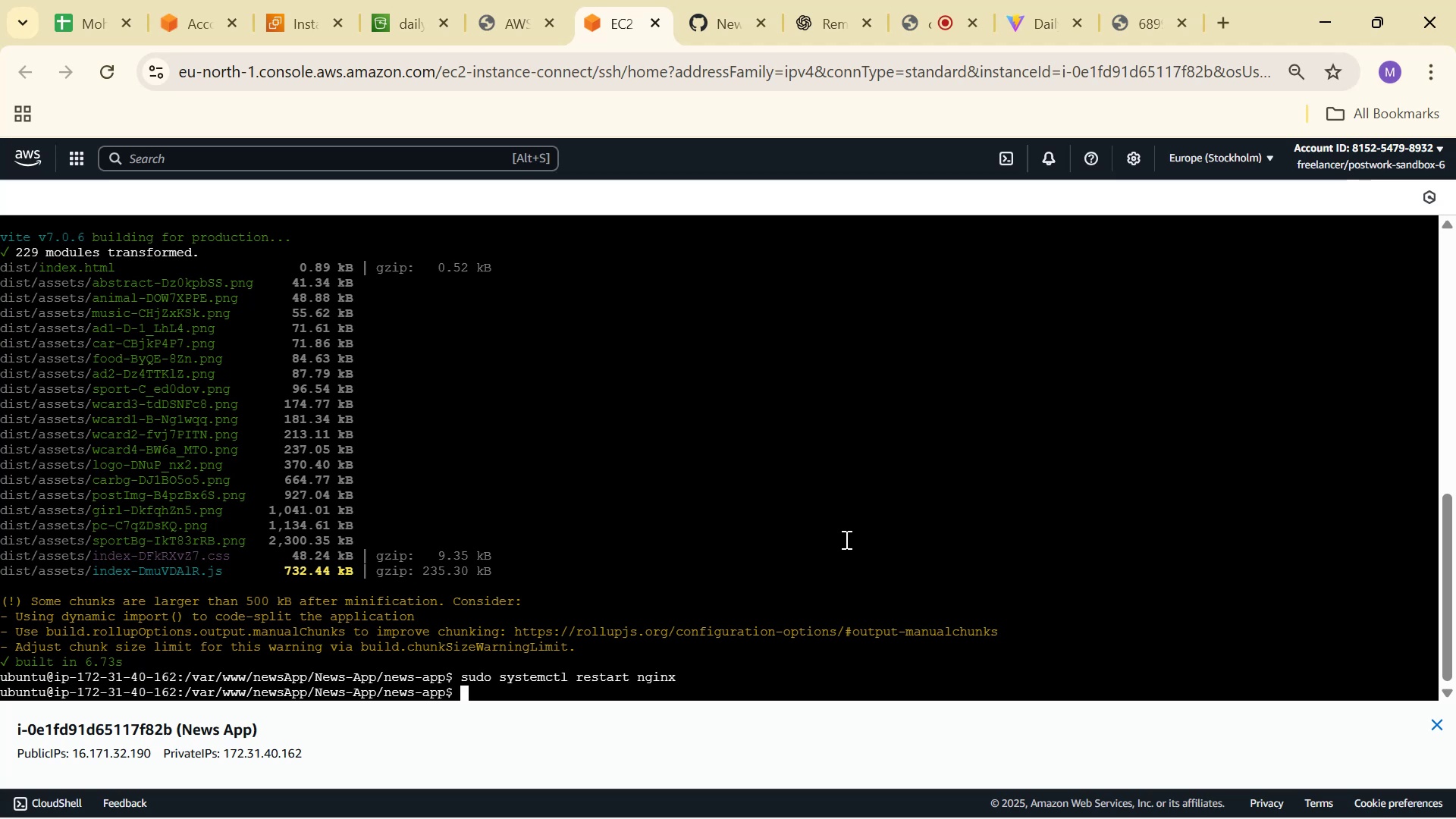 
key(Alt+Tab)
 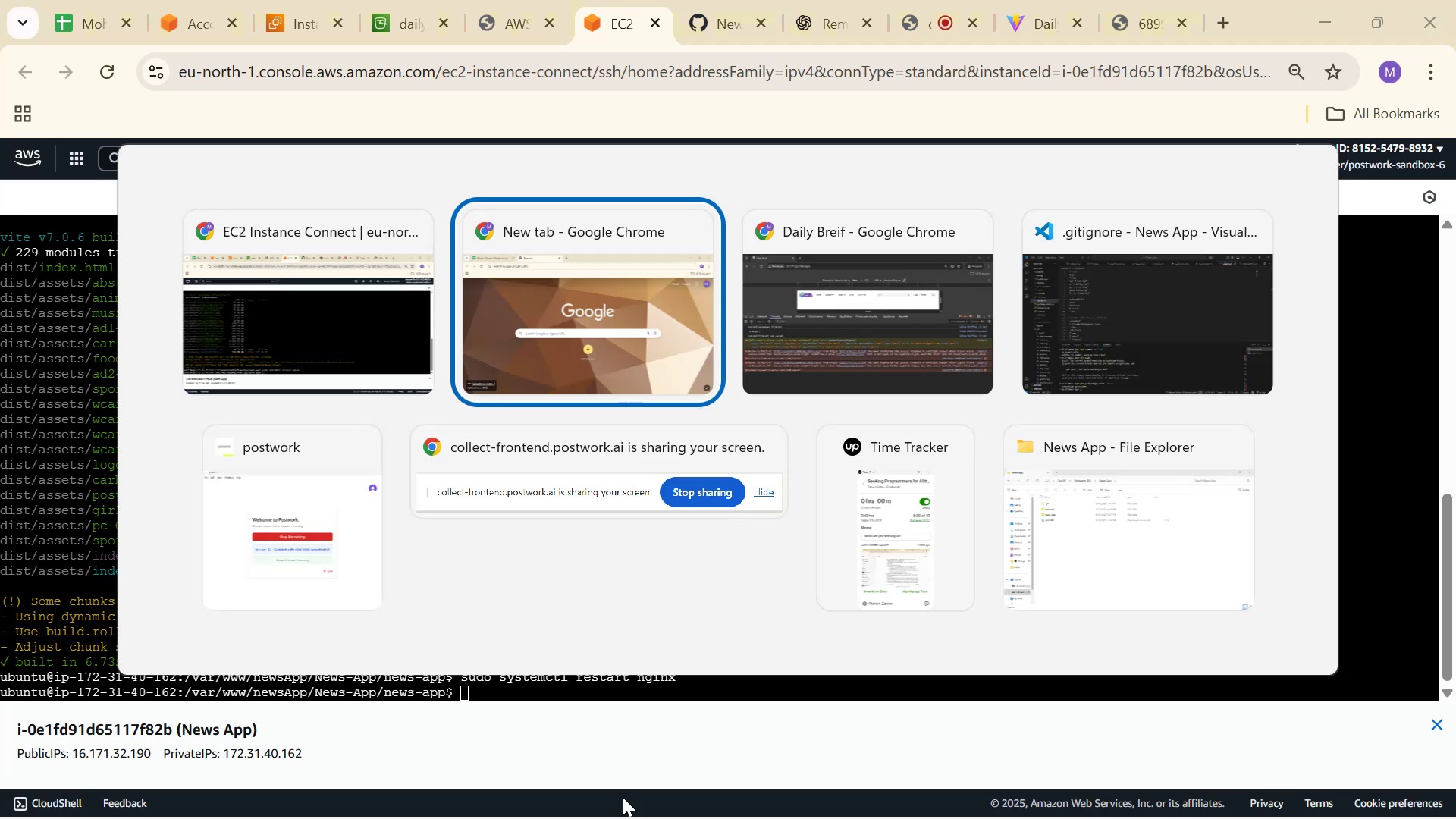 
key(Alt+Tab)
 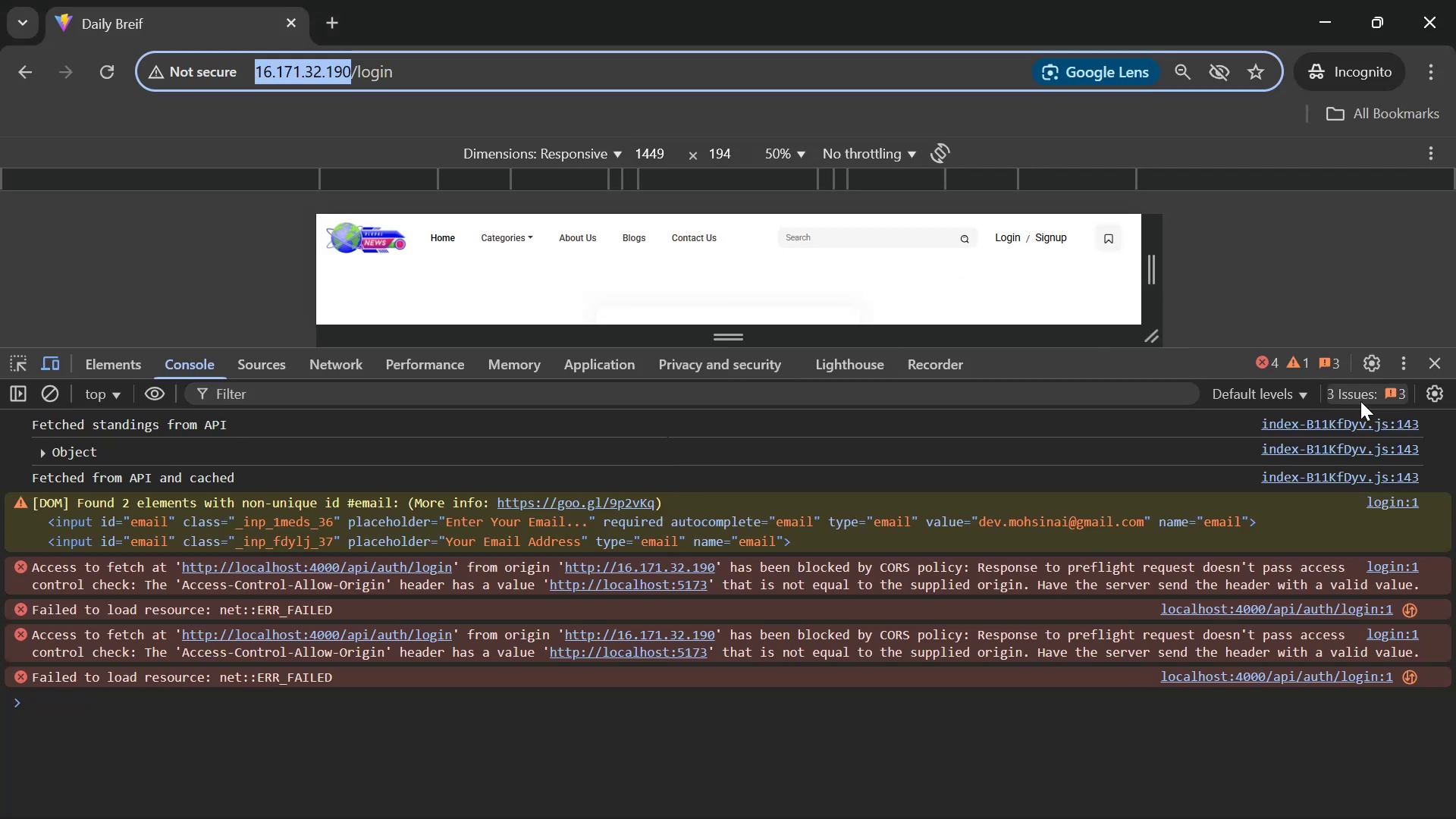 
left_click([1451, 378])
 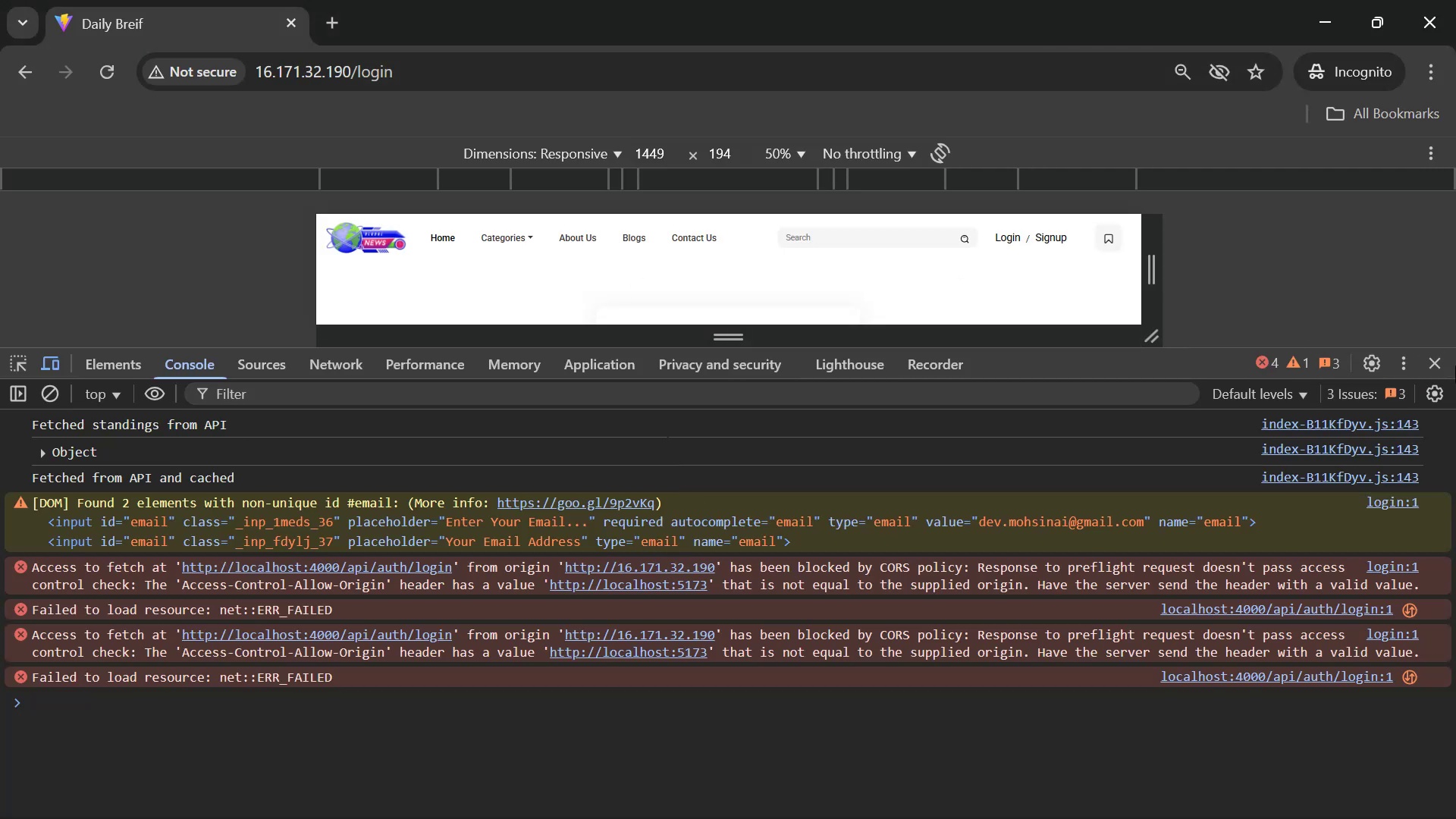 
left_click([1431, 368])
 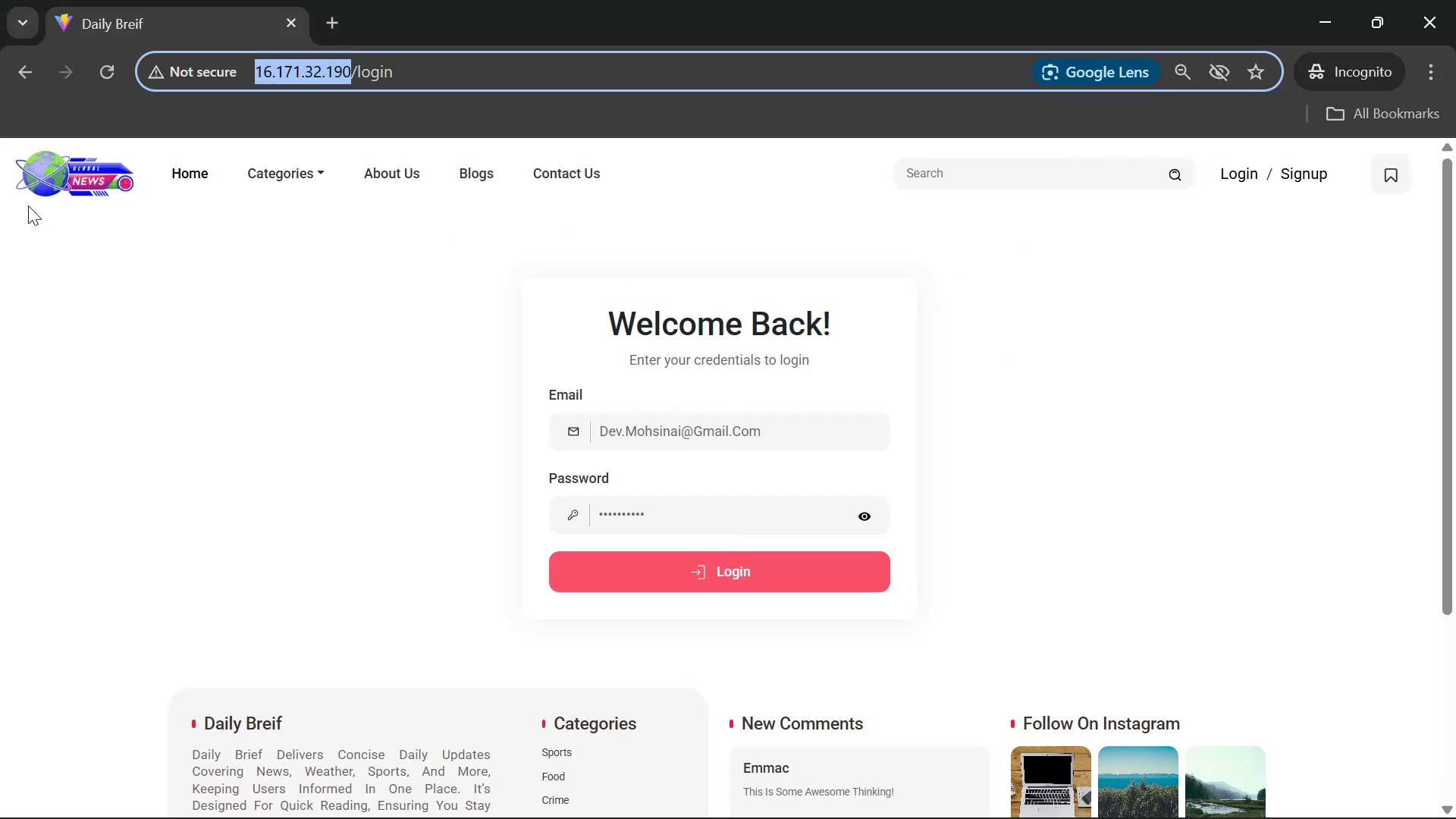 
double_click([177, 166])
 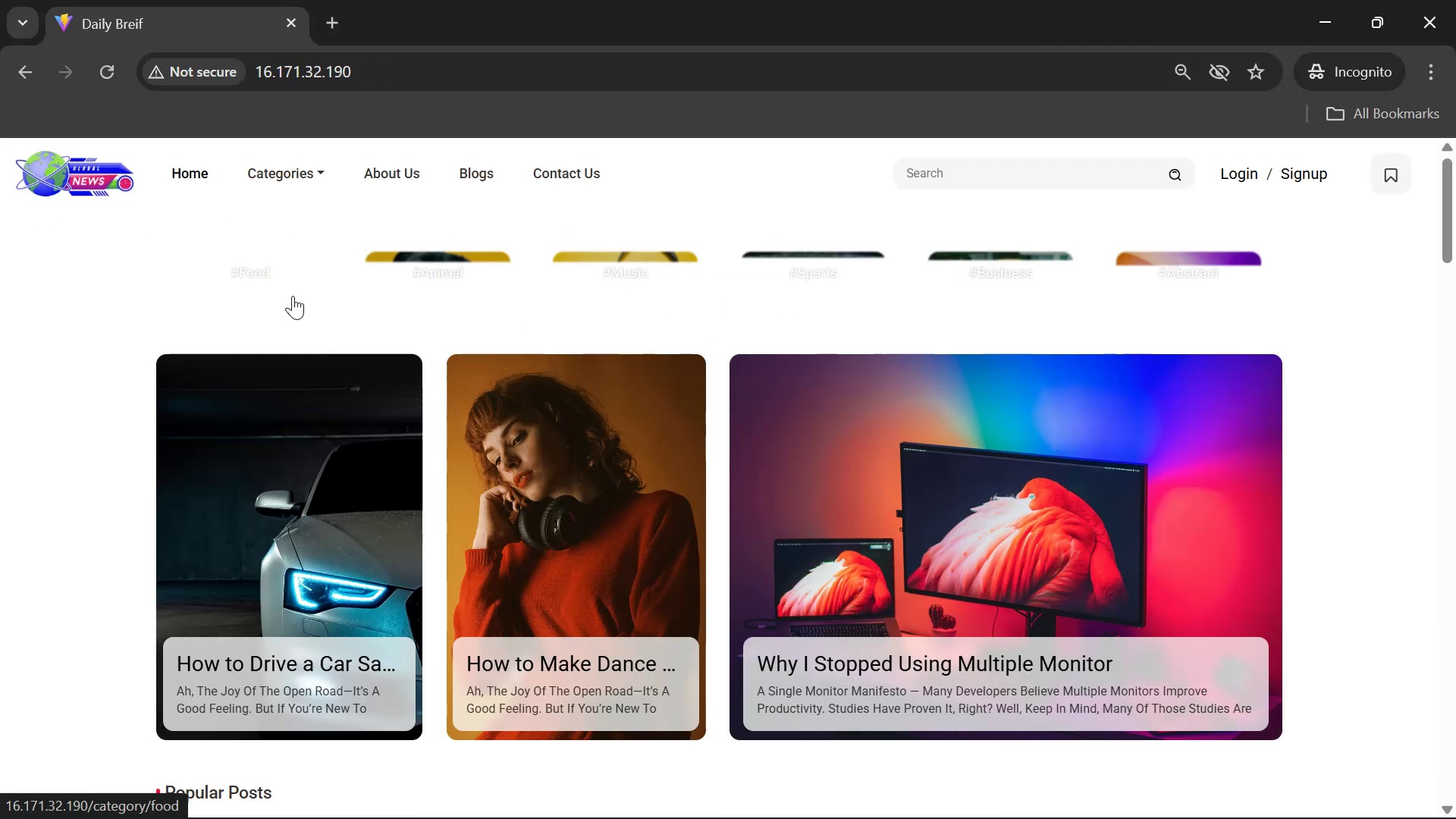 
hold_key(key=ShiftLeft, duration=0.65)
 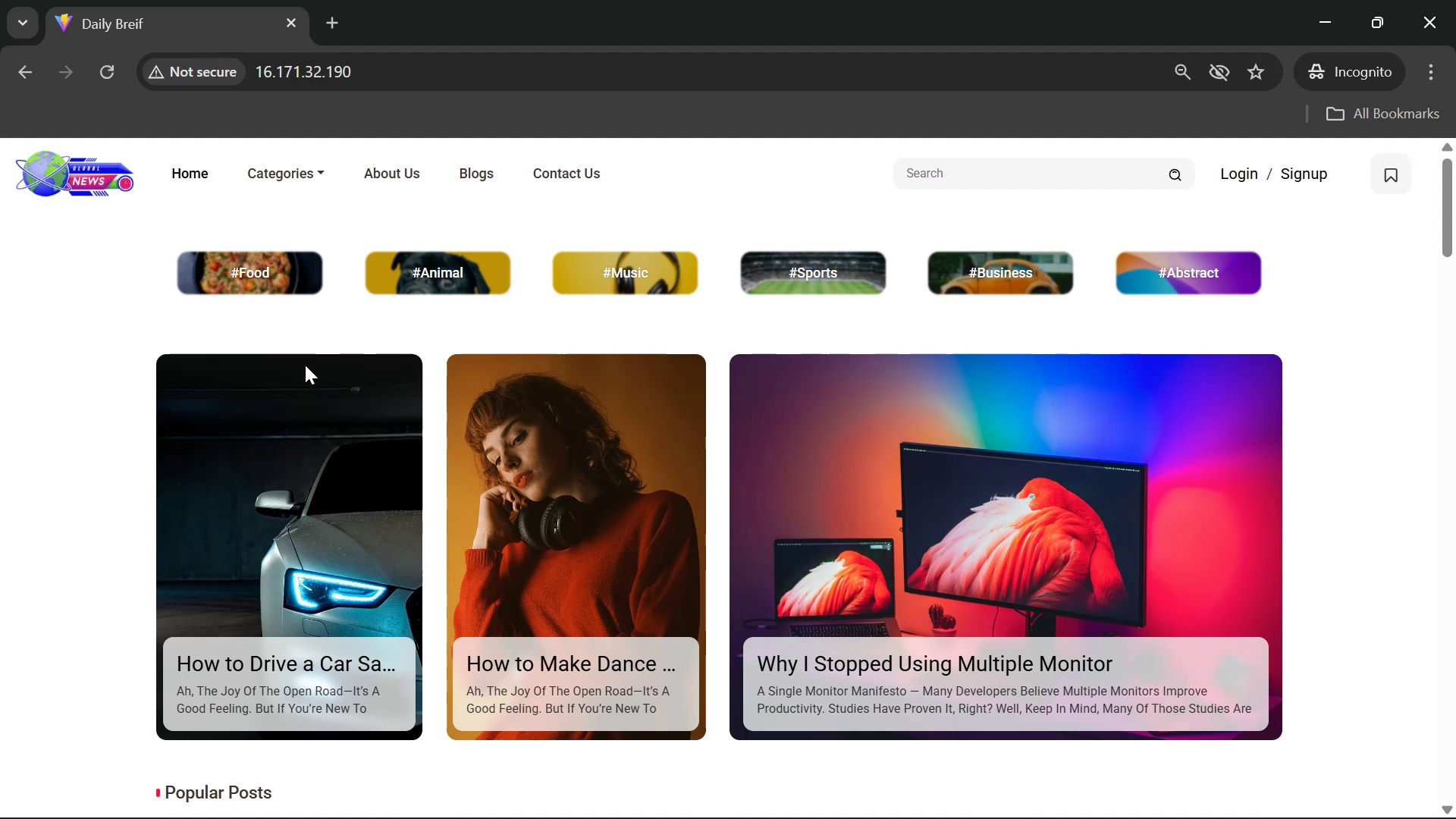 
key(Control+Shift+R)
 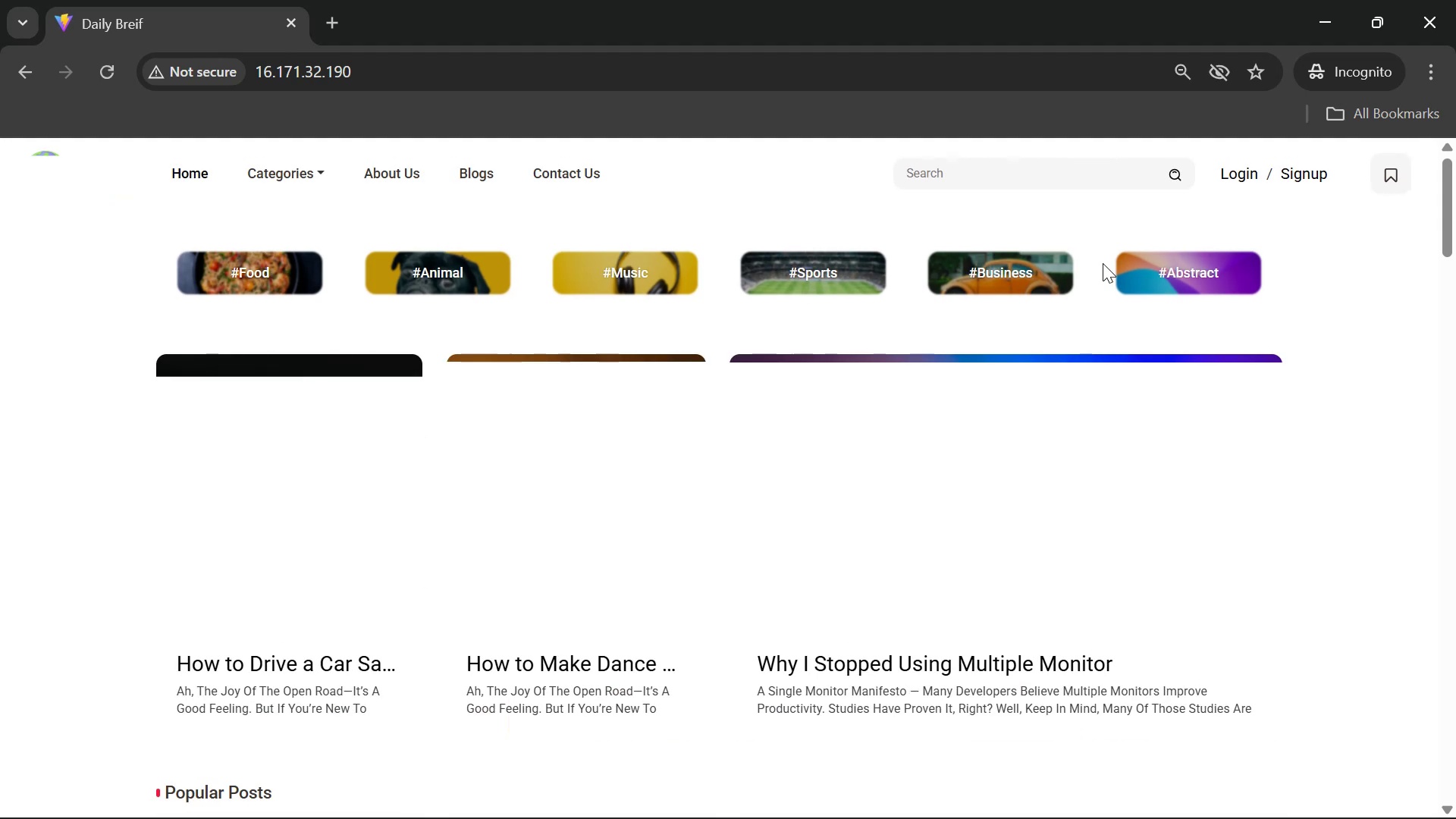 
left_click([1247, 180])
 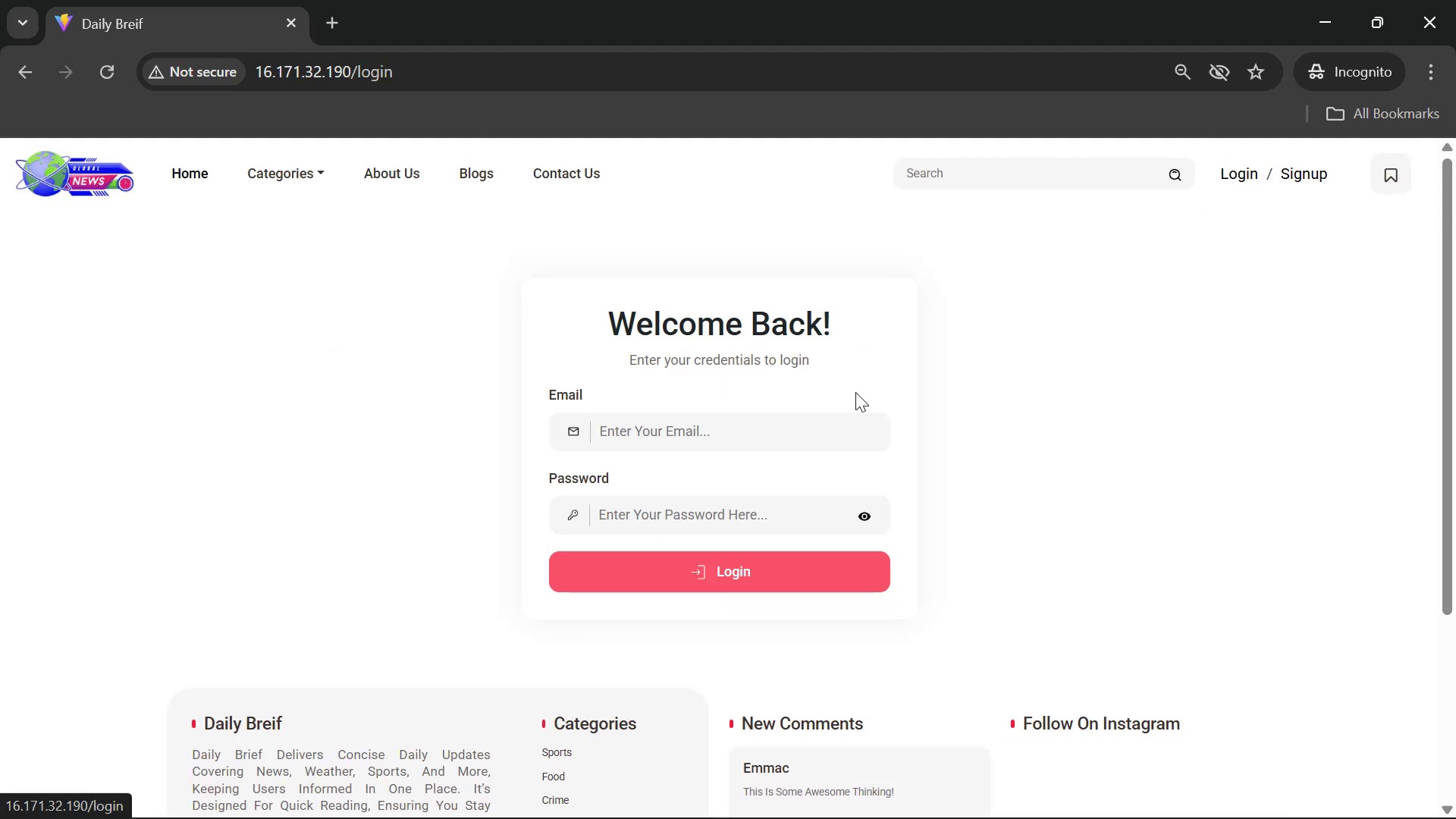 
double_click([711, 438])
 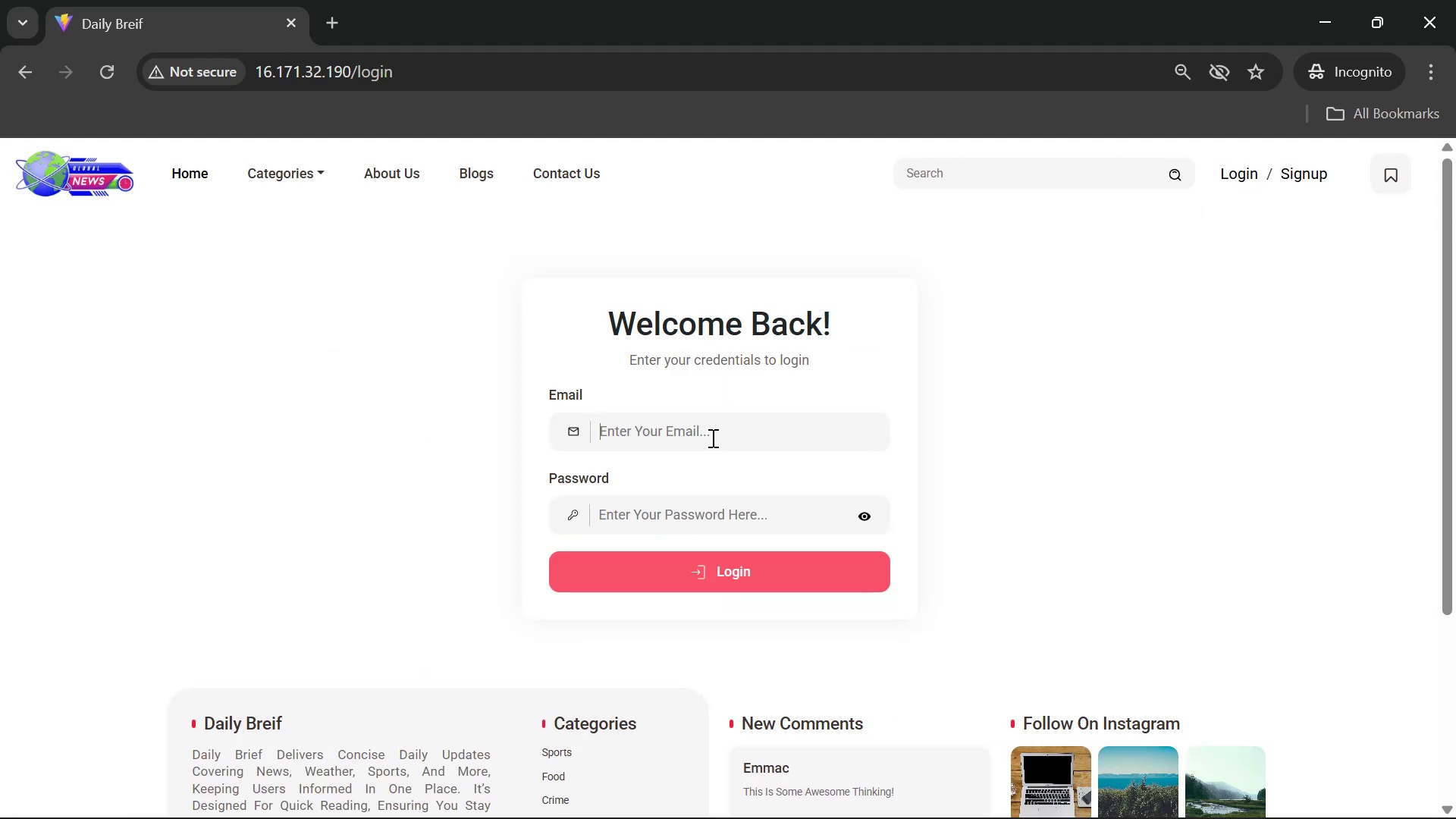 
type(dev.mosin )
key(Backspace)
type(ai@gmail.com)
 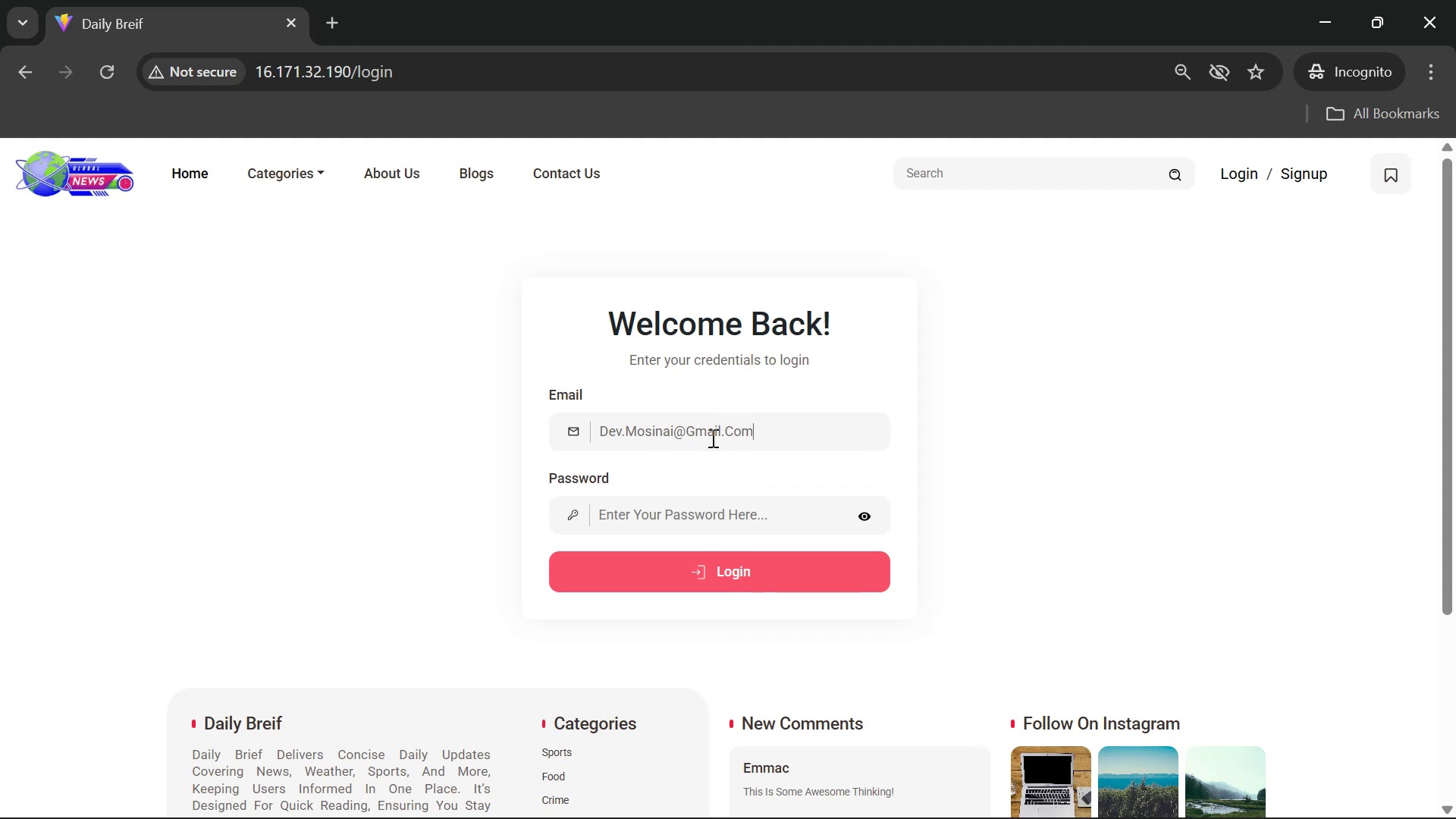 
double_click([774, 514])
 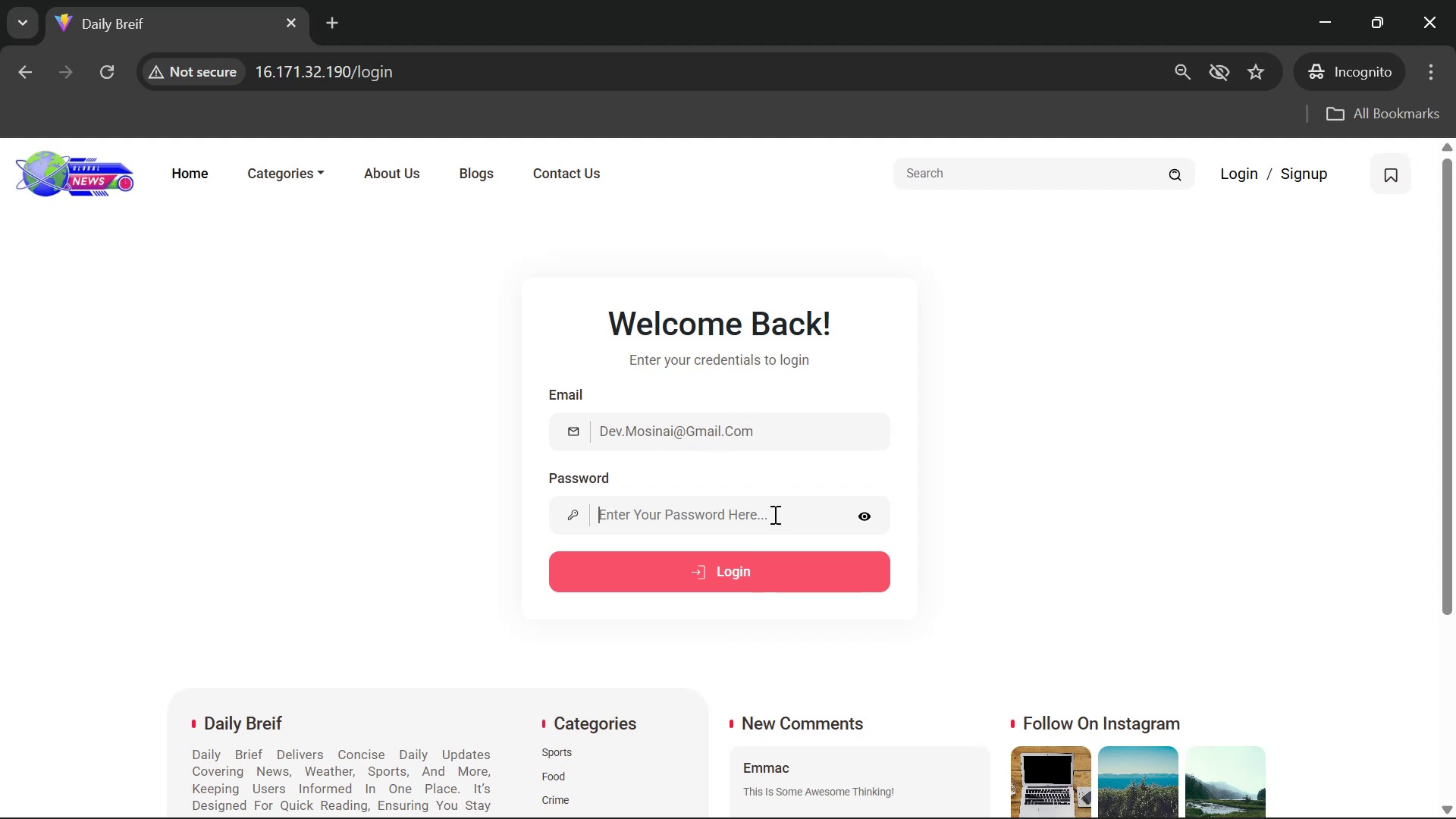 
middle_click([774, 514])
 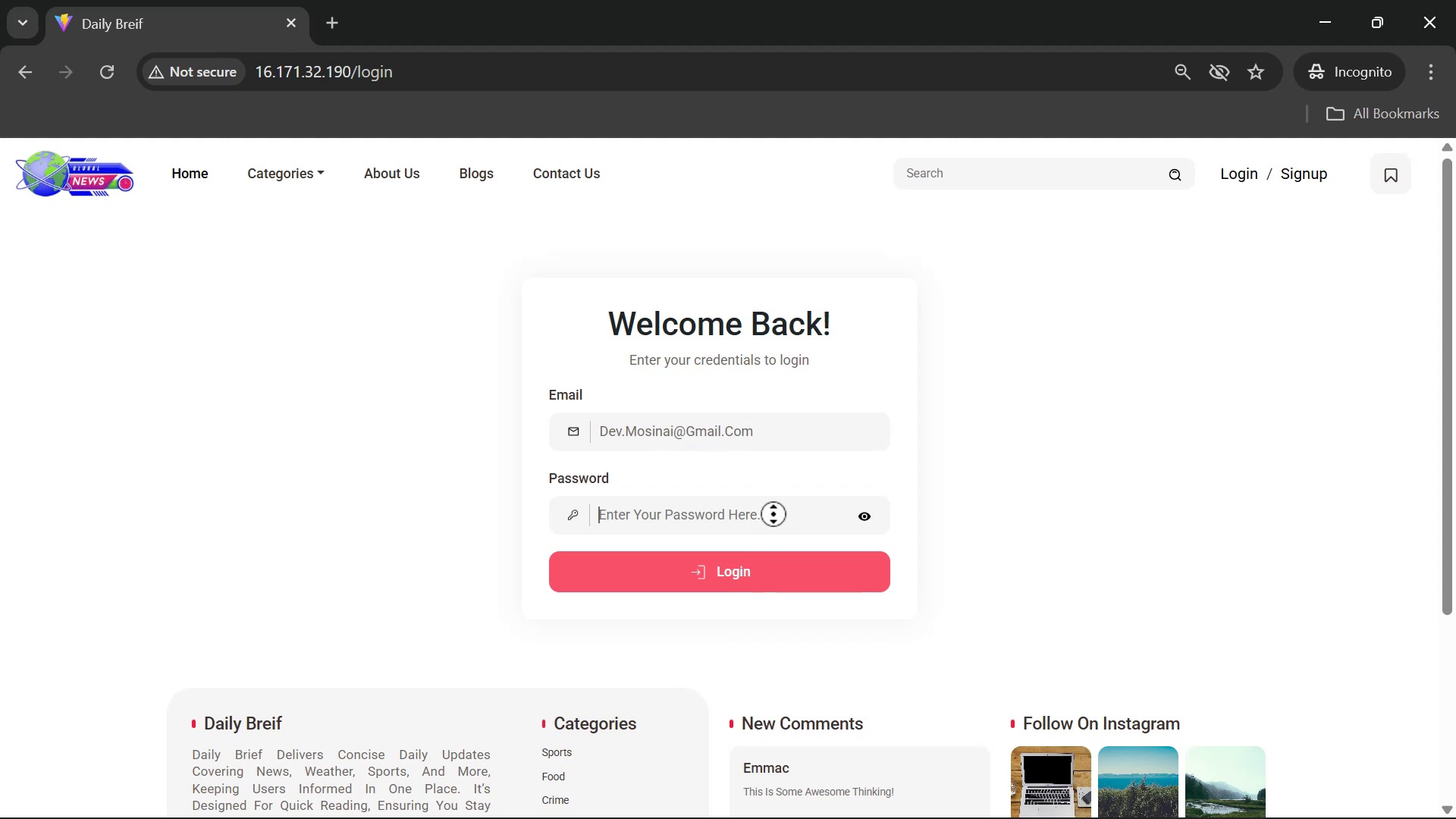 
double_click([774, 514])
 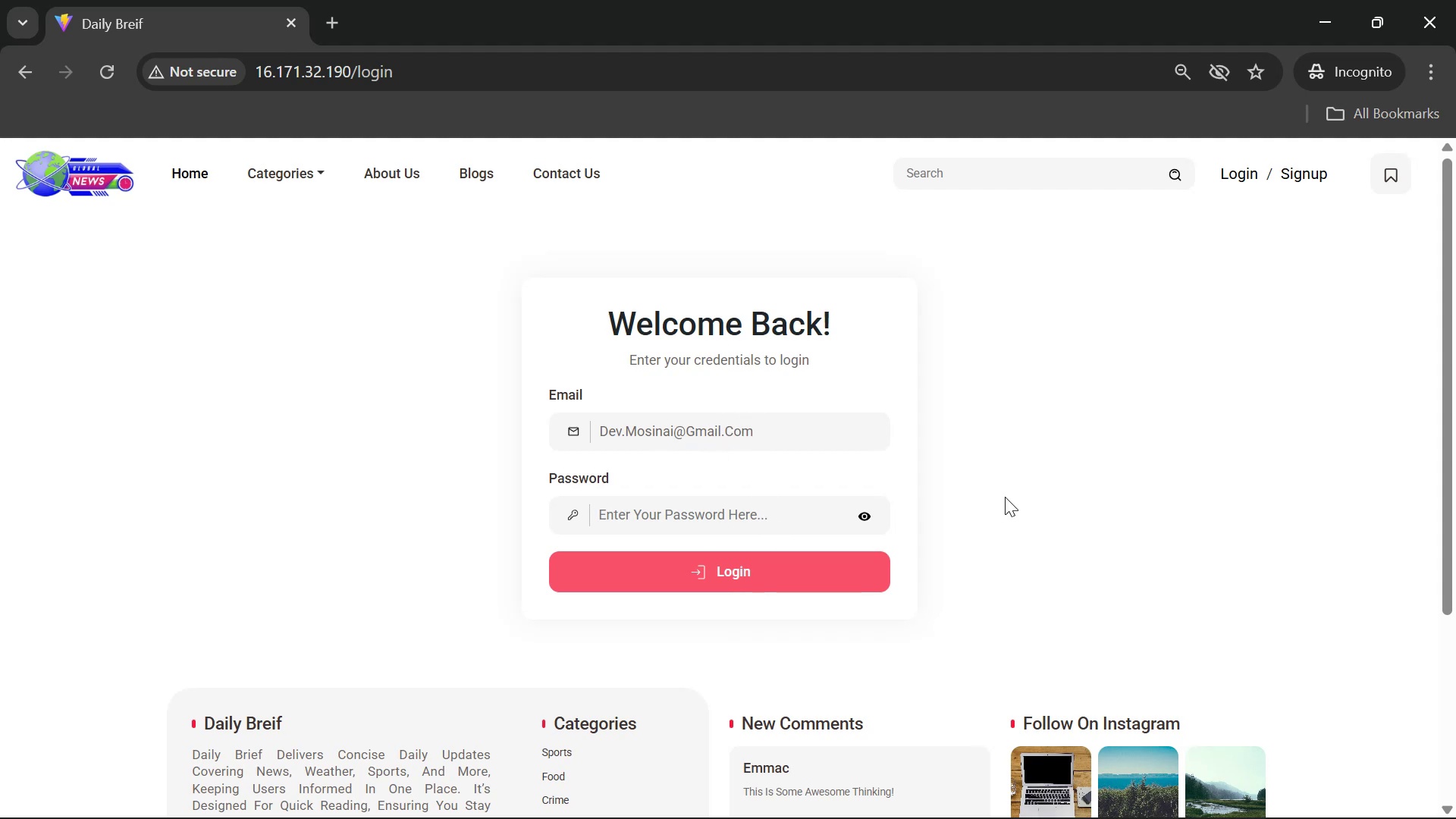 
hold_key(key=ShiftLeft, duration=1.12)
 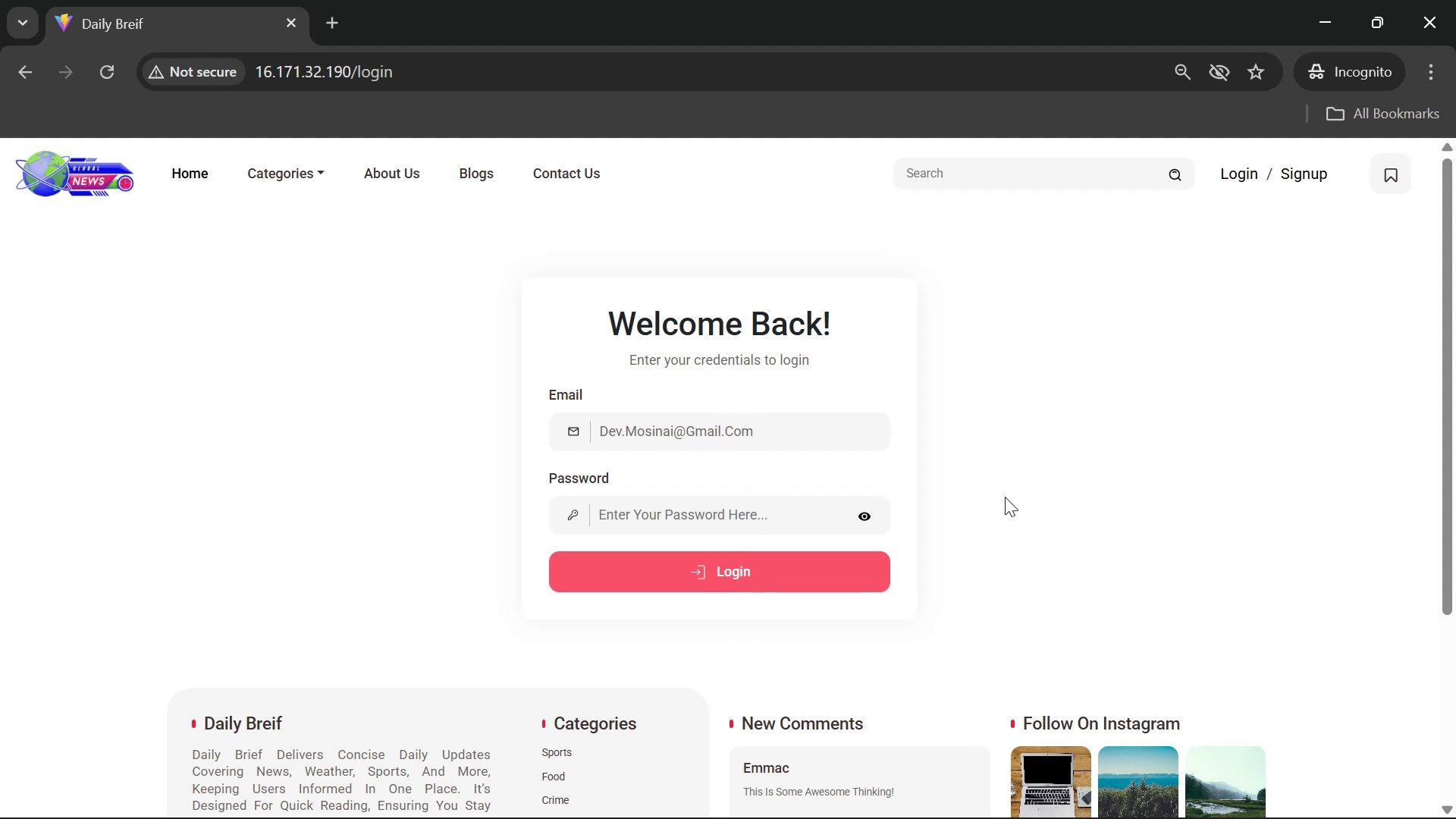 
type(Invosoft2@)
 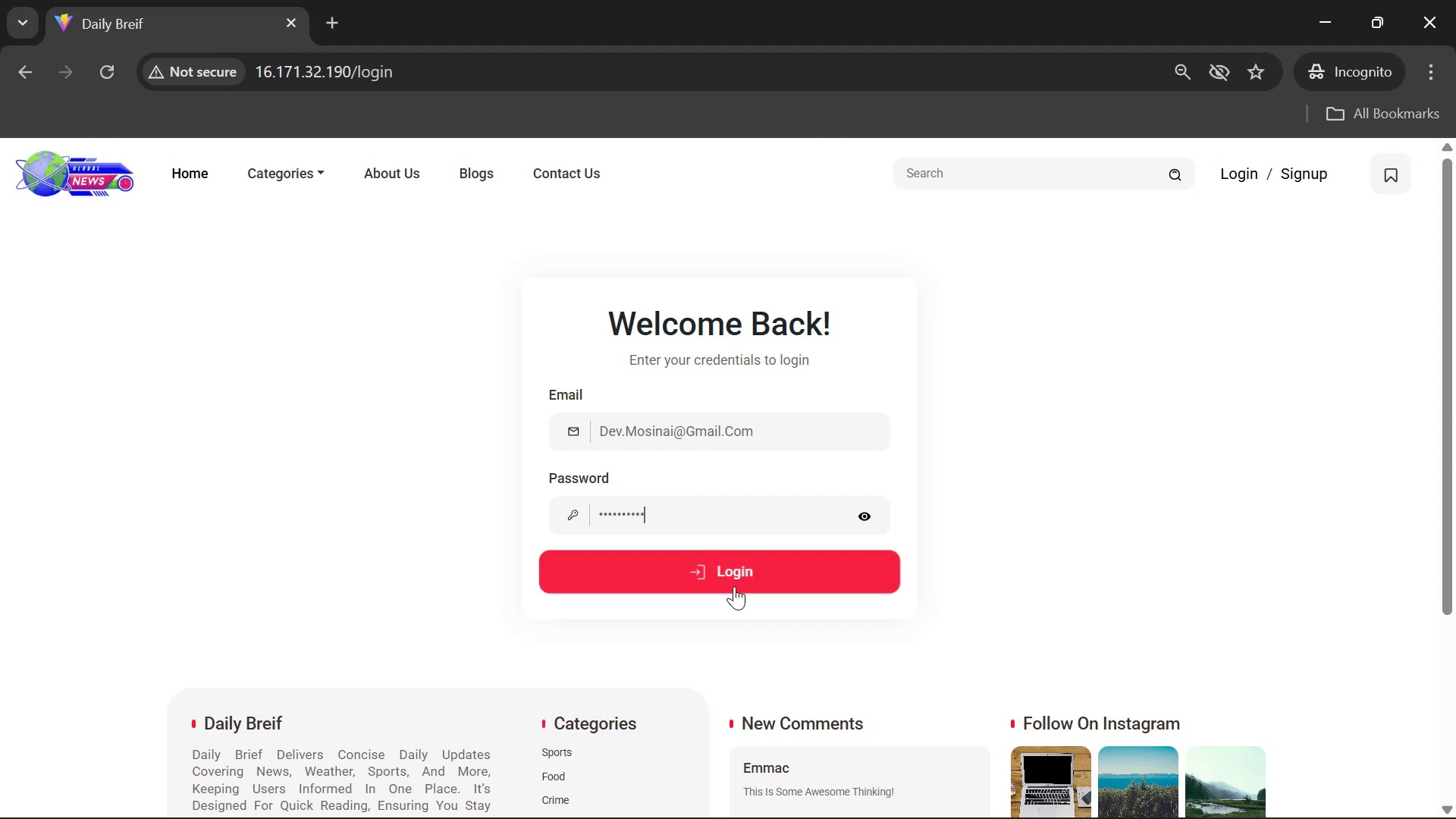 
left_click([734, 586])
 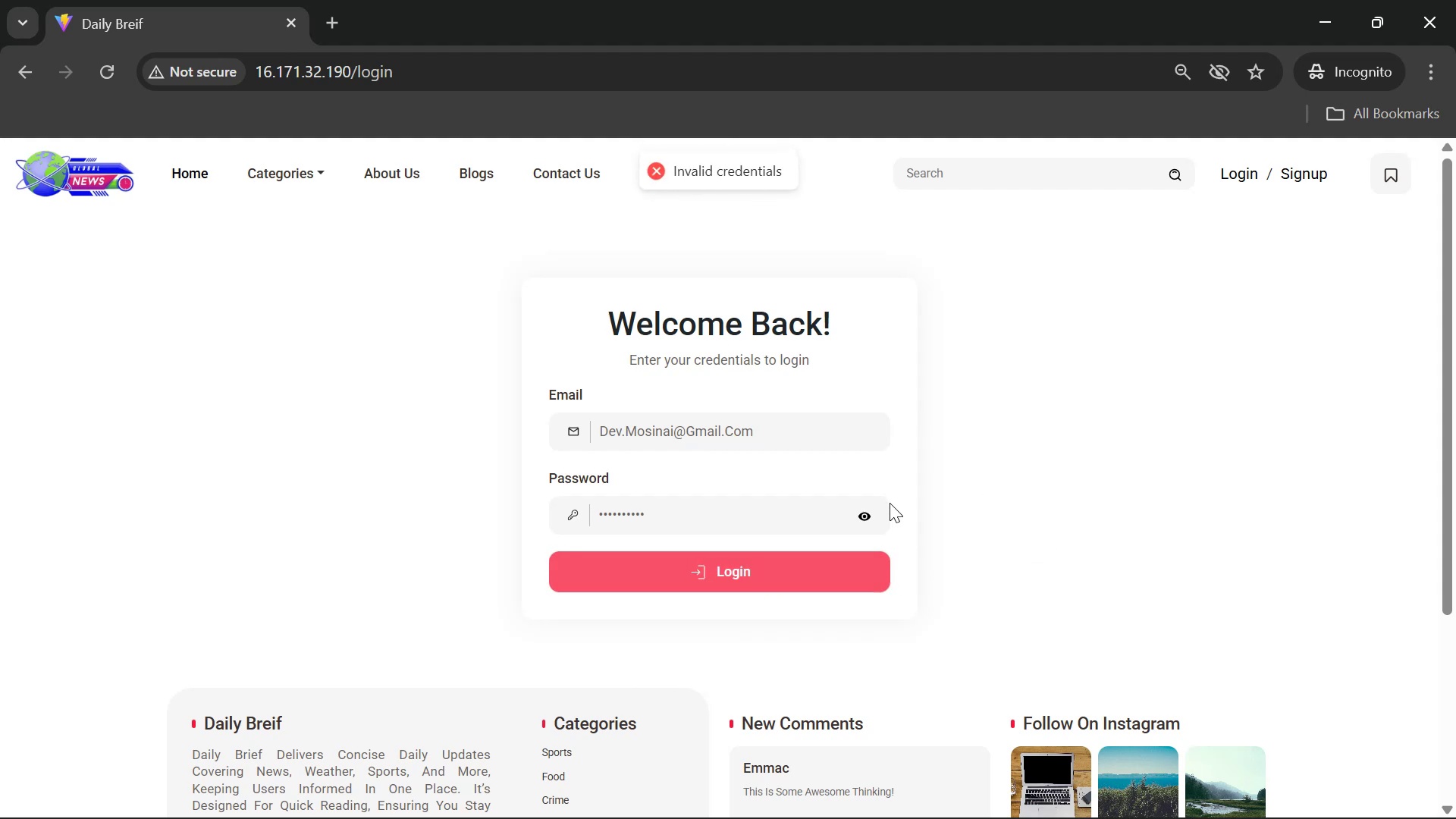 
left_click([869, 510])
 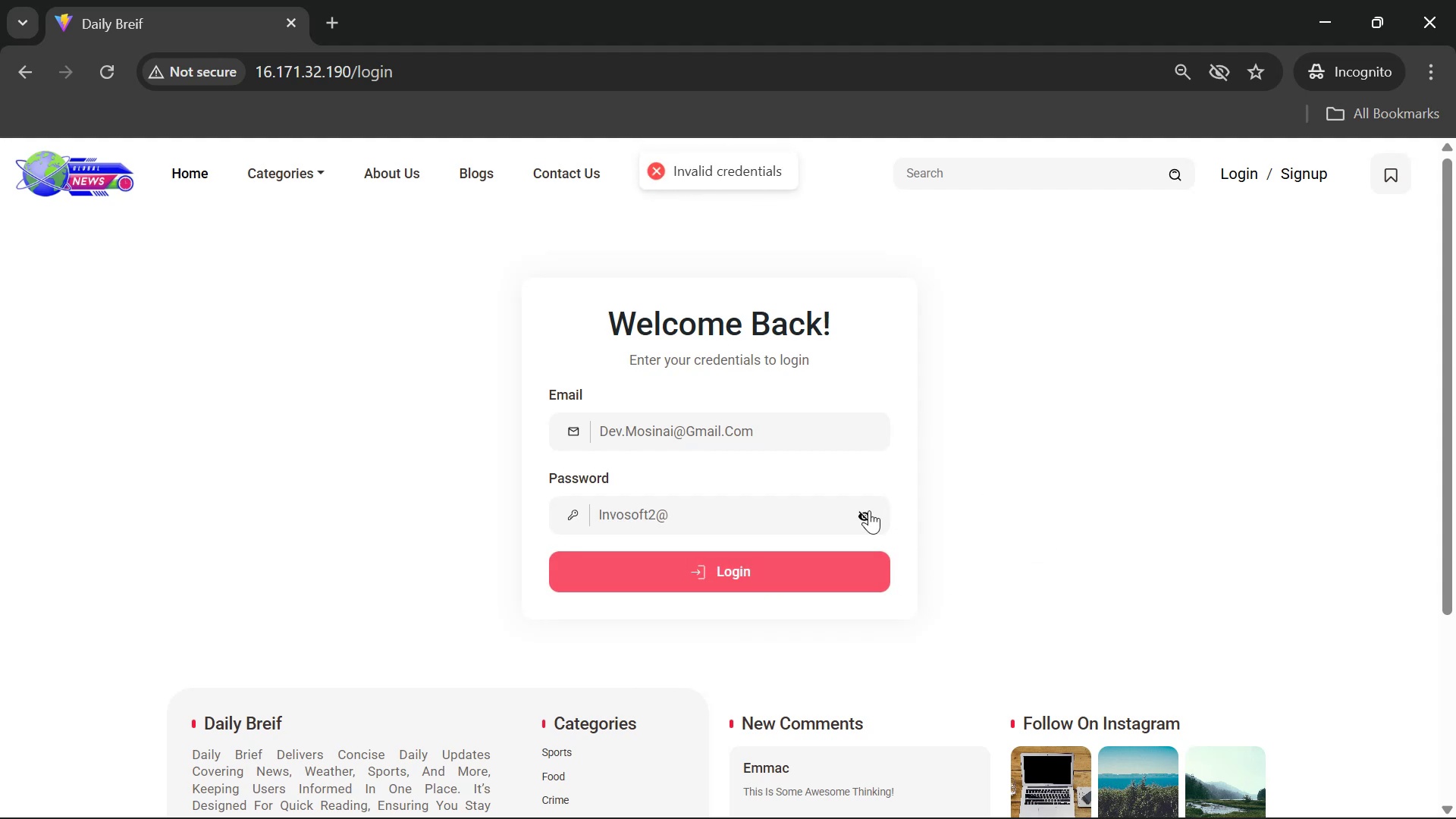 
left_click([869, 510])
 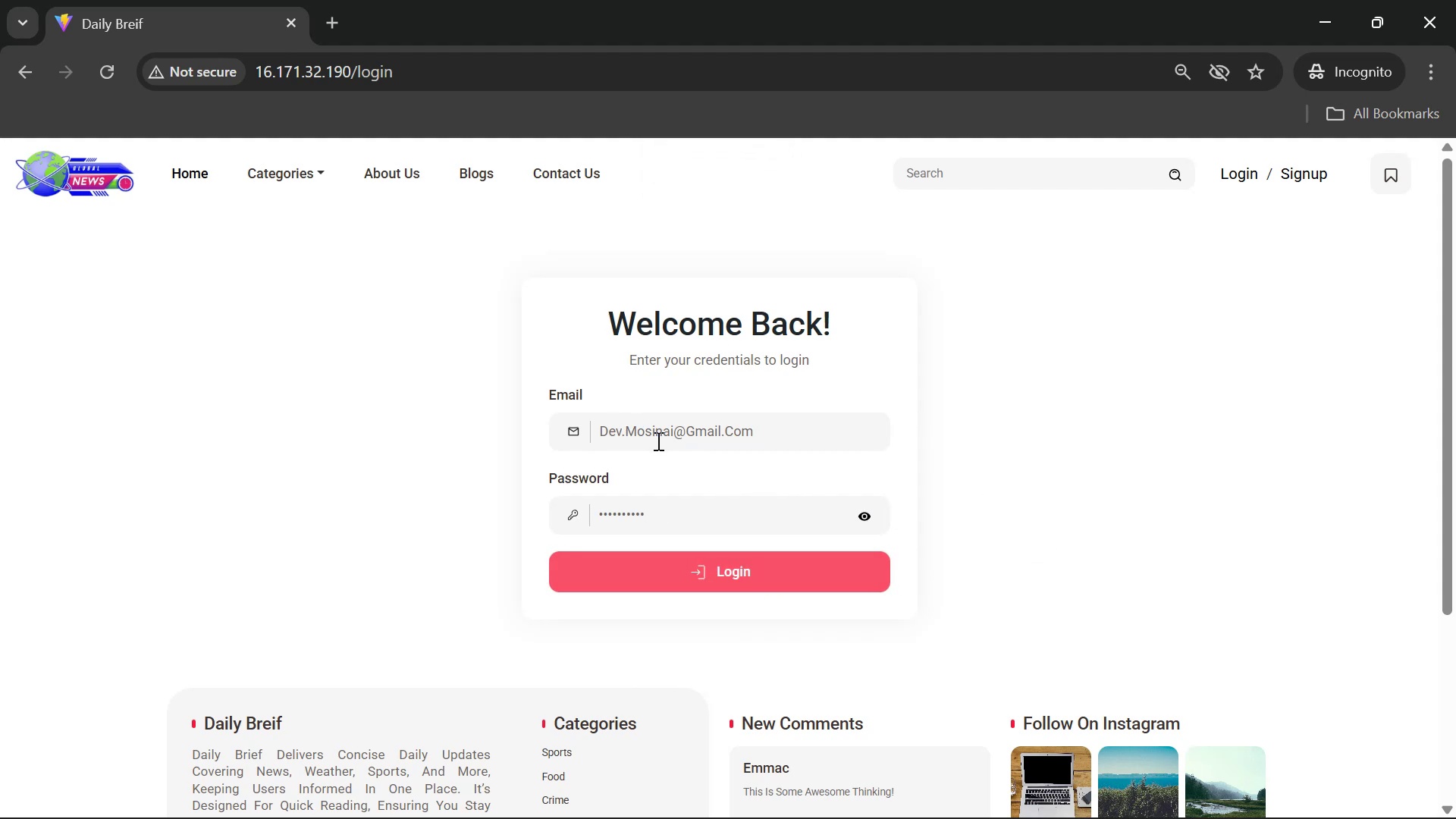 
left_click([644, 430])
 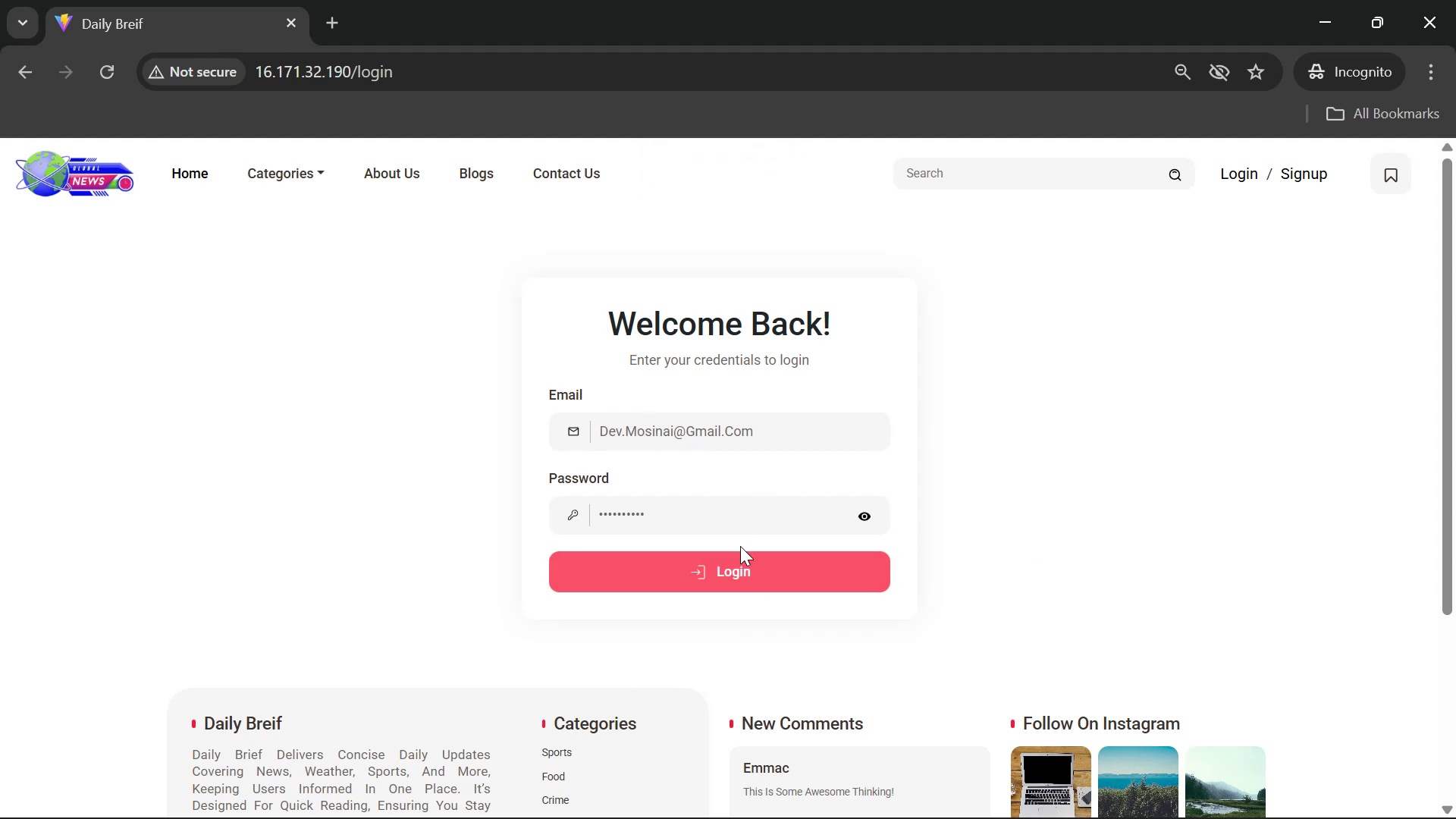 
key(H)
 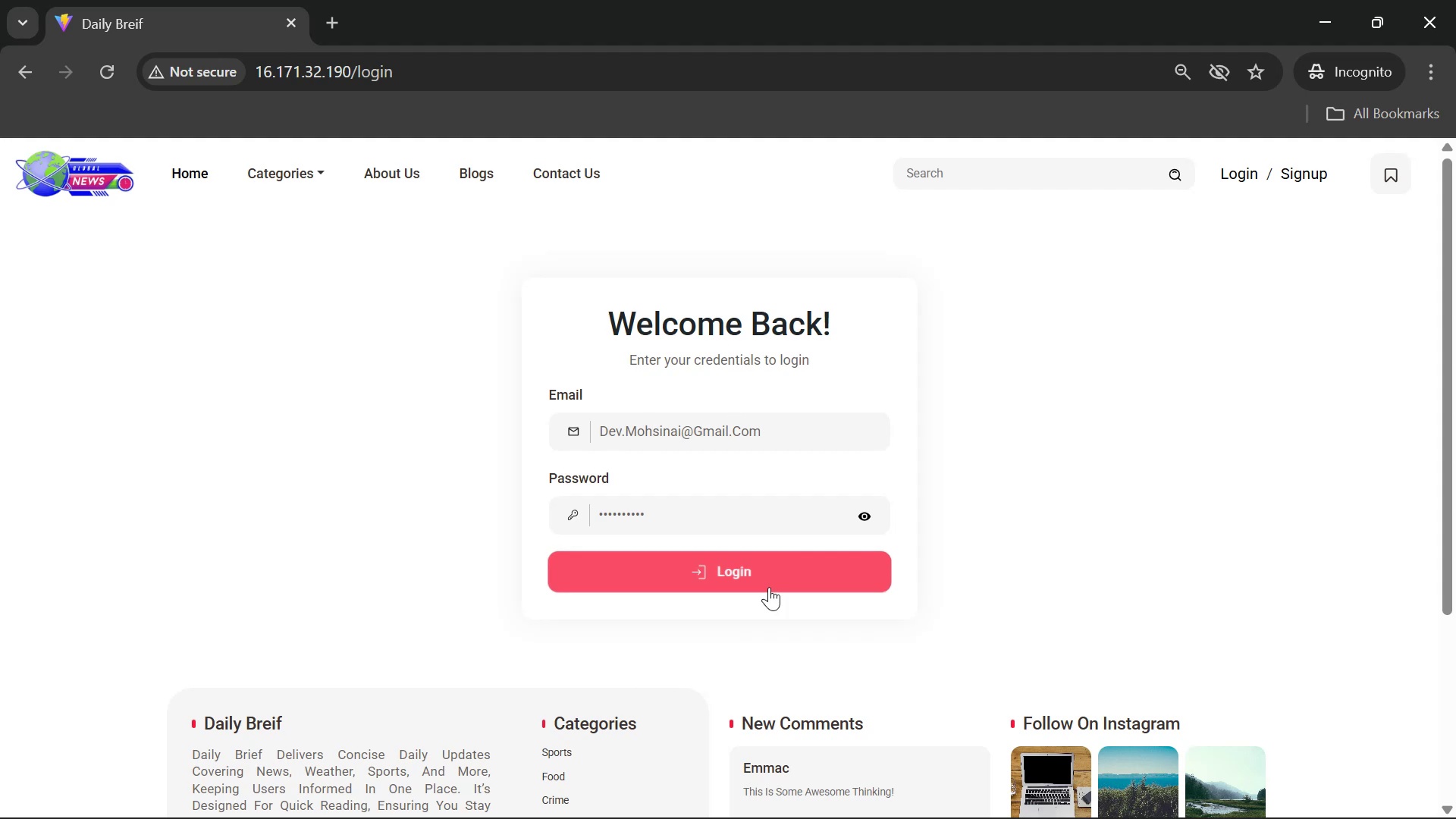 
left_click([769, 587])
 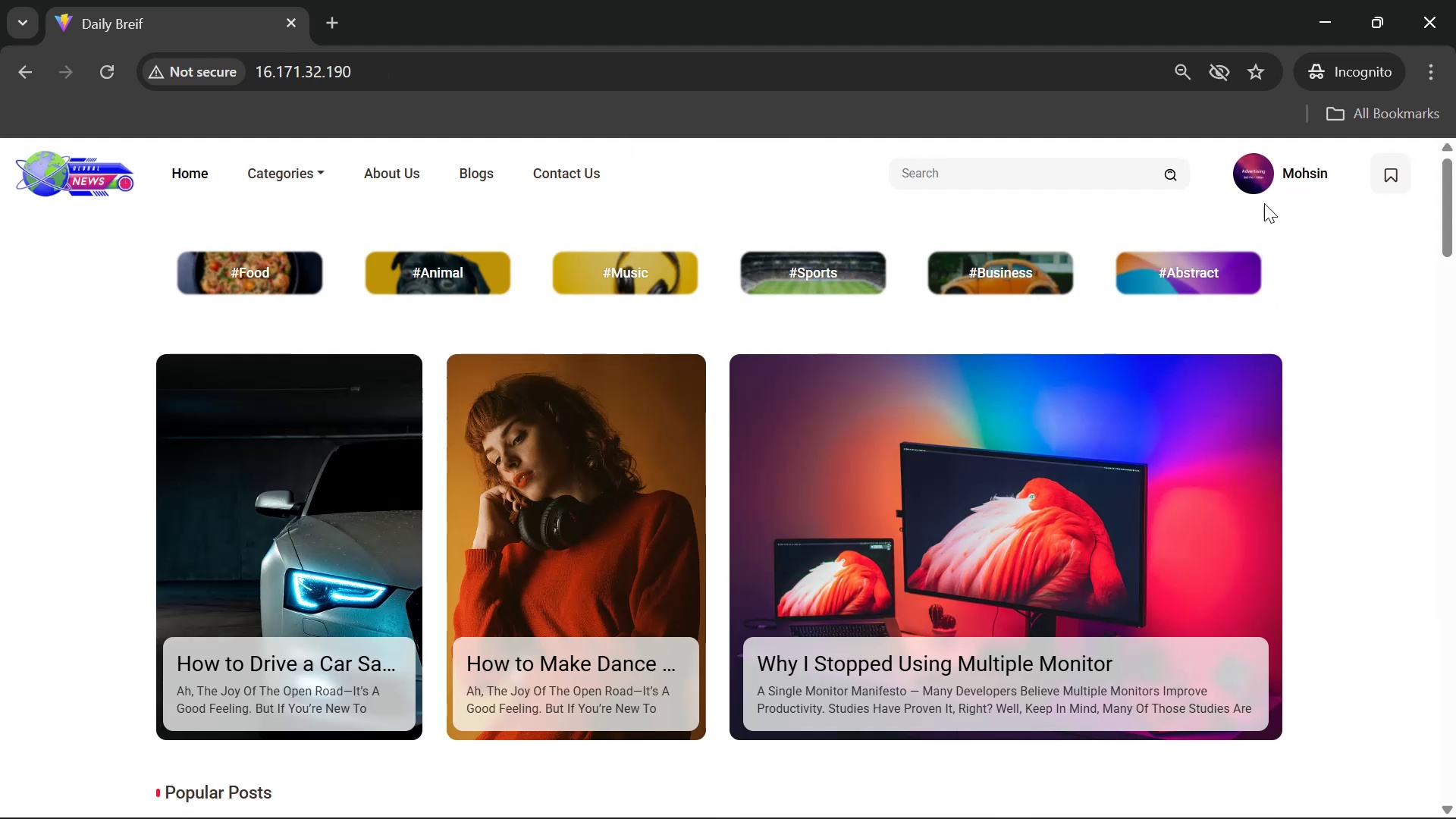 
key(Alt+Tab)
 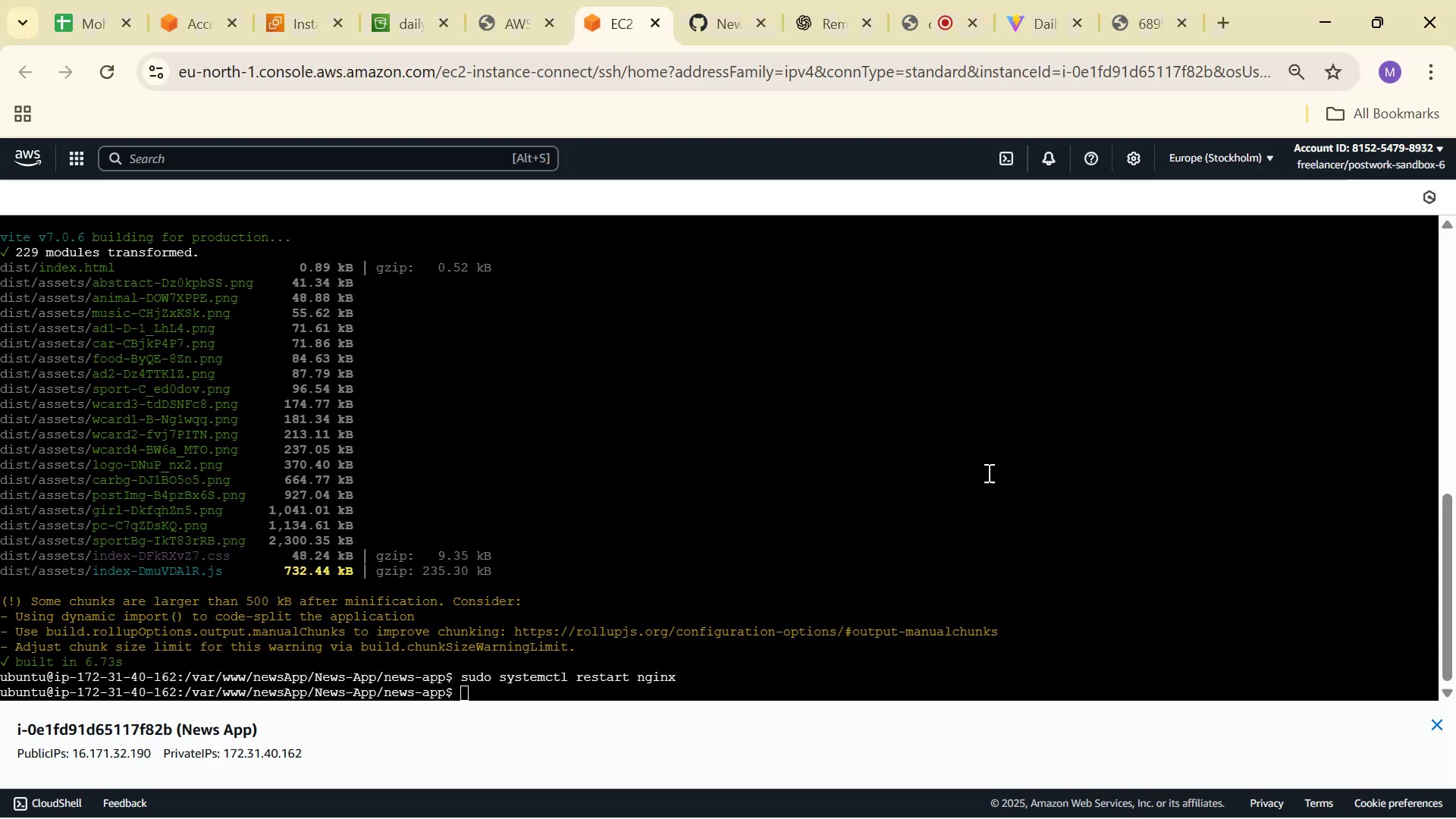 
key(Alt+AltLeft)
 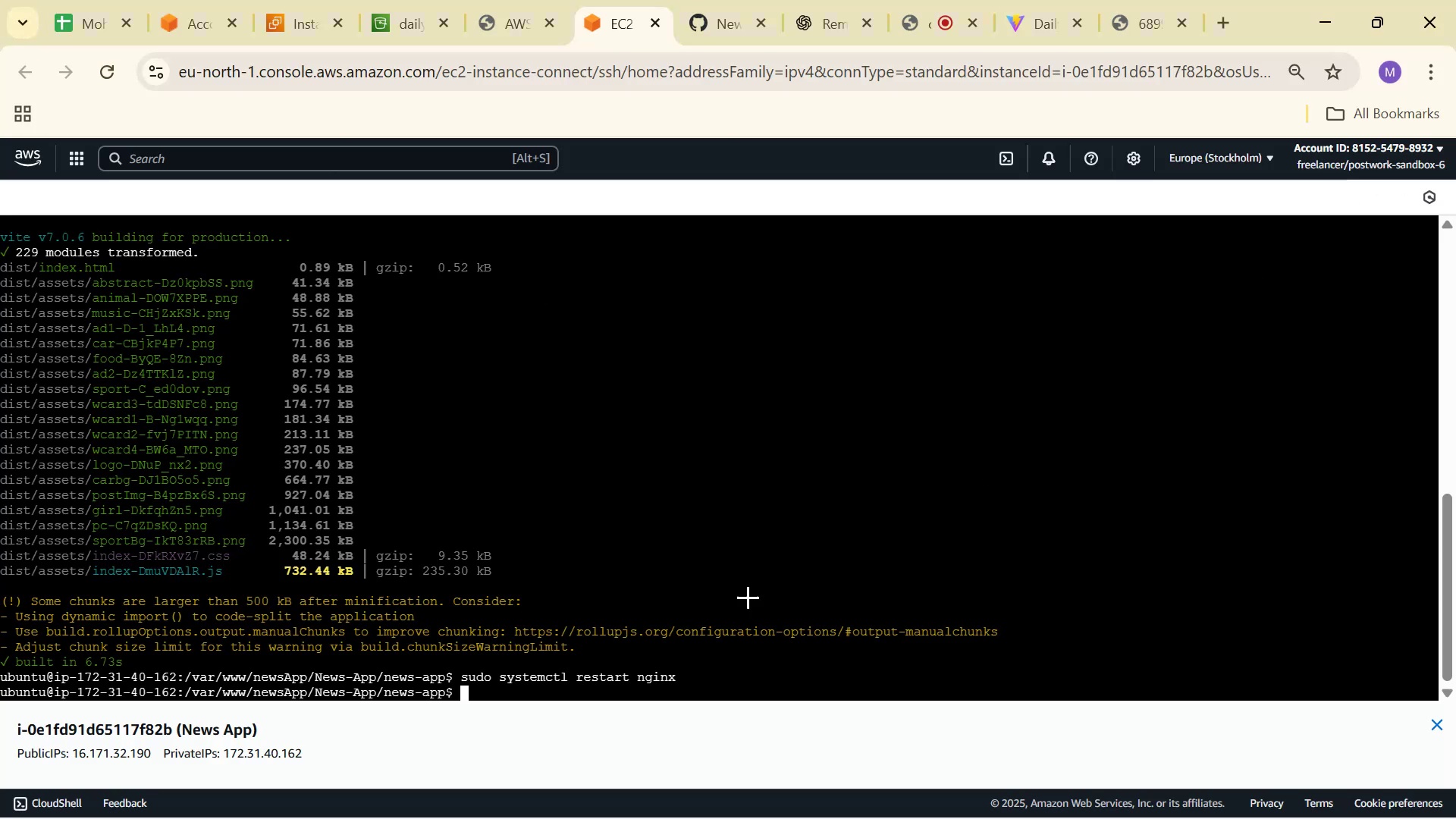 
key(Alt+Tab)
 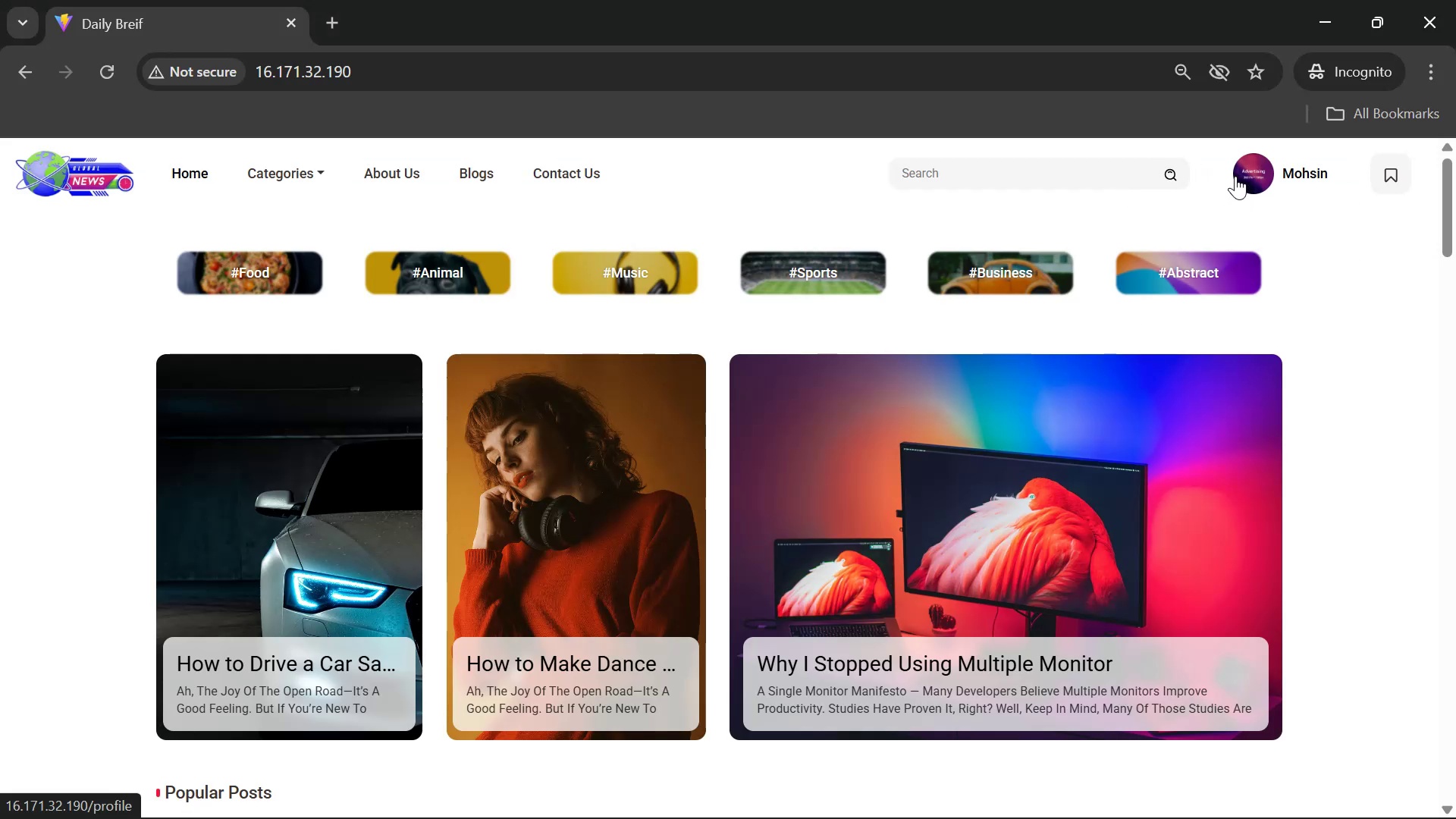 
right_click([1244, 174])
 